 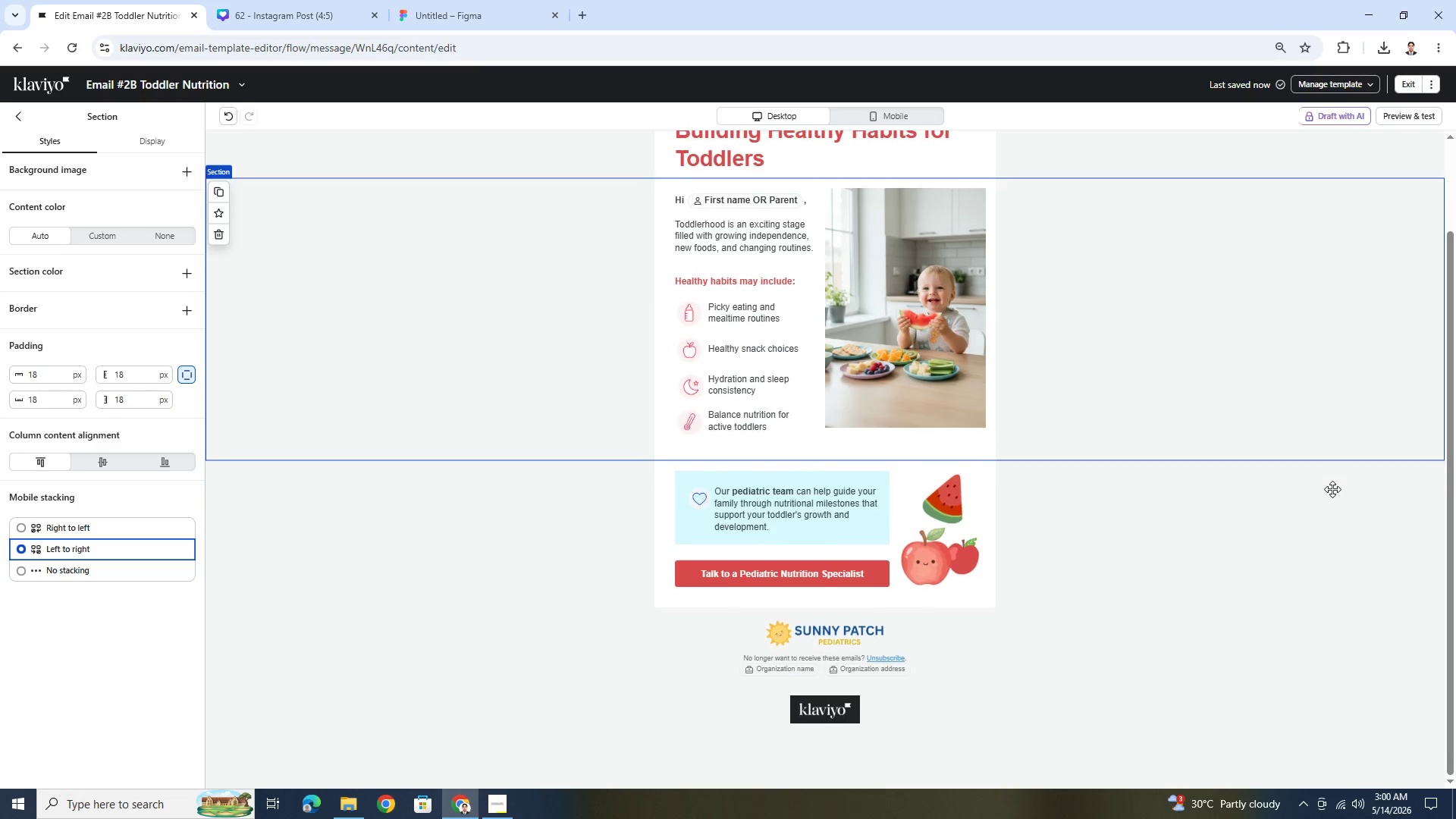 
scroll: coordinate [1181, 532], scroll_direction: up, amount: 4.0
 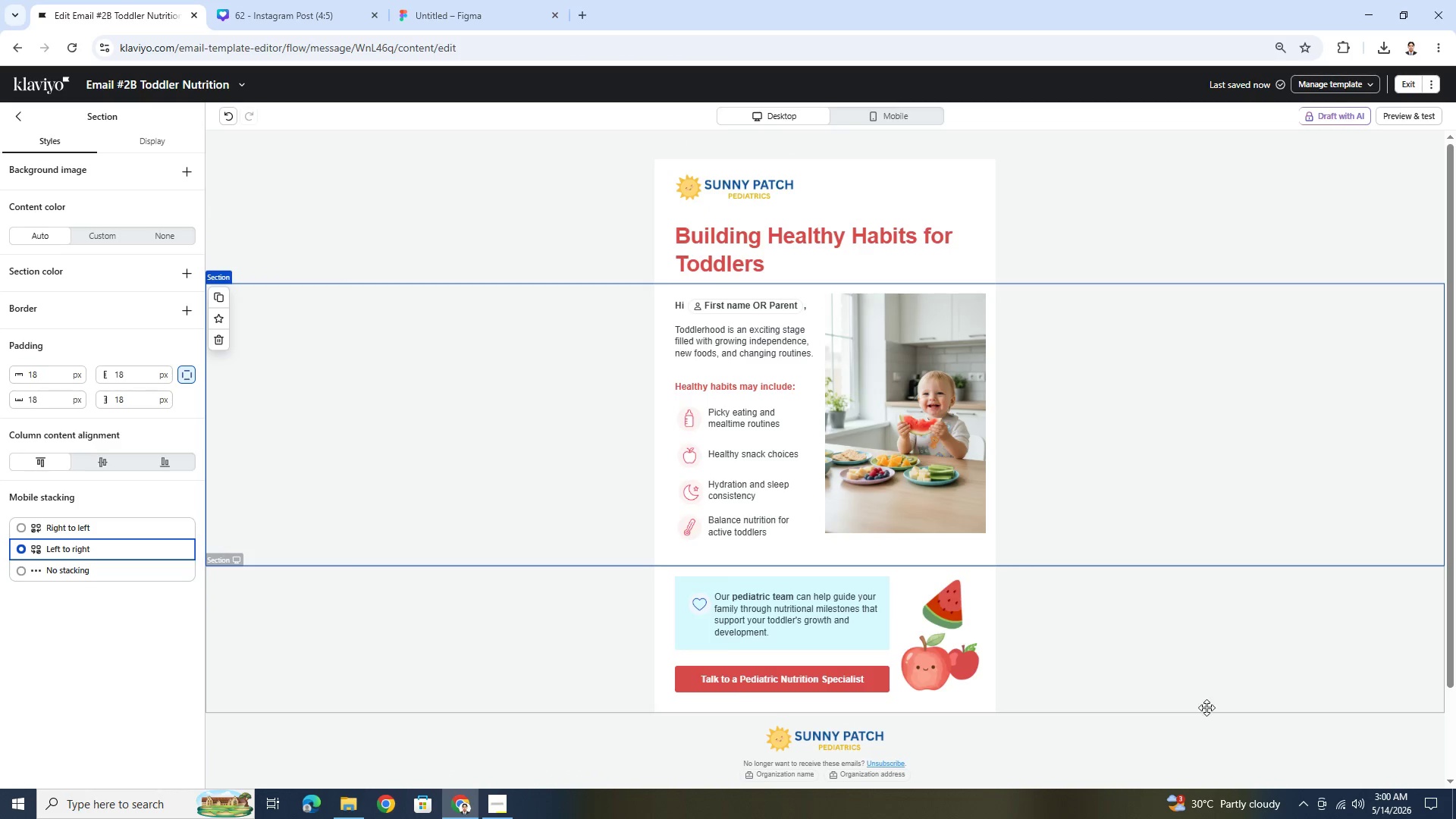 
left_click([1206, 711])
 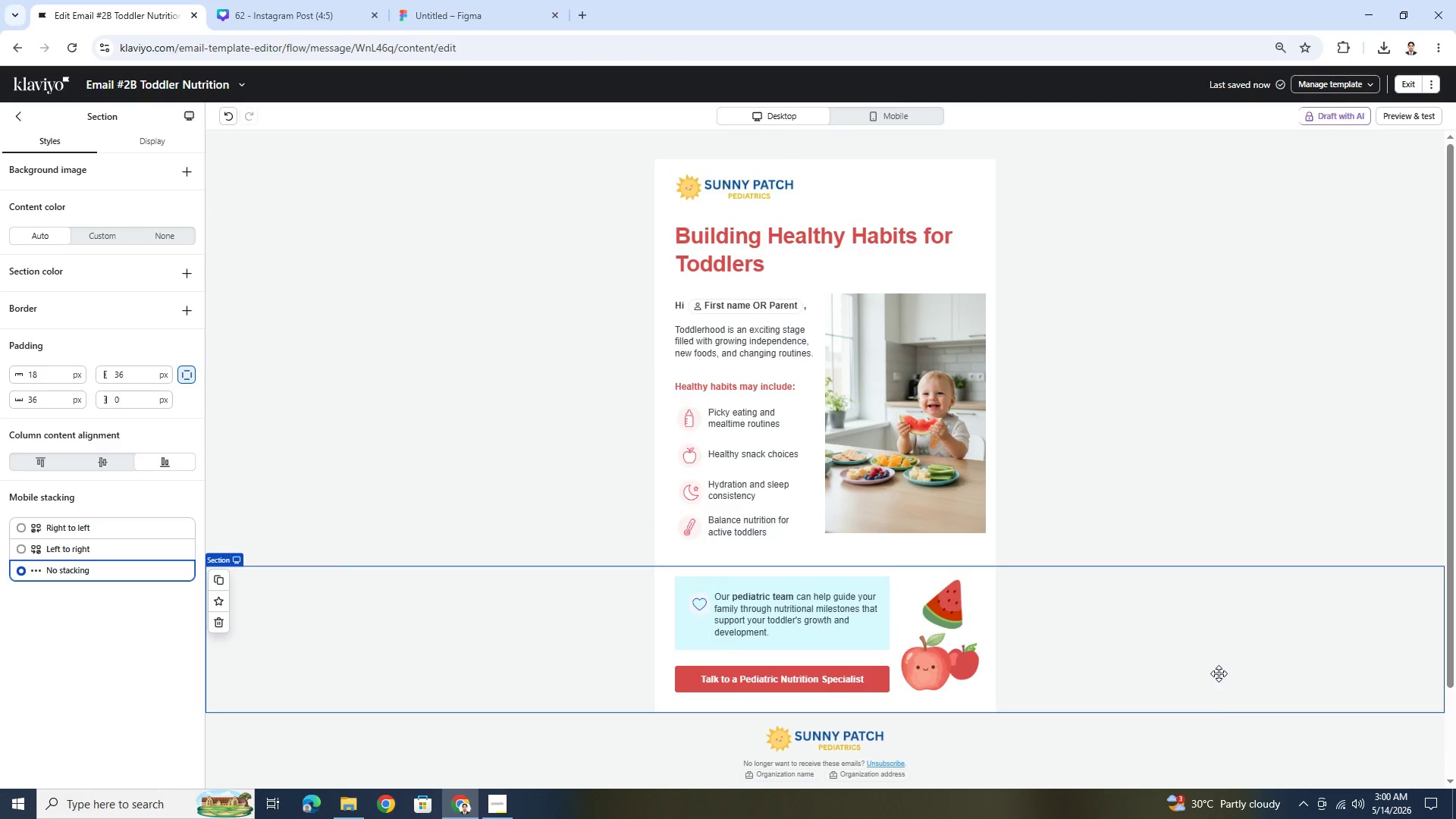 
scroll: coordinate [1219, 671], scroll_direction: down, amount: 1.0
 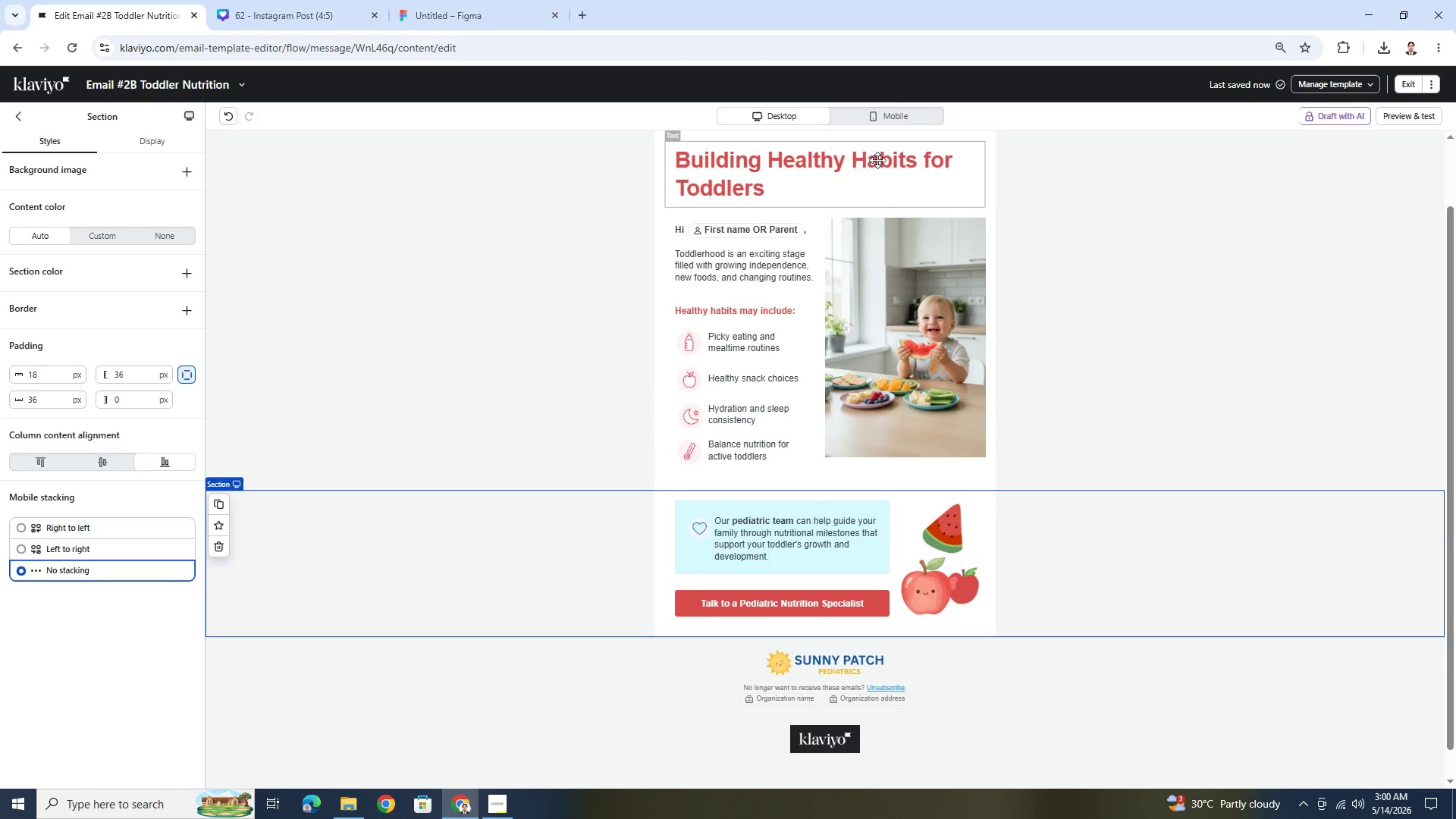 
left_click([890, 127])
 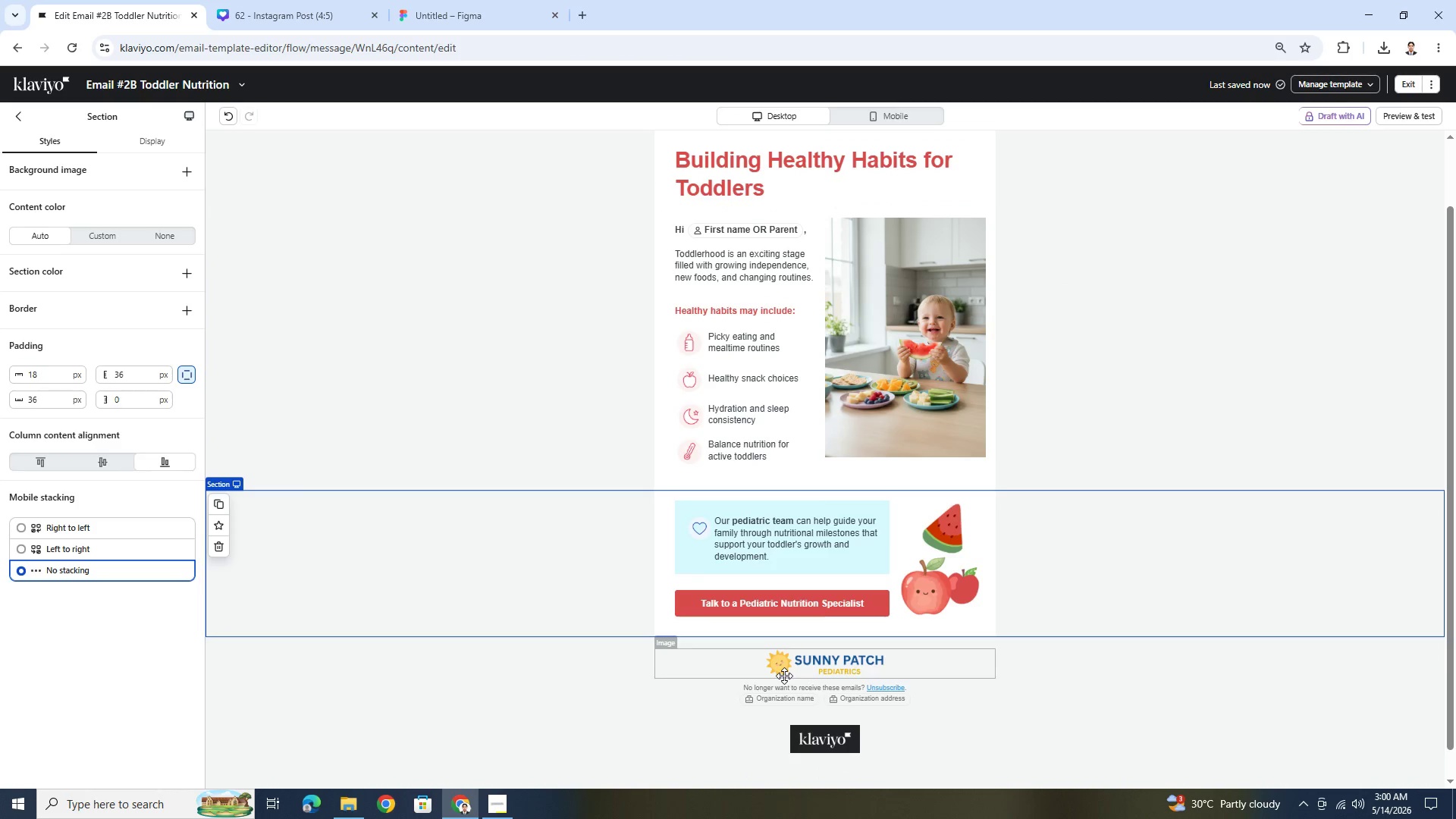 
left_click([787, 613])
 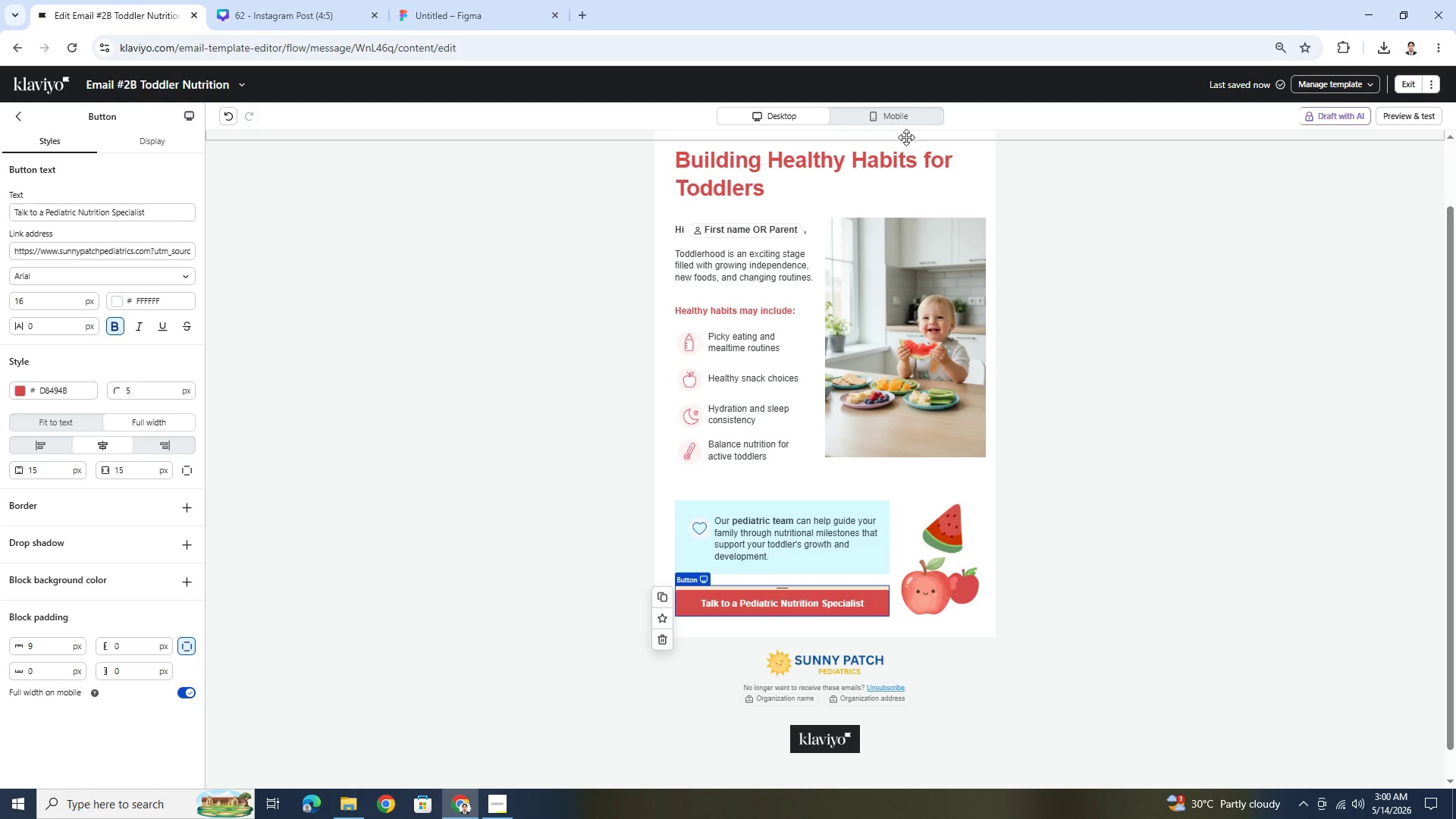 
left_click([905, 120])
 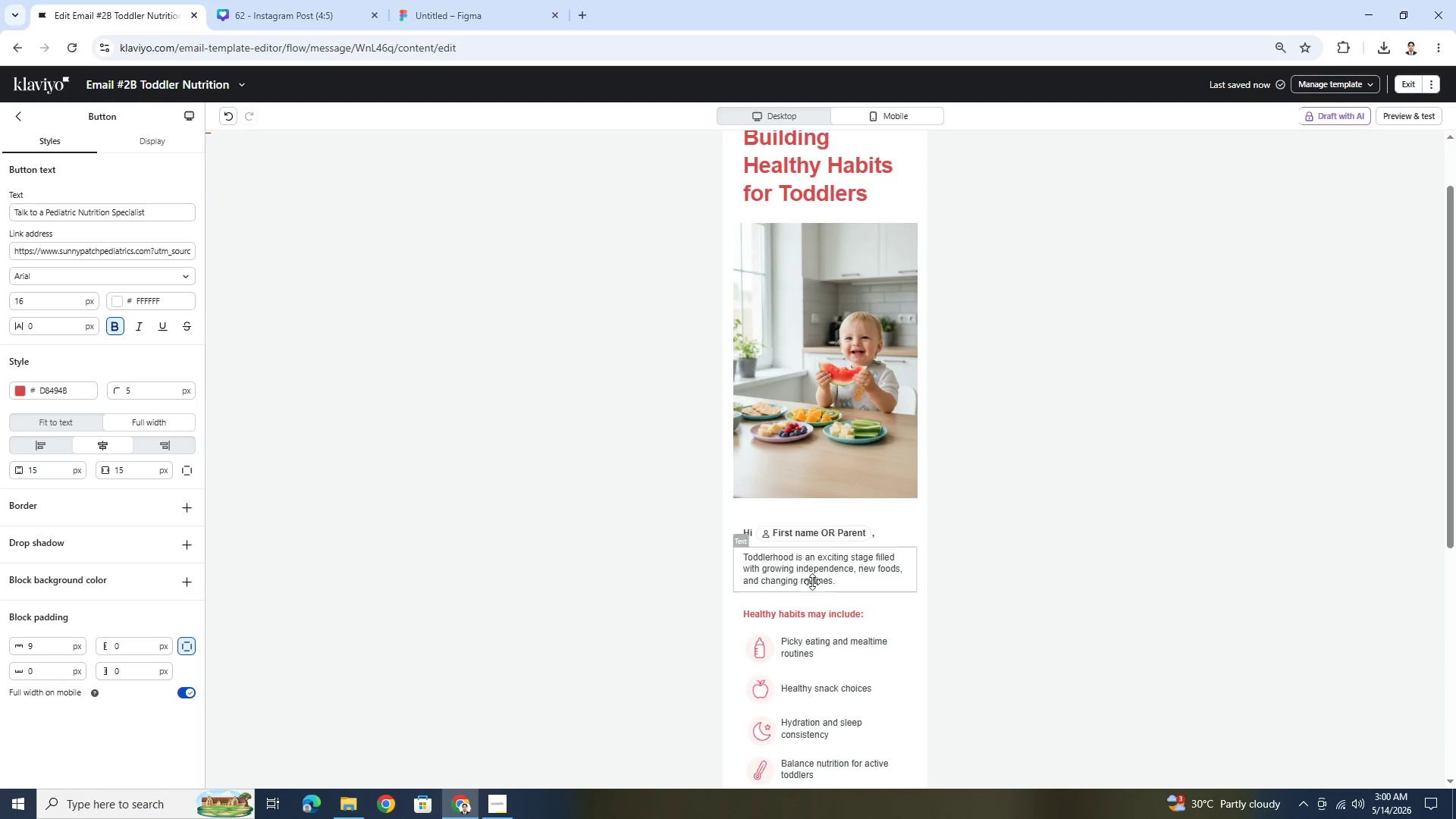 
scroll: coordinate [790, 631], scroll_direction: down, amount: 4.0
 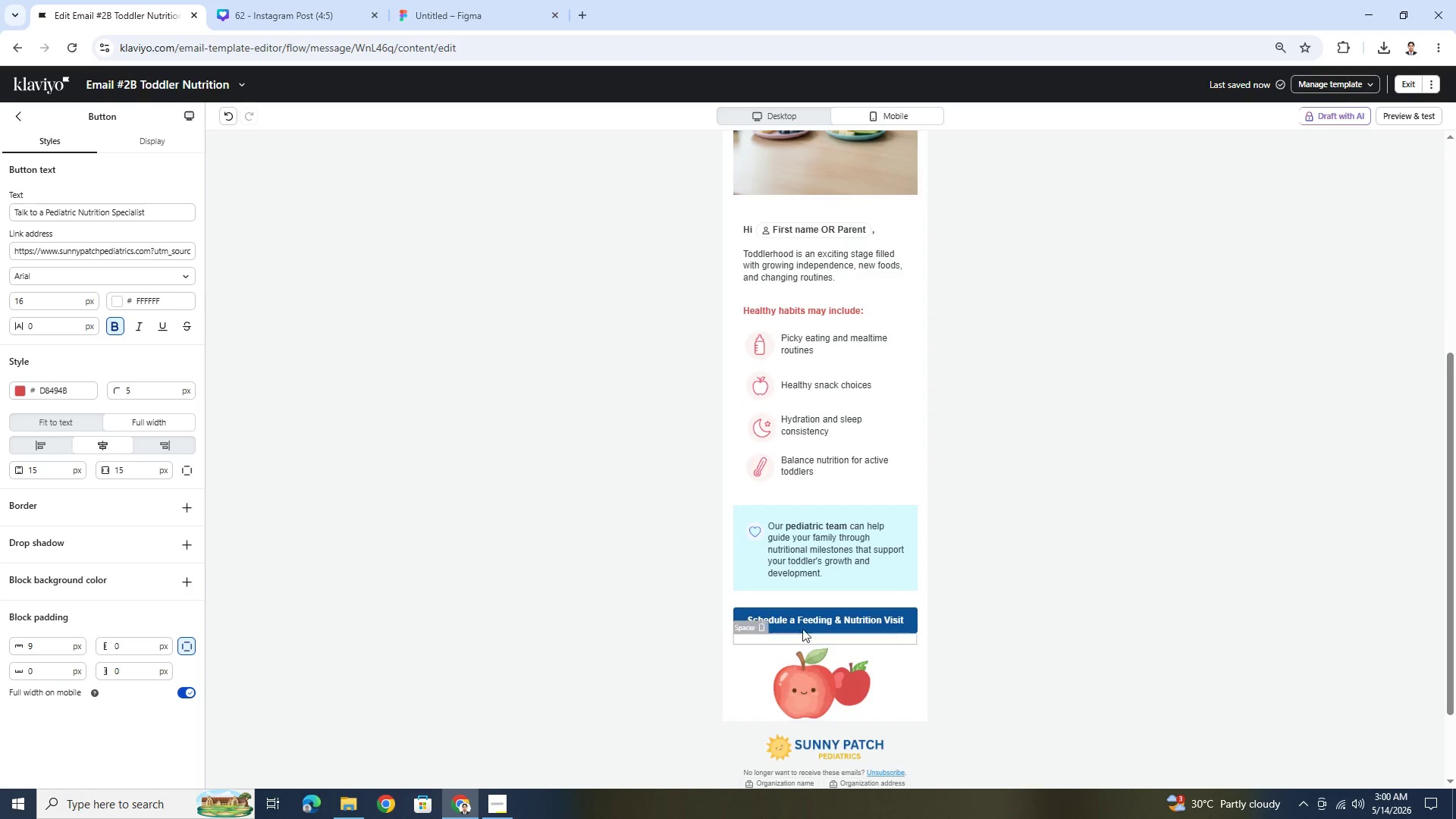 
left_click([805, 616])
 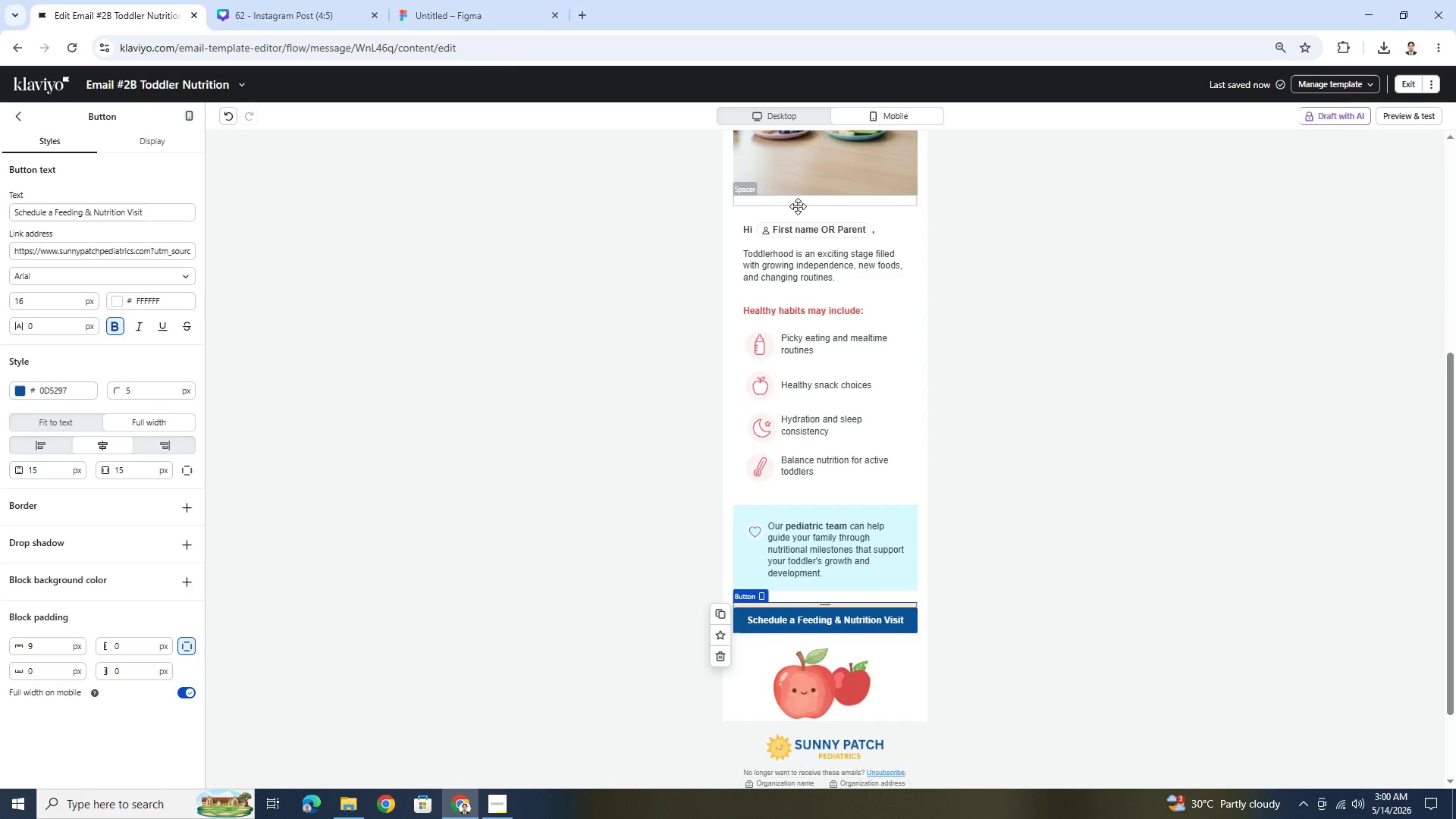 
wait(5.28)
 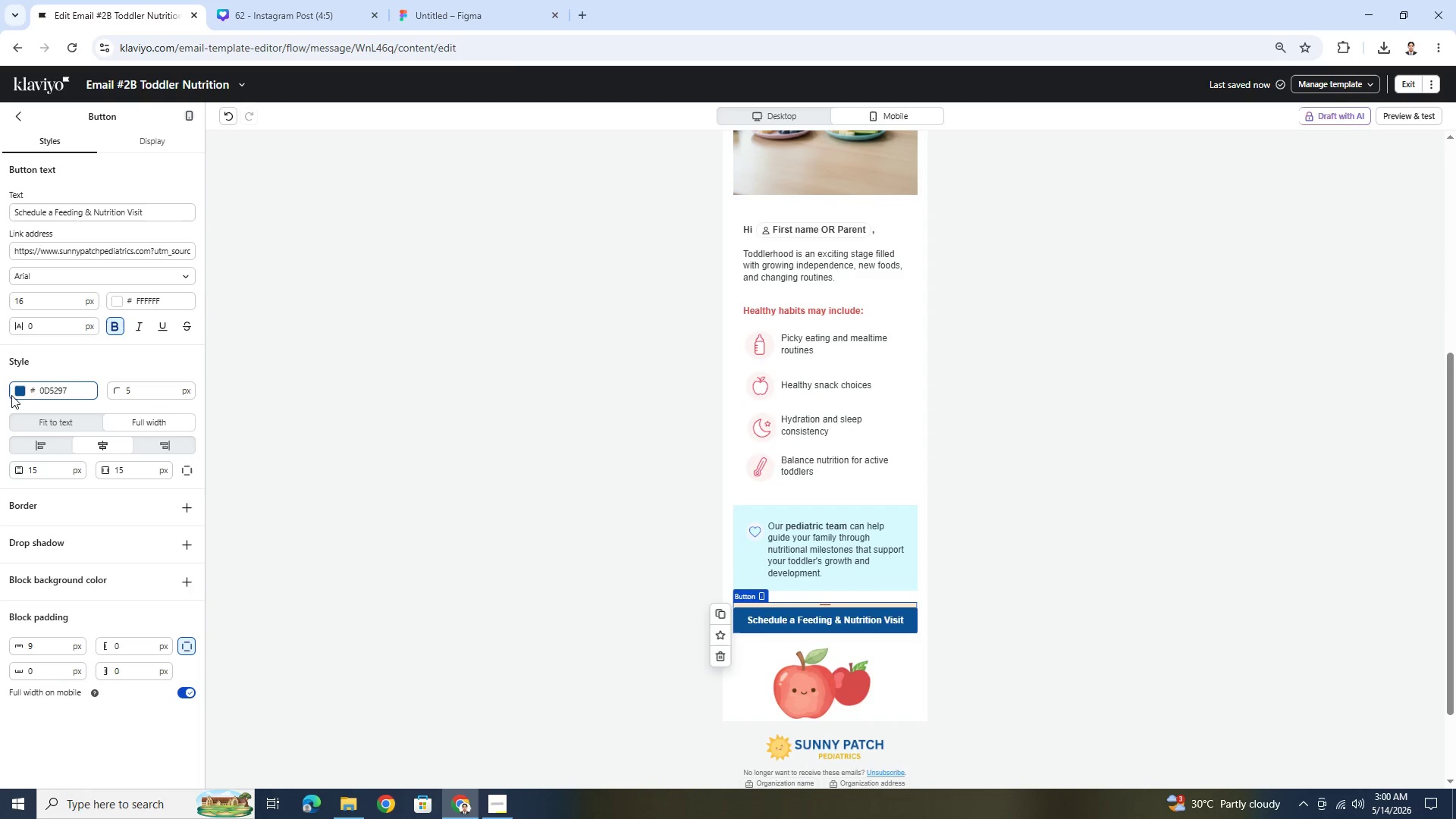 
left_click([19, 393])
 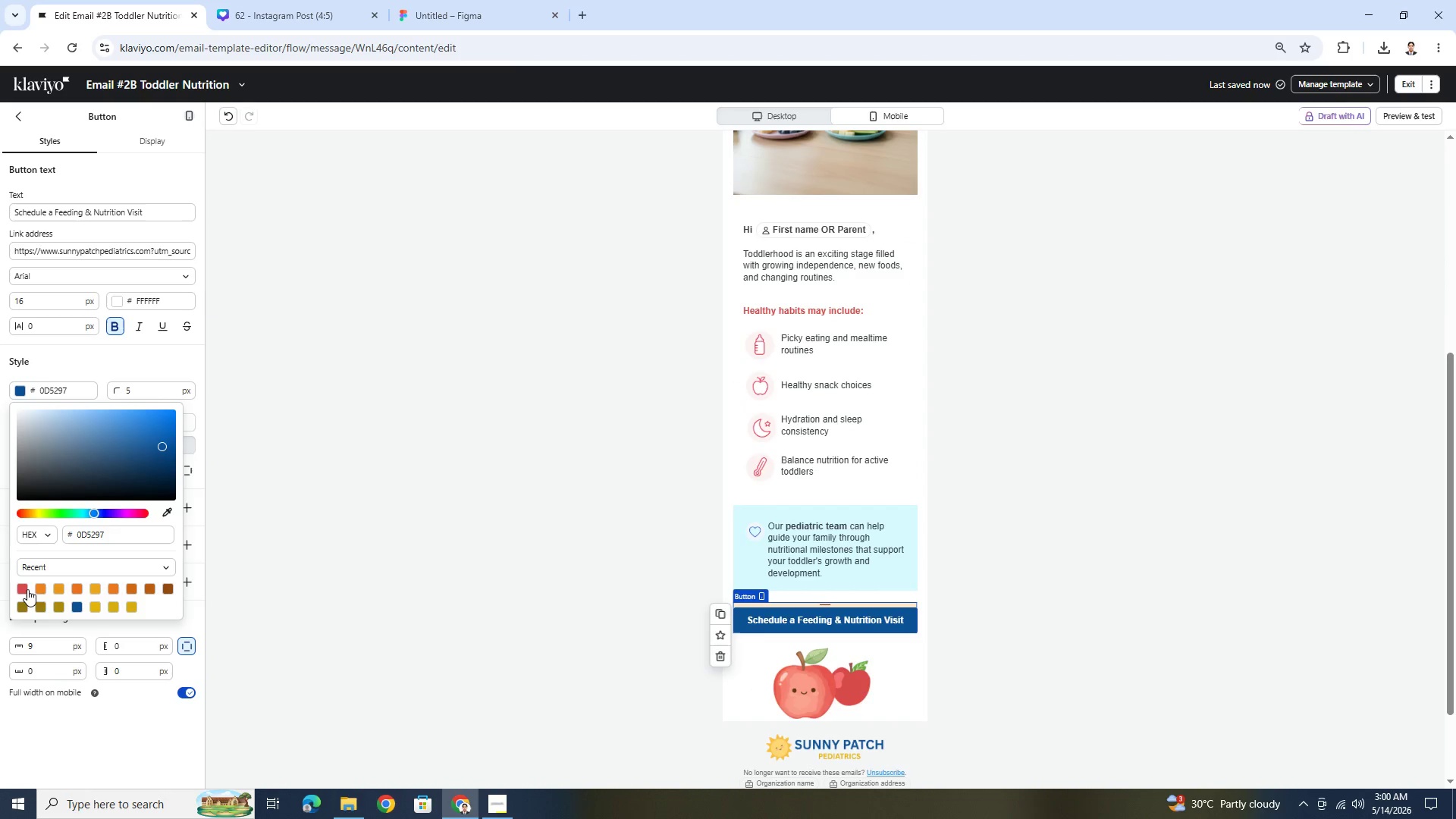 
left_click([24, 589])
 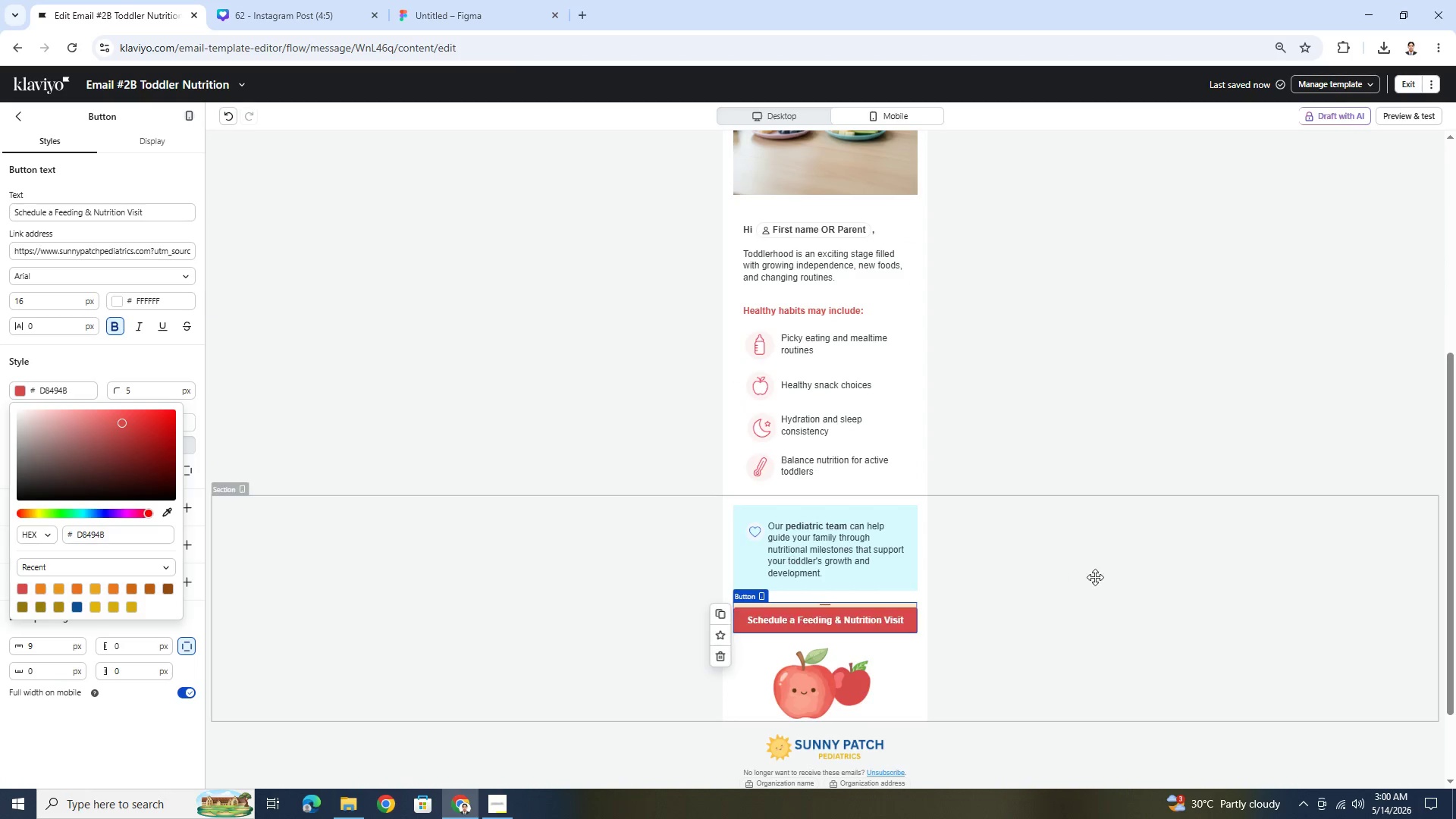 
left_click([1095, 577])
 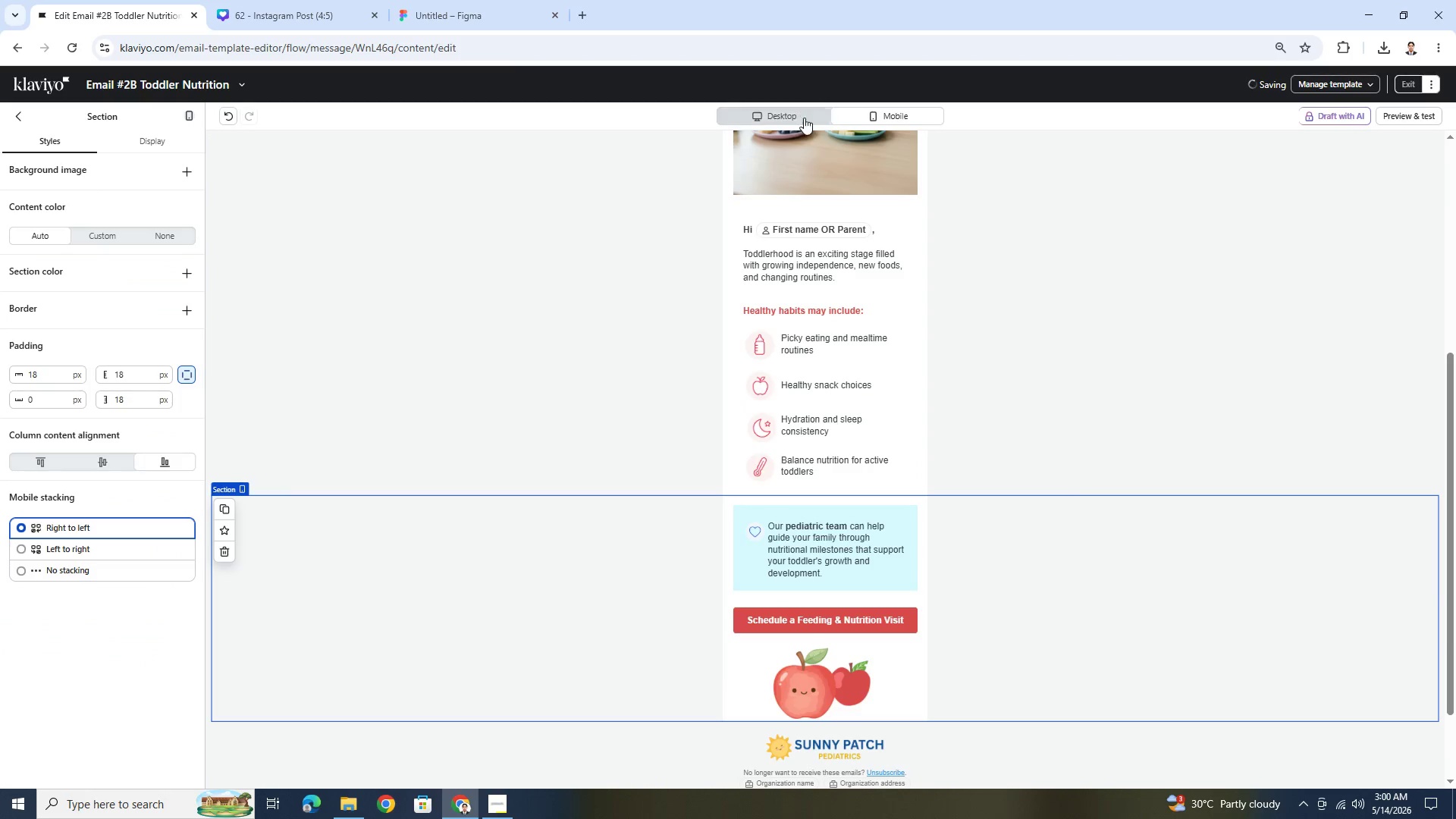 
left_click([802, 117])
 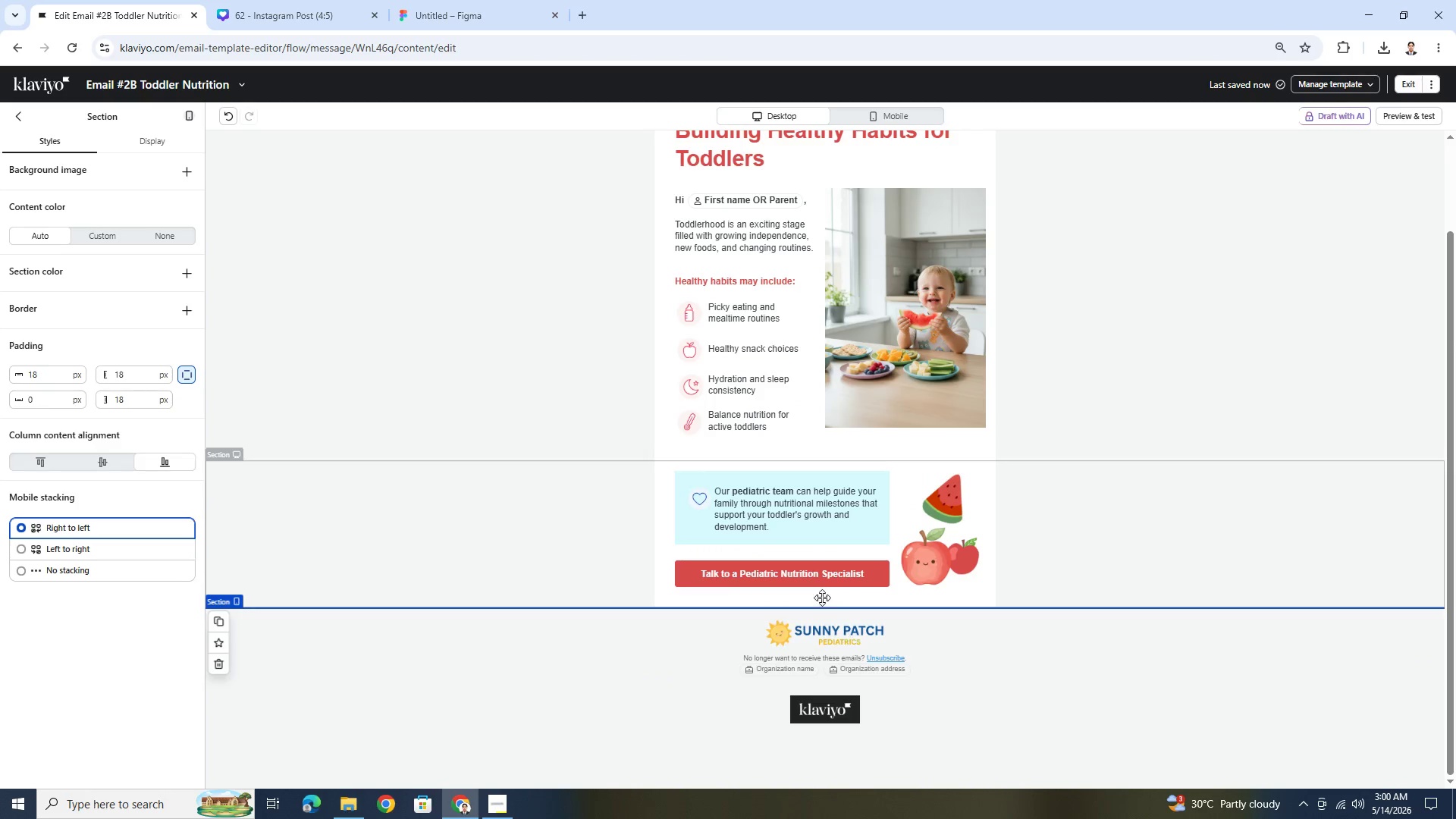 
left_click([822, 581])
 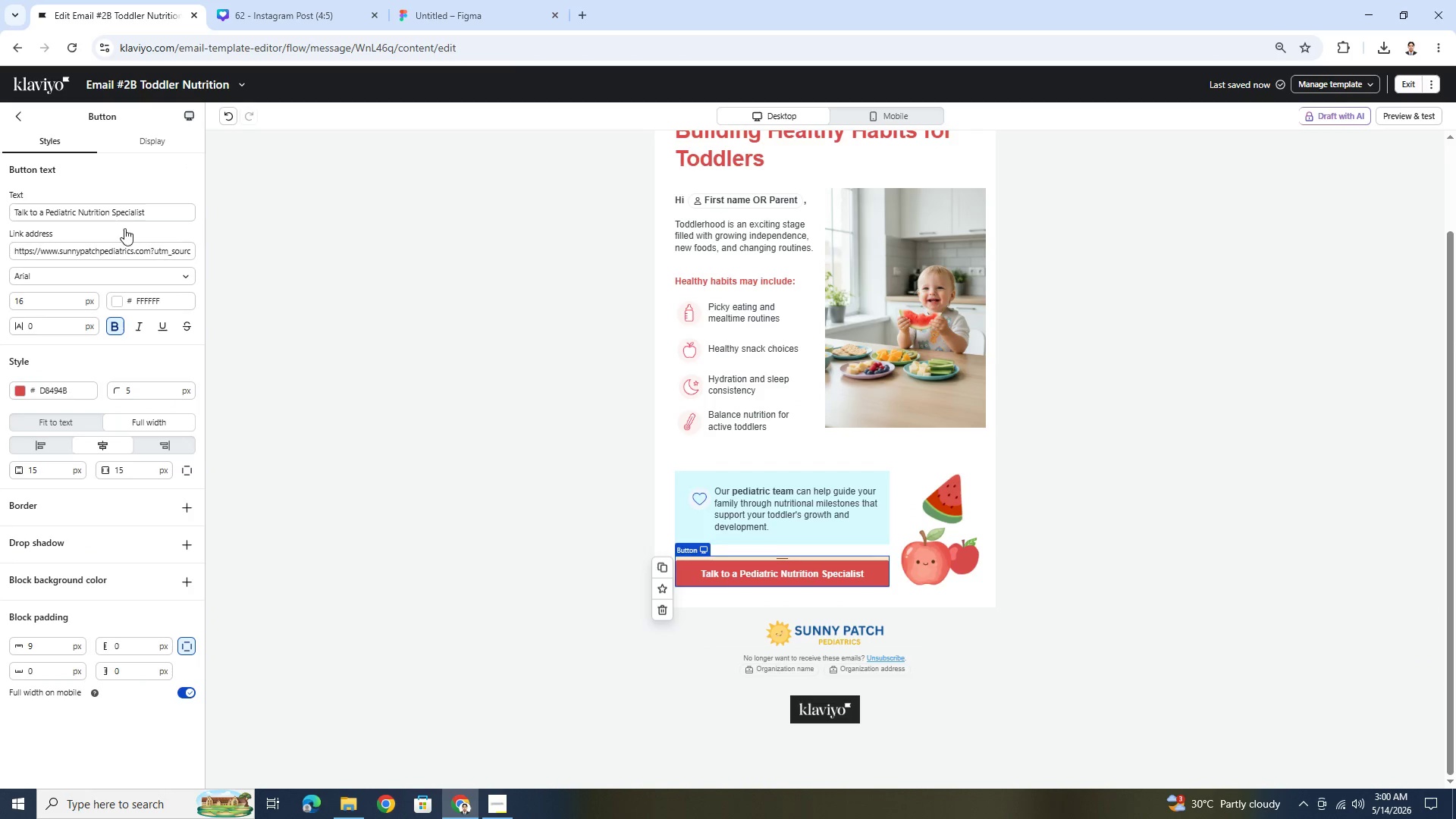 
double_click([133, 212])
 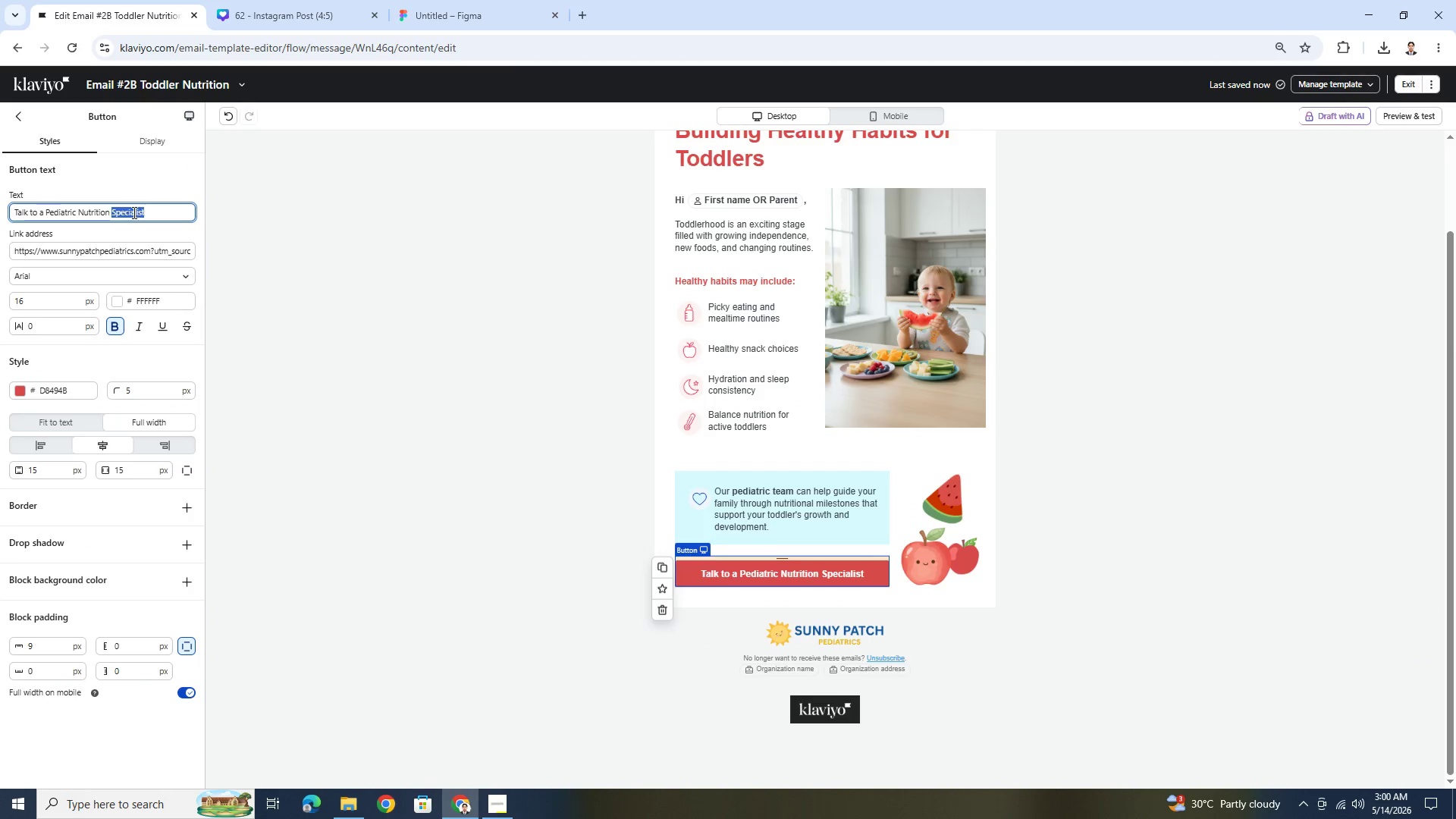 
triple_click([133, 212])
 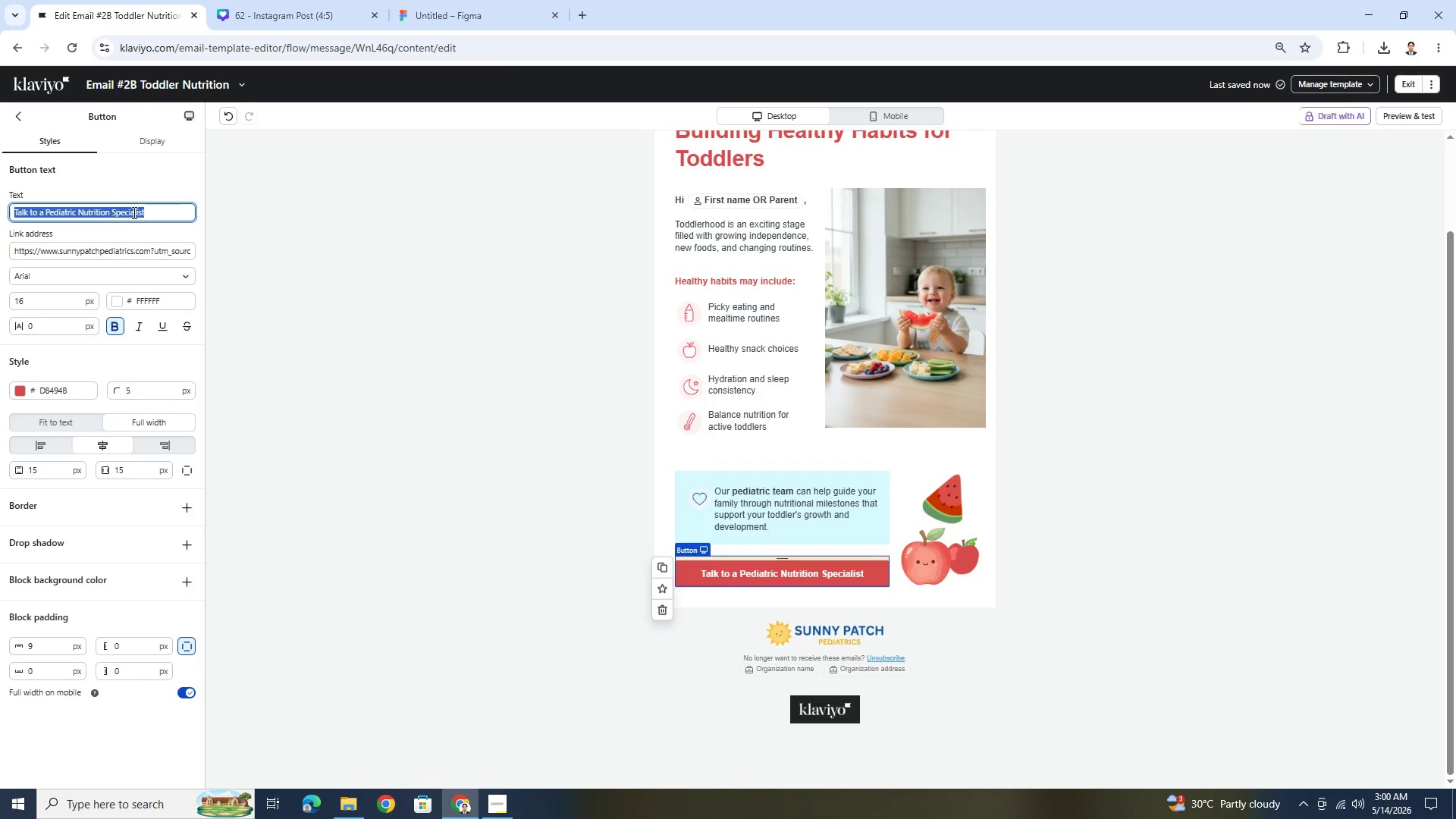 
key(Control+C)
 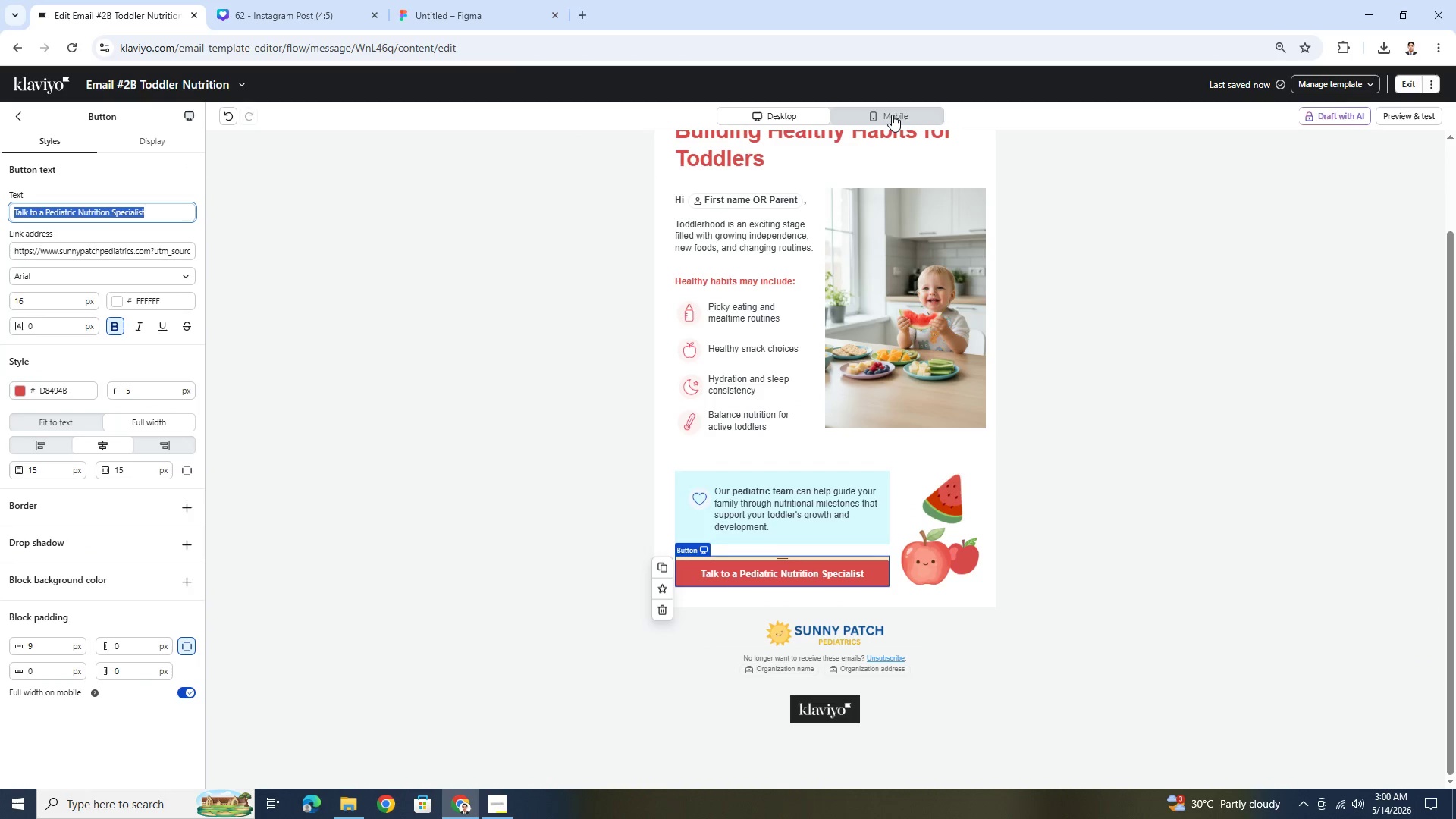 
left_click([892, 114])
 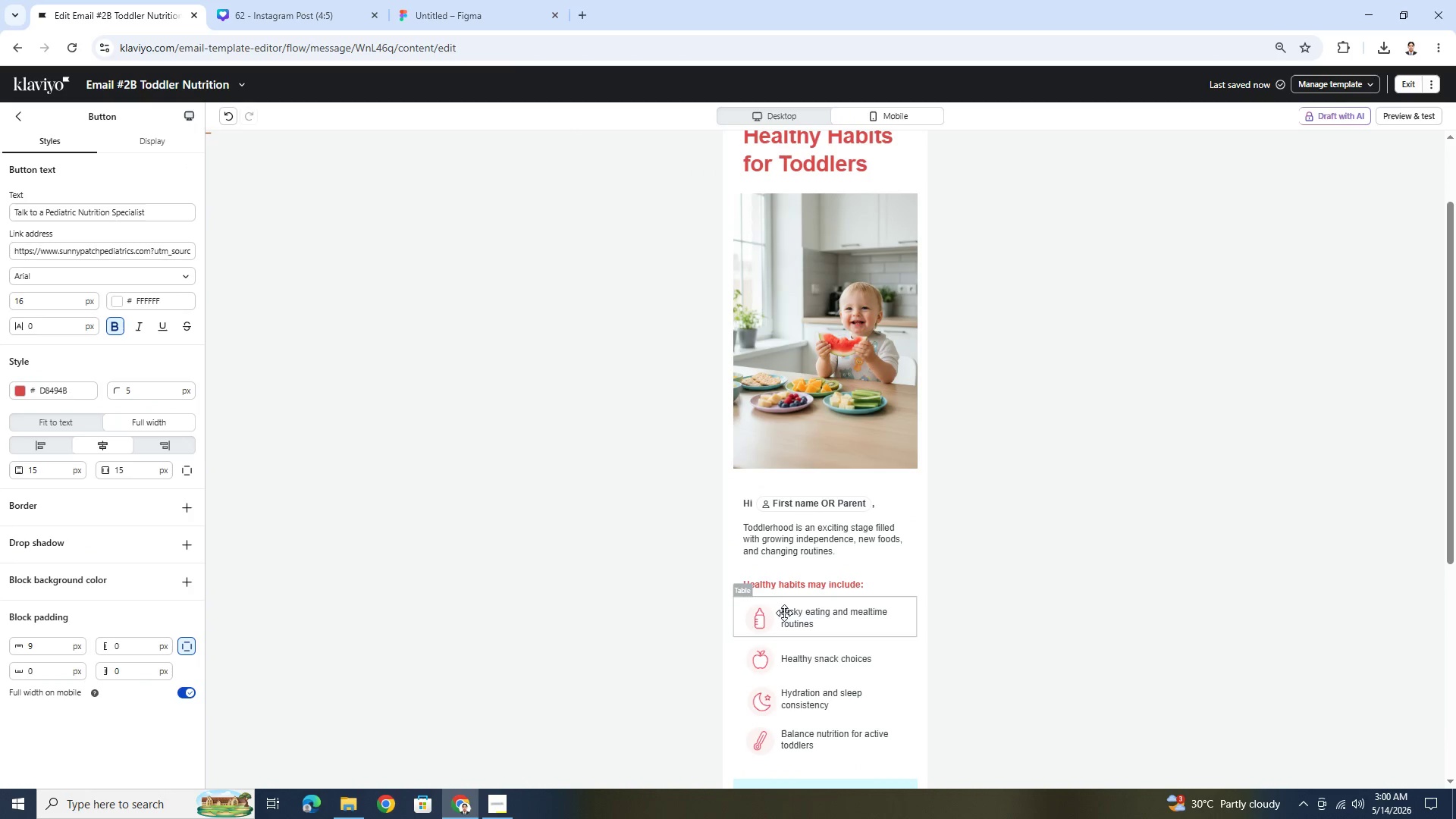 
scroll: coordinate [787, 616], scroll_direction: down, amount: 5.0
 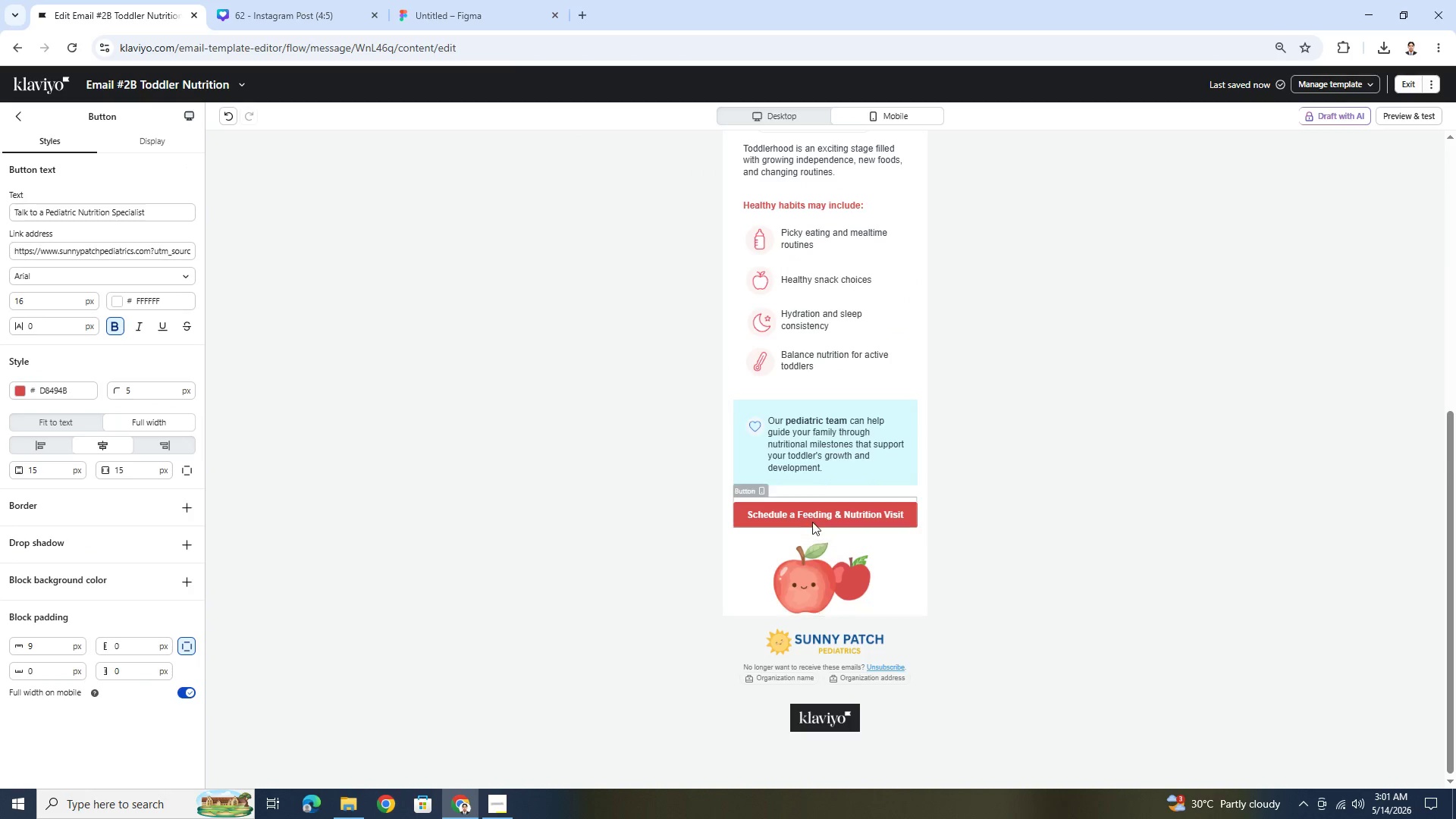 
left_click([812, 520])
 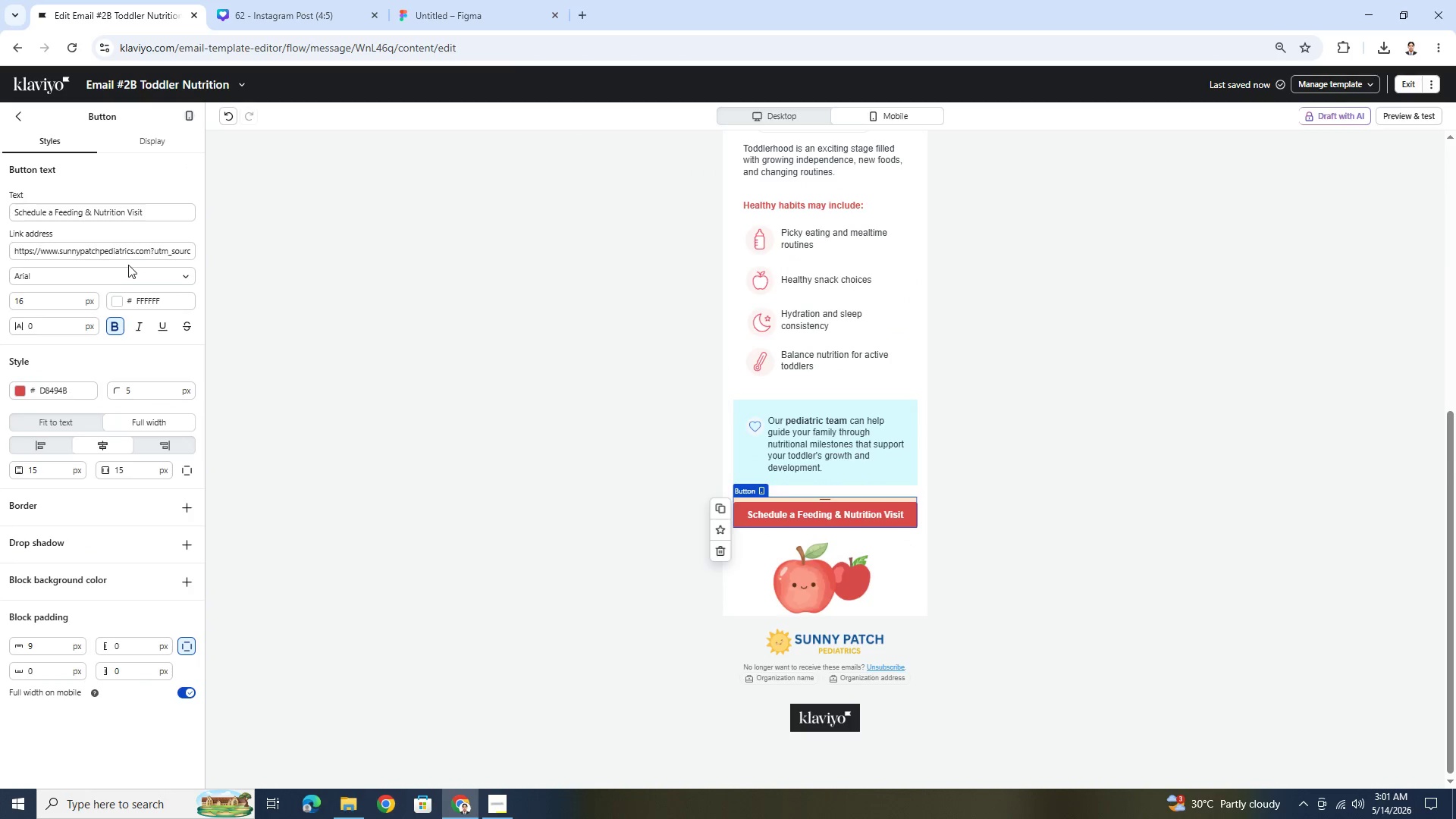 
left_click_drag(start_coordinate=[132, 255], to_coordinate=[514, 297])
 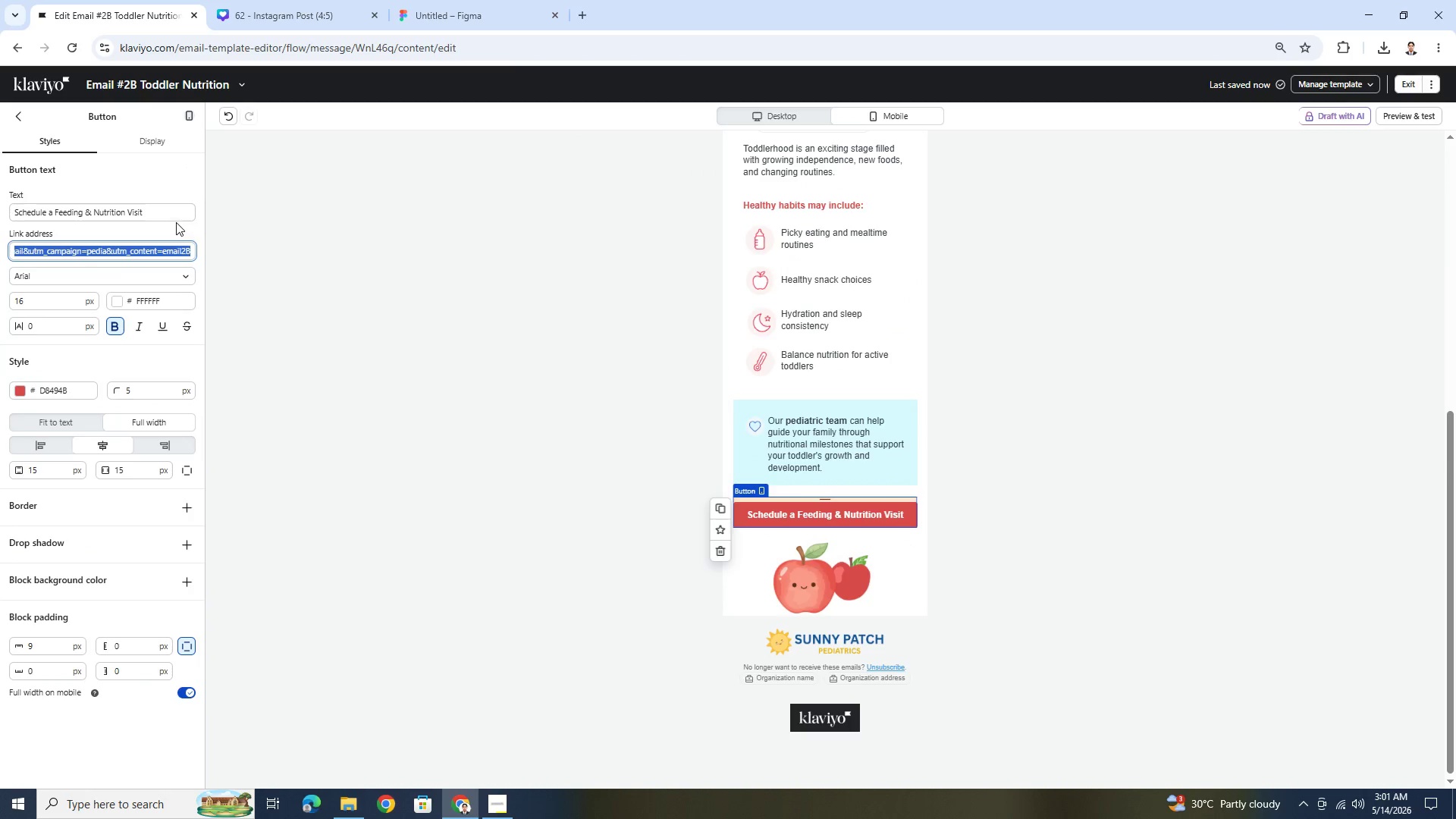 
double_click([171, 218])
 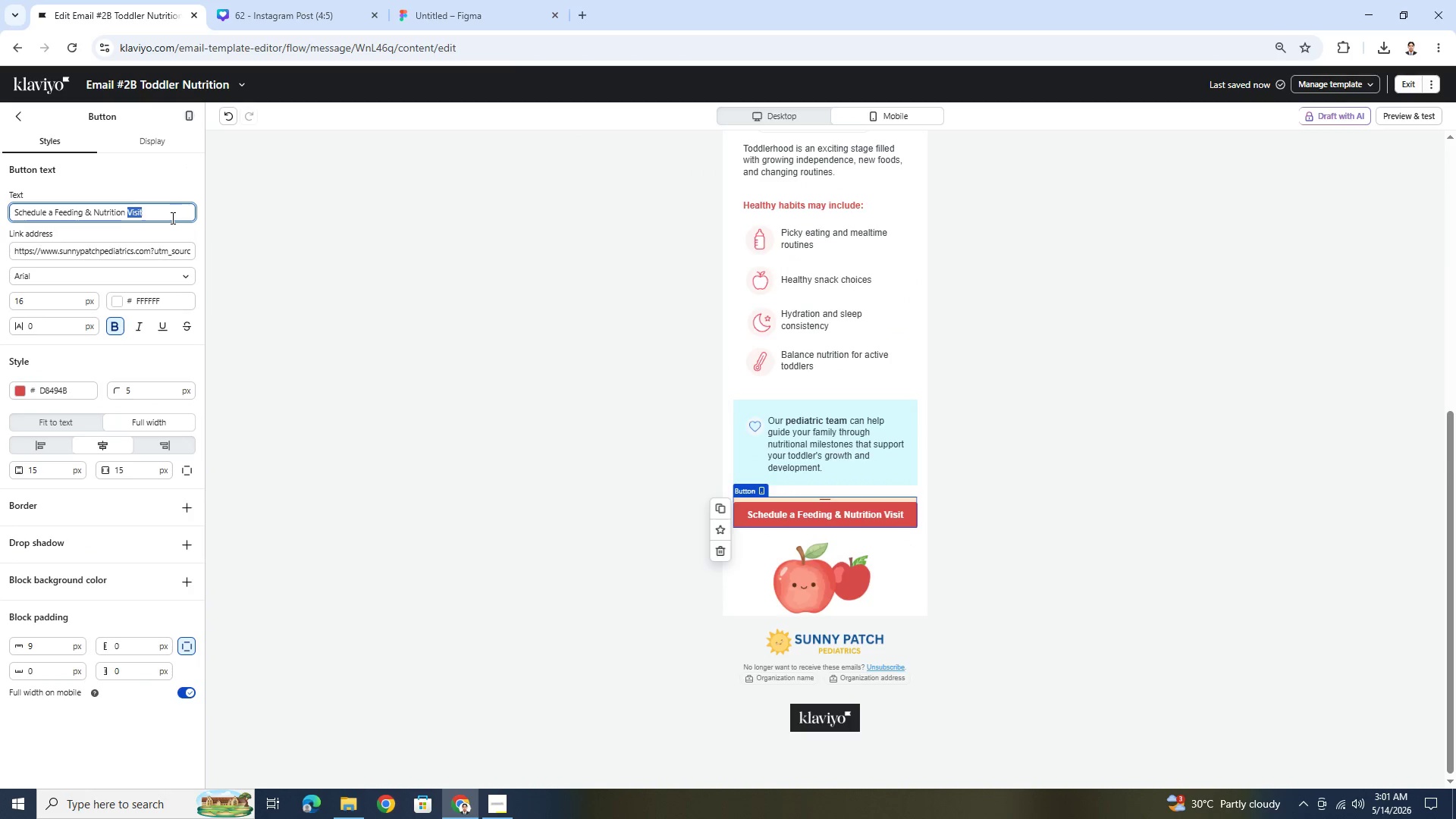 
triple_click([171, 218])
 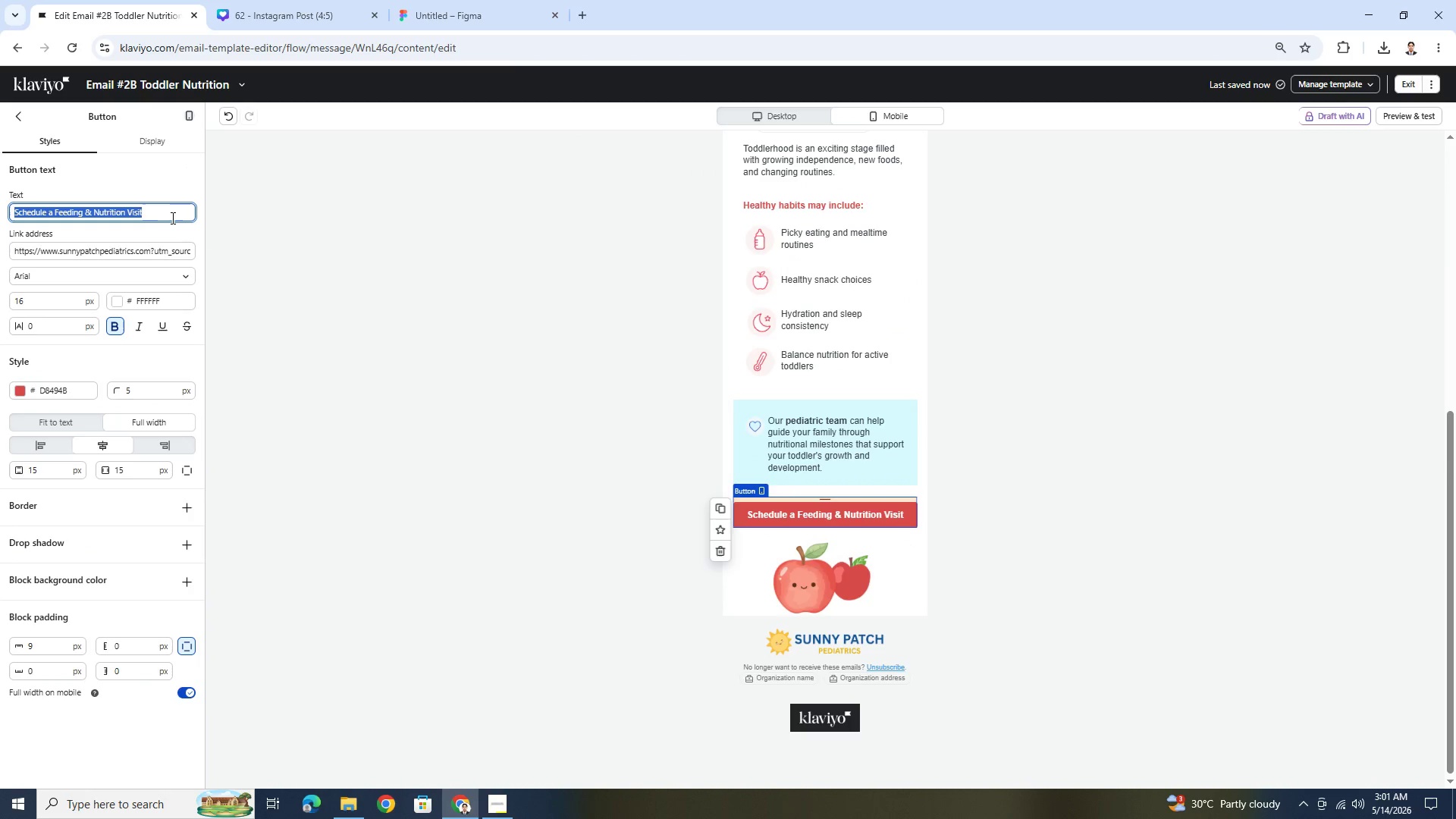 
key(Control+V)
 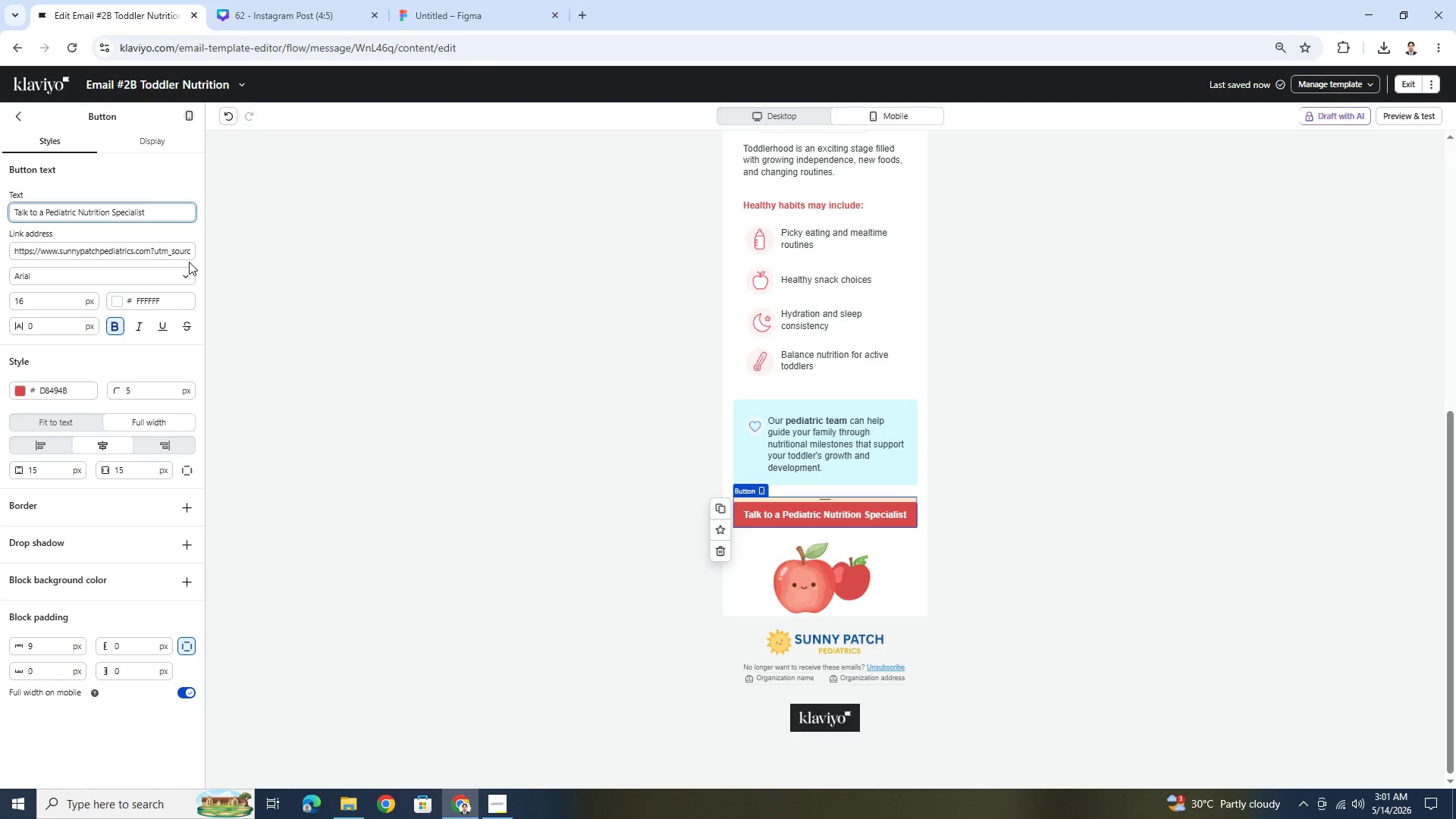 
left_click_drag(start_coordinate=[175, 259], to_coordinate=[574, 307])
 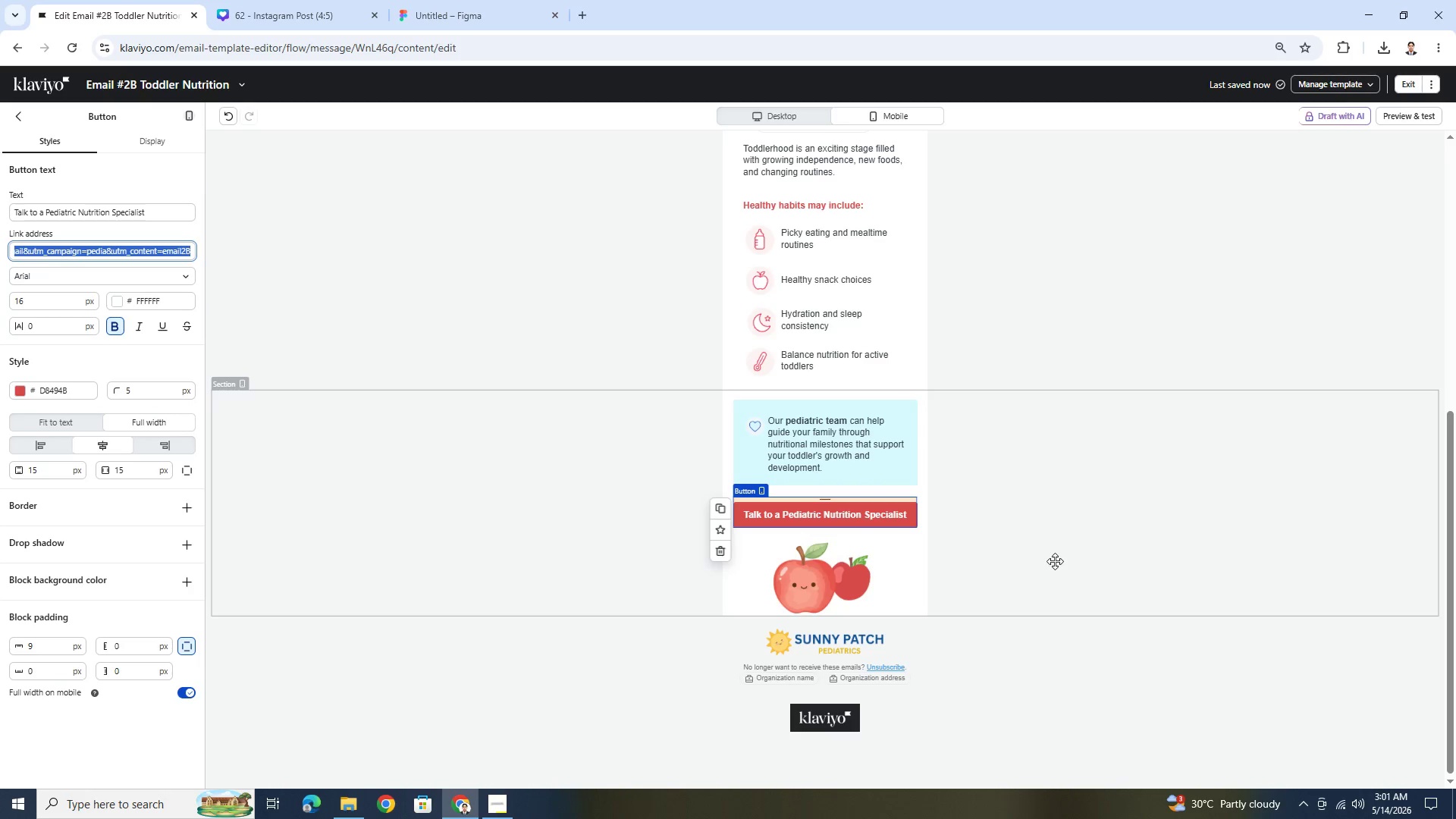 
left_click([1056, 562])
 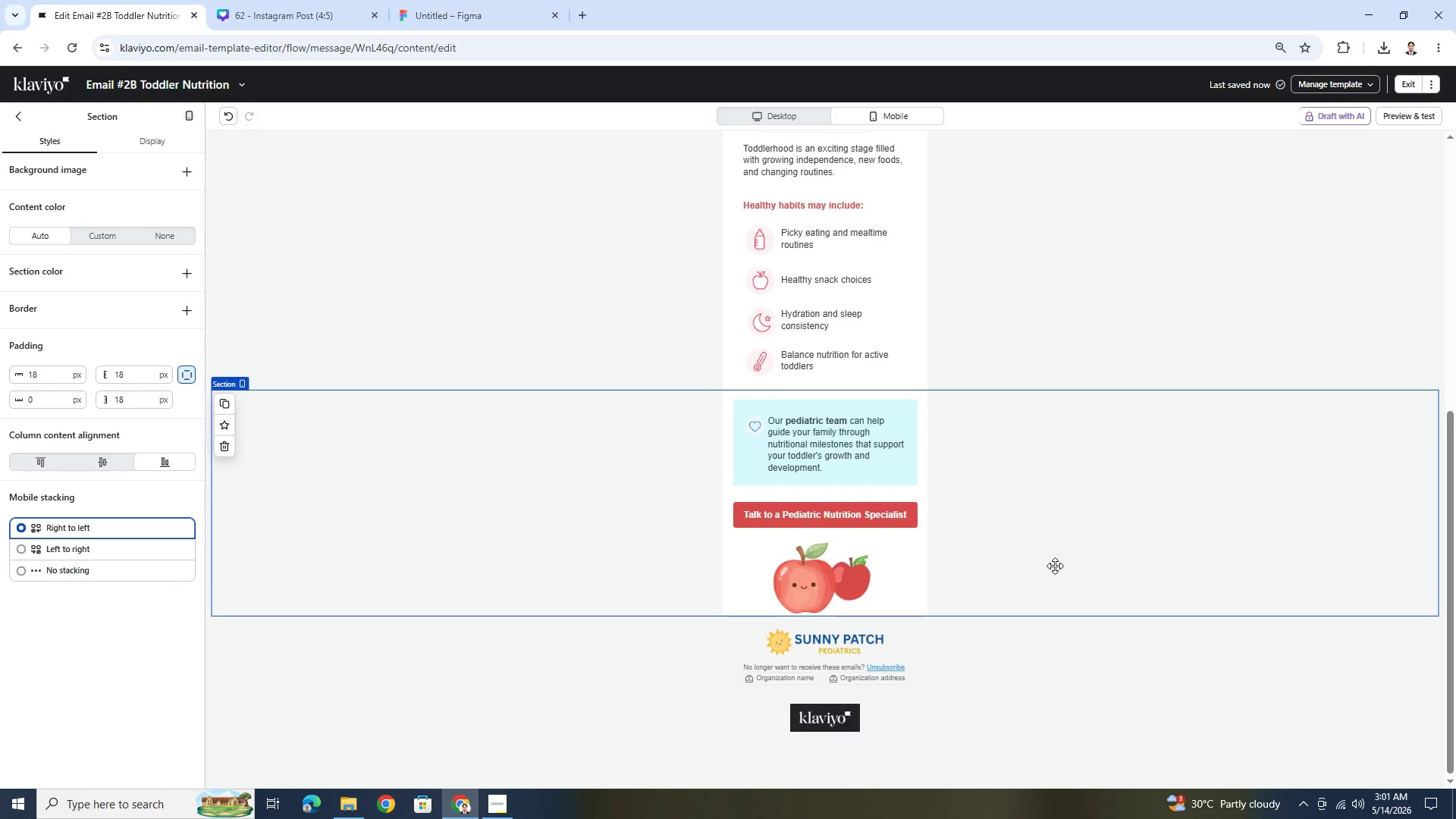 
scroll: coordinate [1056, 567], scroll_direction: up, amount: 8.0
 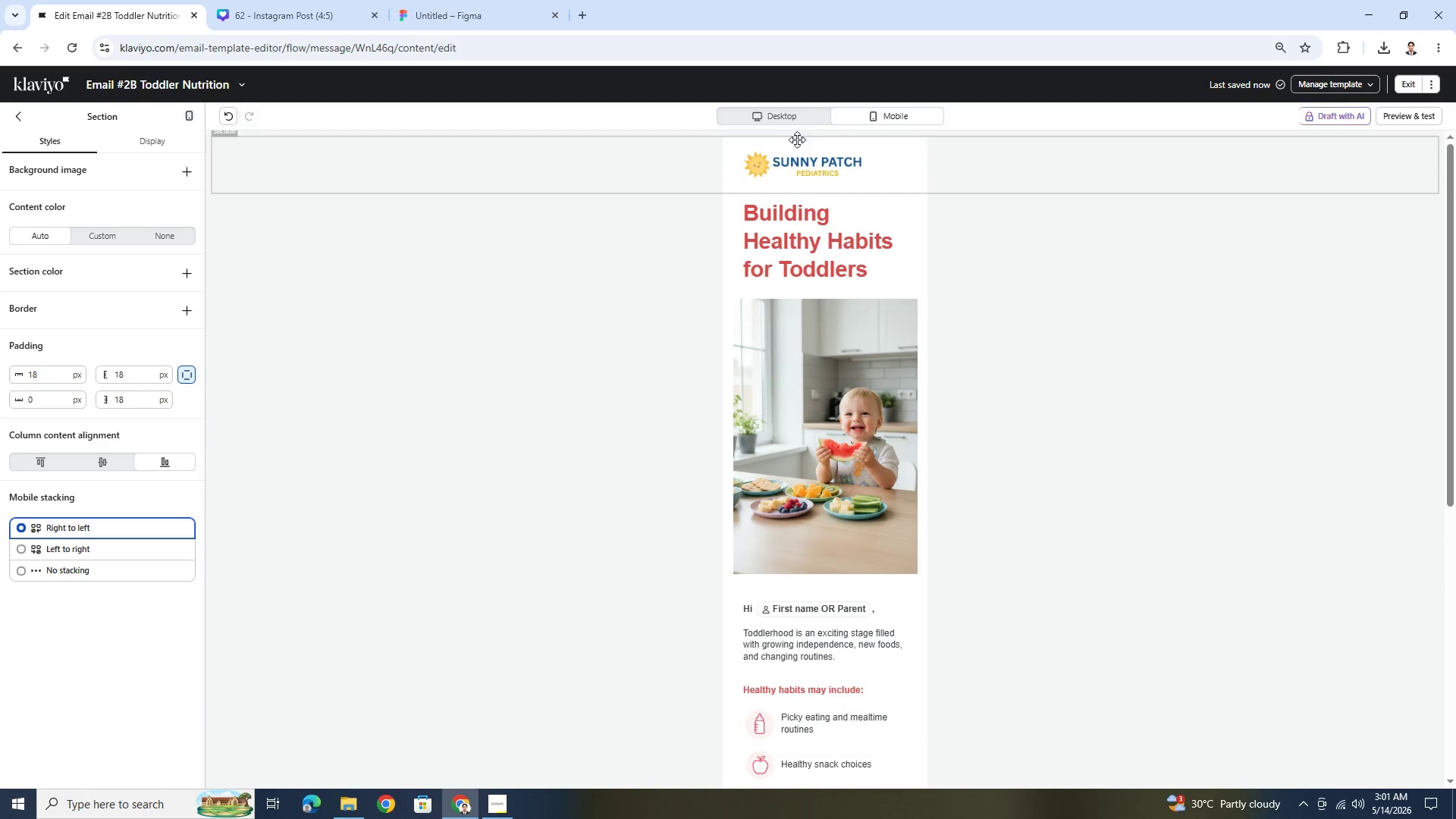 
left_click([800, 124])
 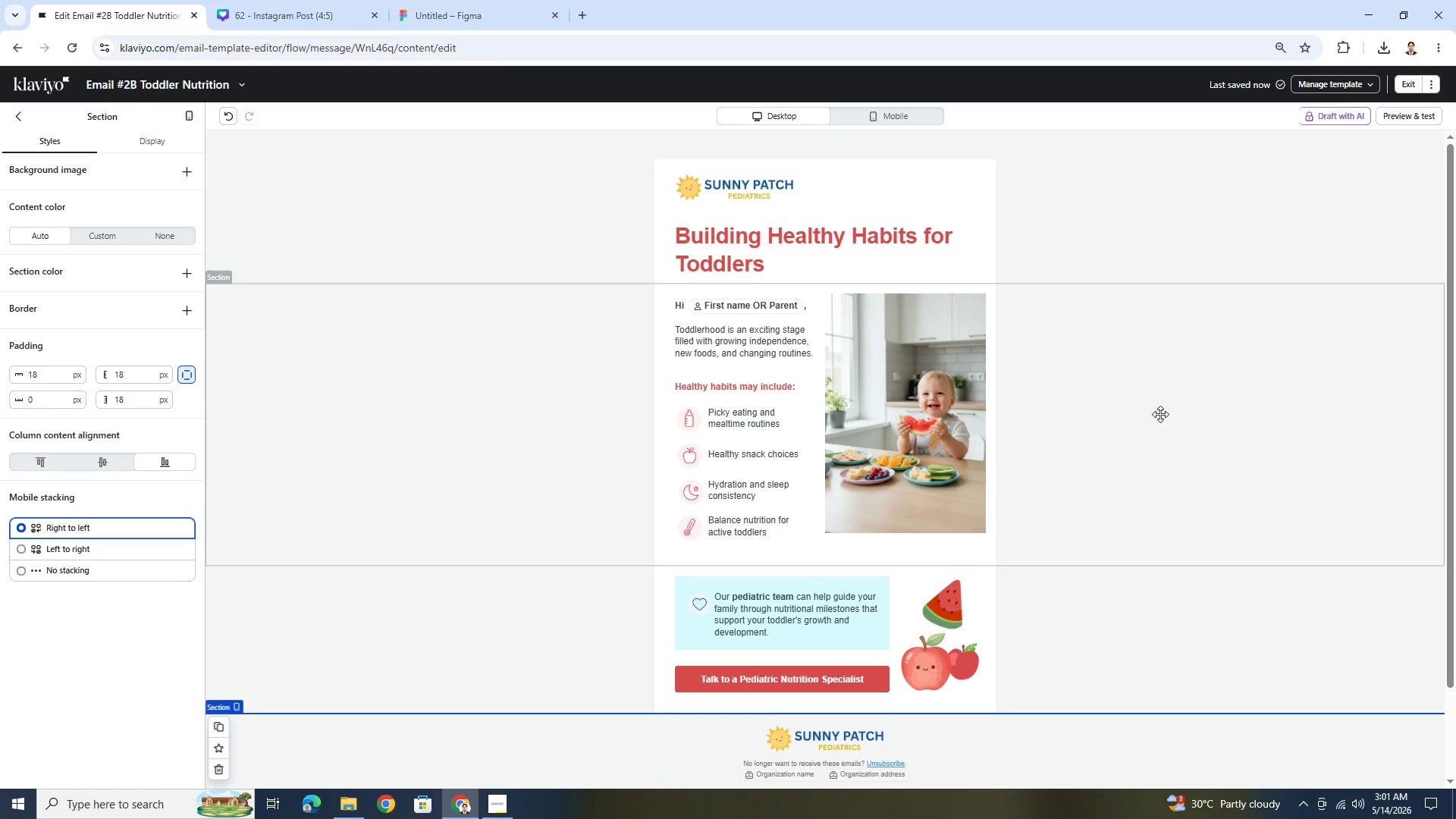 
left_click([1229, 680])
 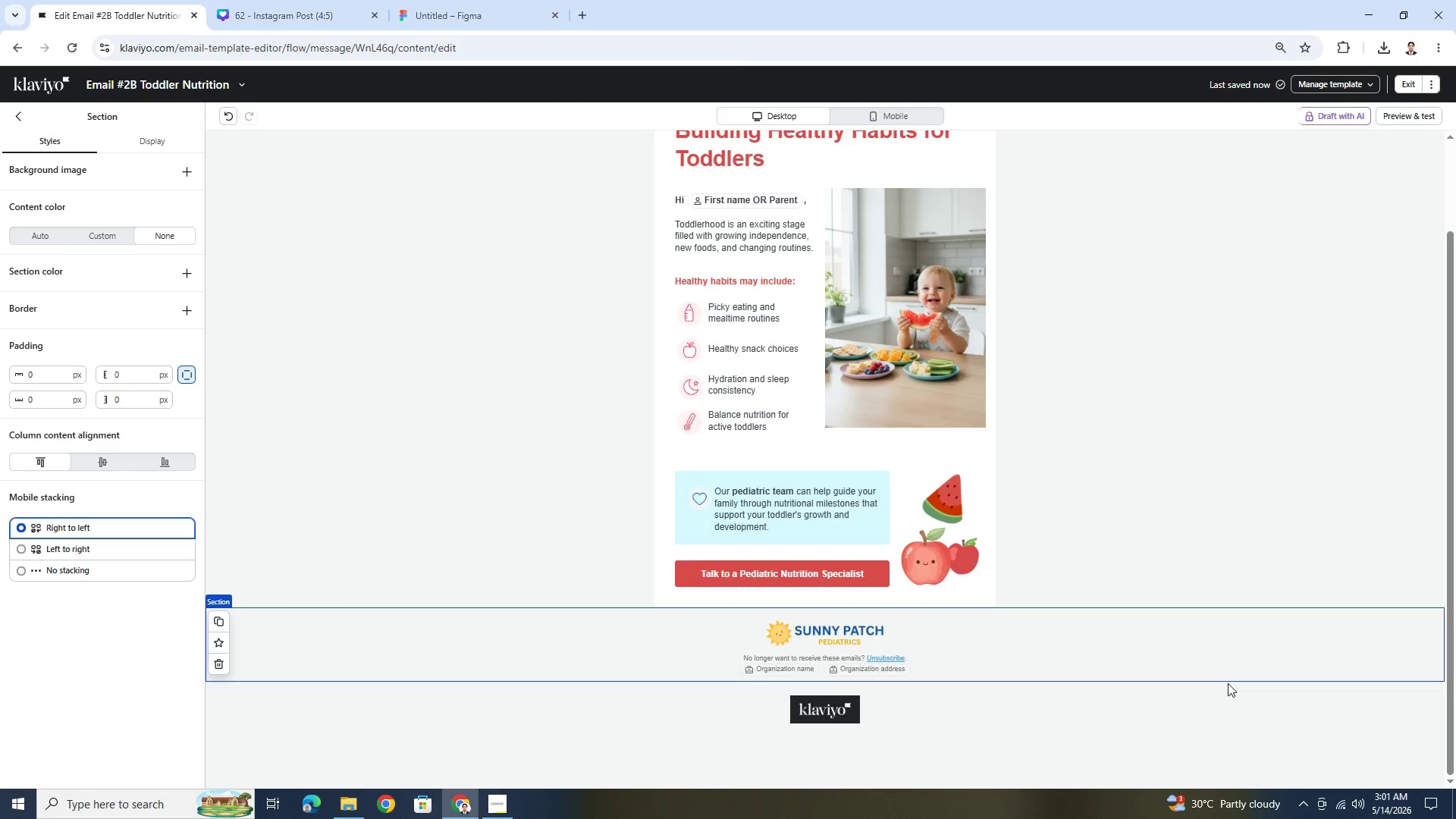 
scroll: coordinate [1232, 679], scroll_direction: down, amount: 3.0
 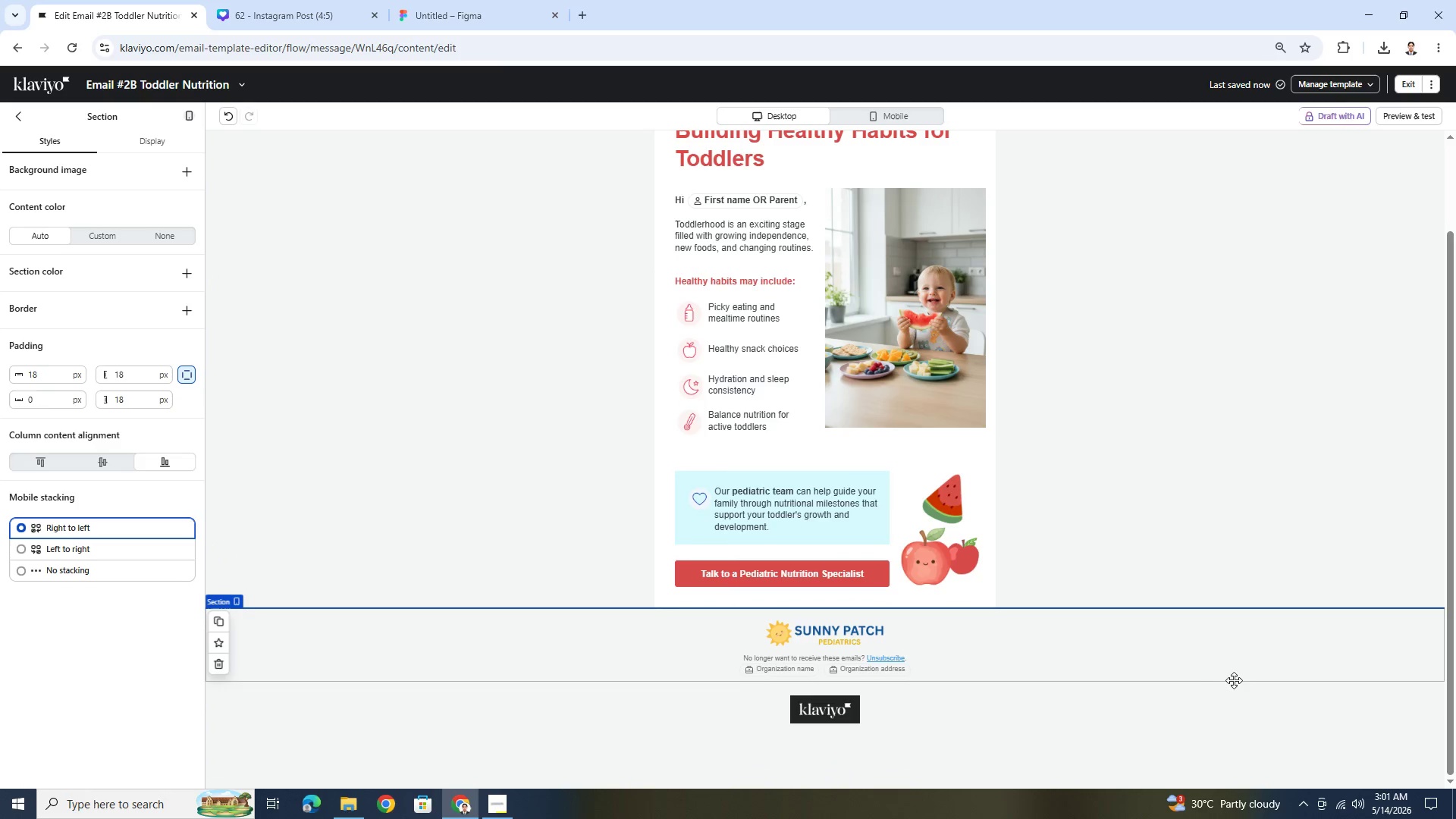 
scroll: coordinate [1228, 683], scroll_direction: up, amount: 4.0
 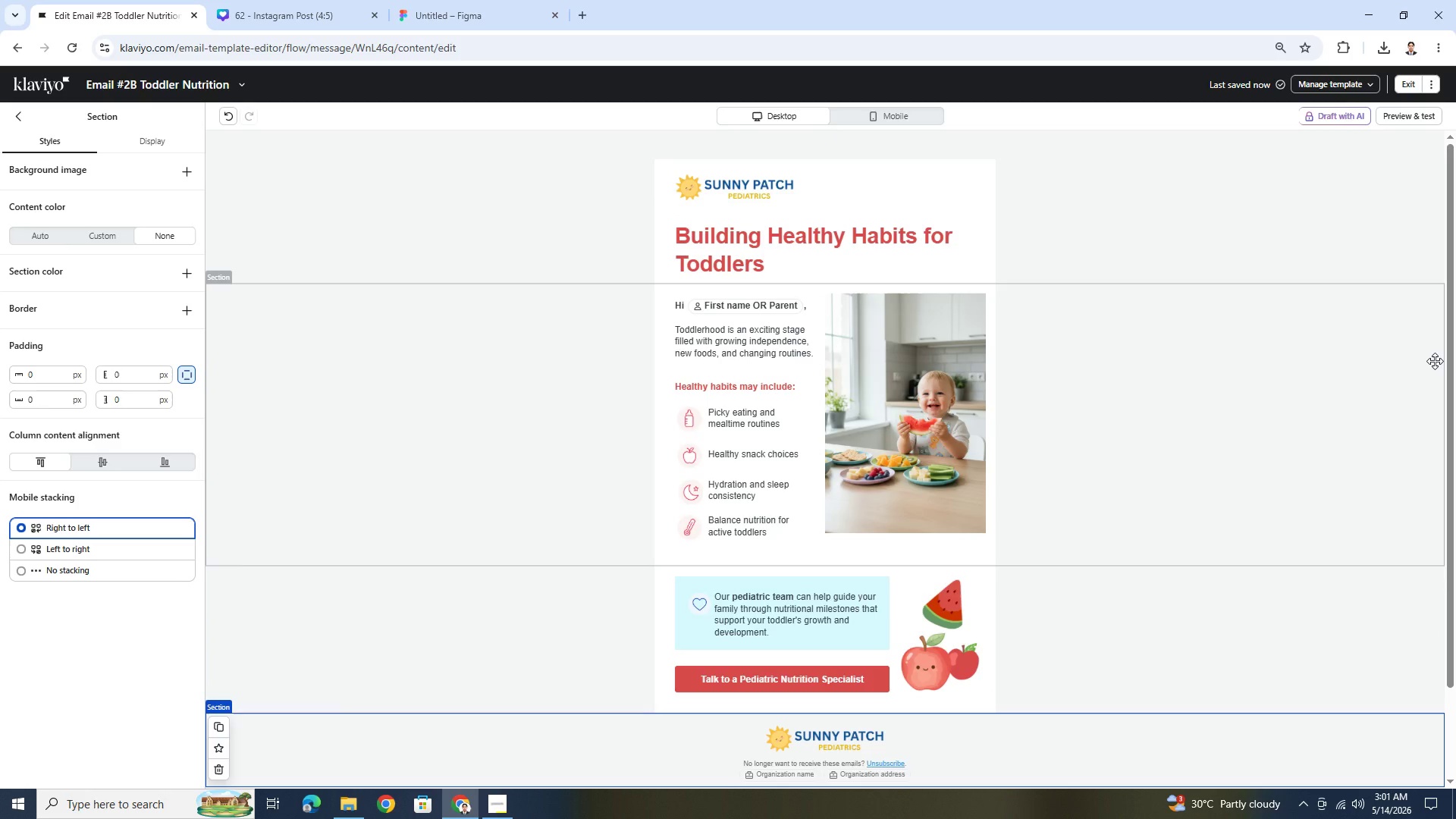 
wait(9.6)
 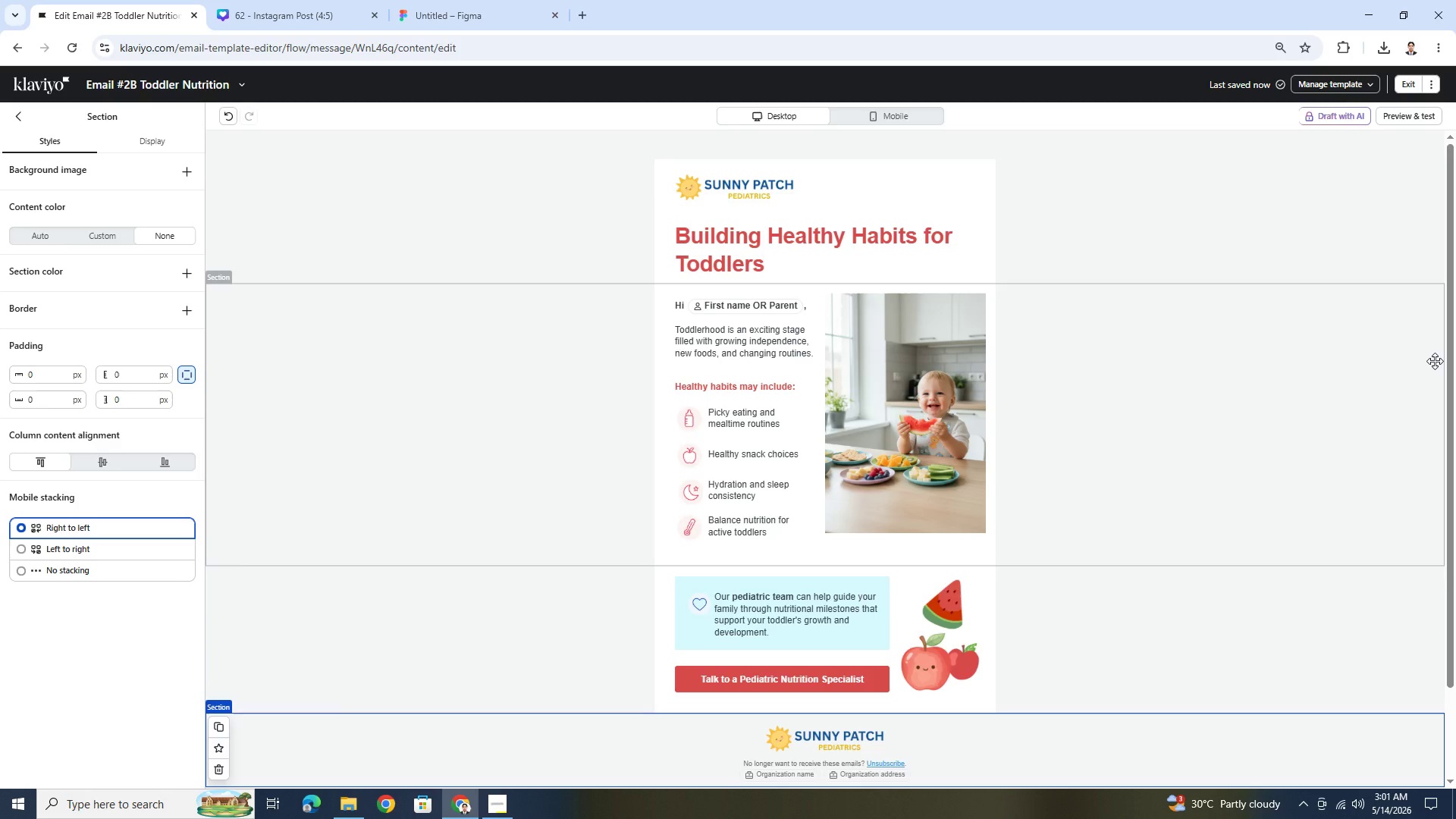 
scroll: coordinate [1383, 343], scroll_direction: down, amount: 3.0
 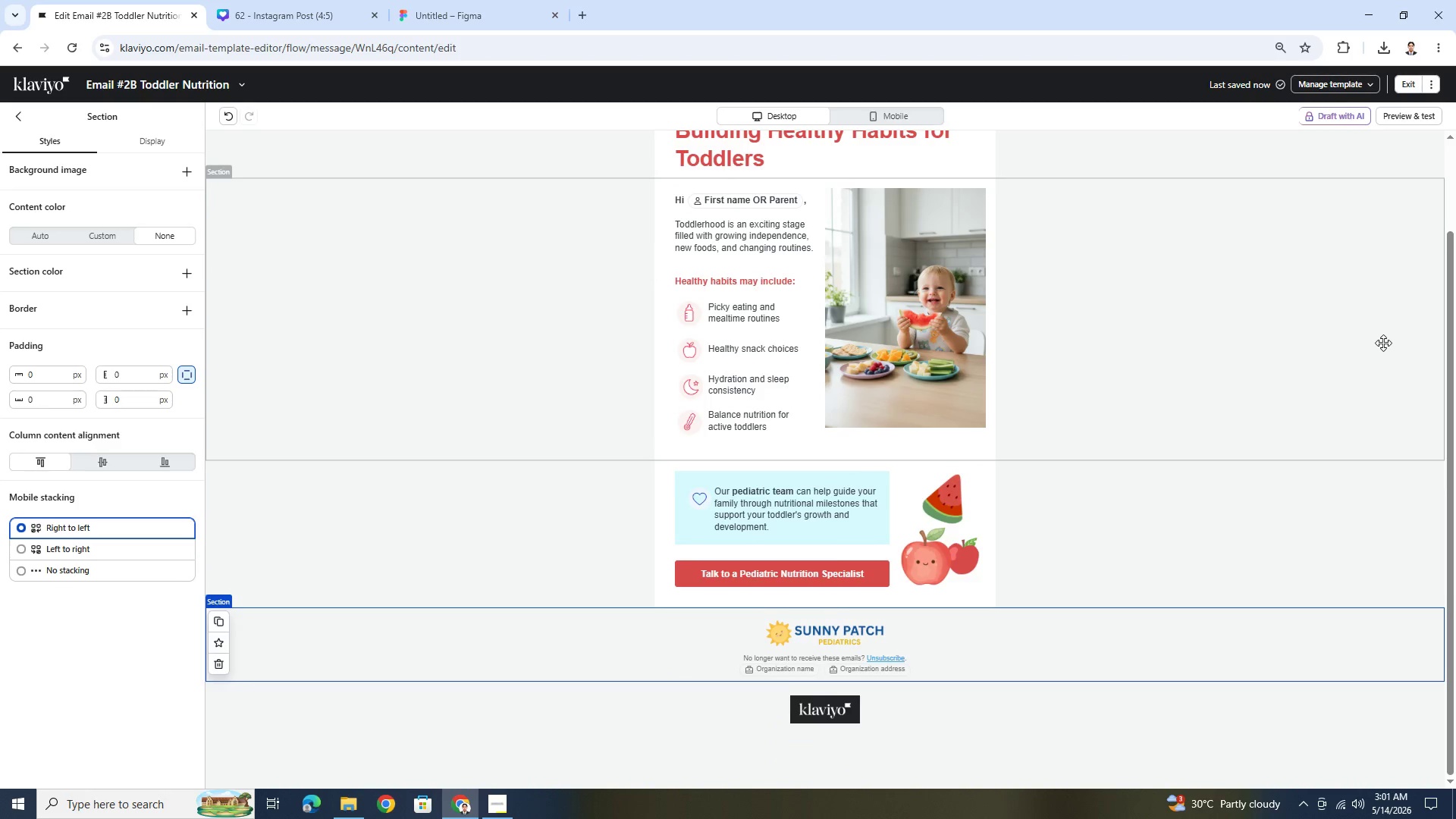 
scroll: coordinate [1383, 343], scroll_direction: up, amount: 3.0
 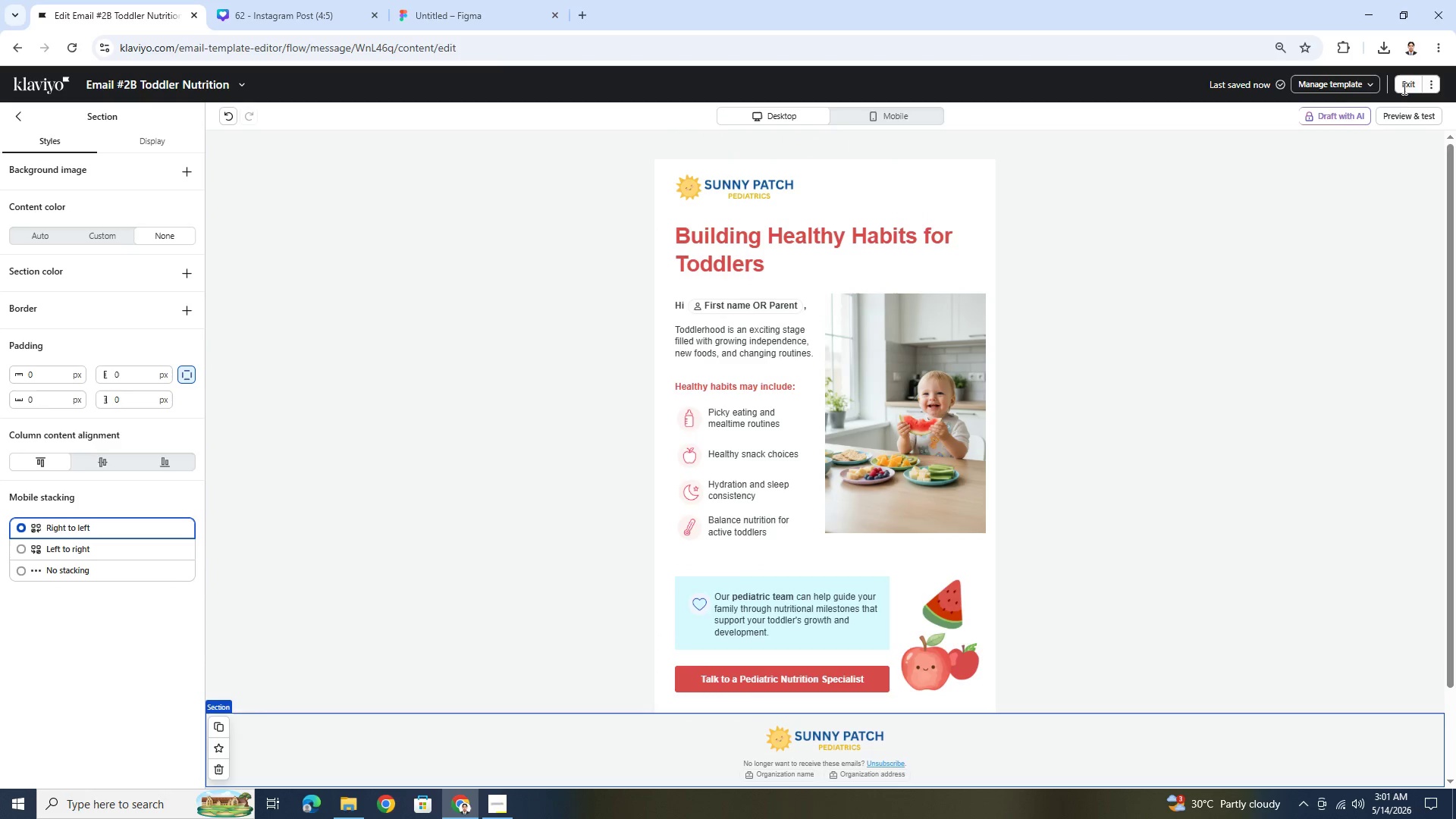 
left_click([1403, 88])
 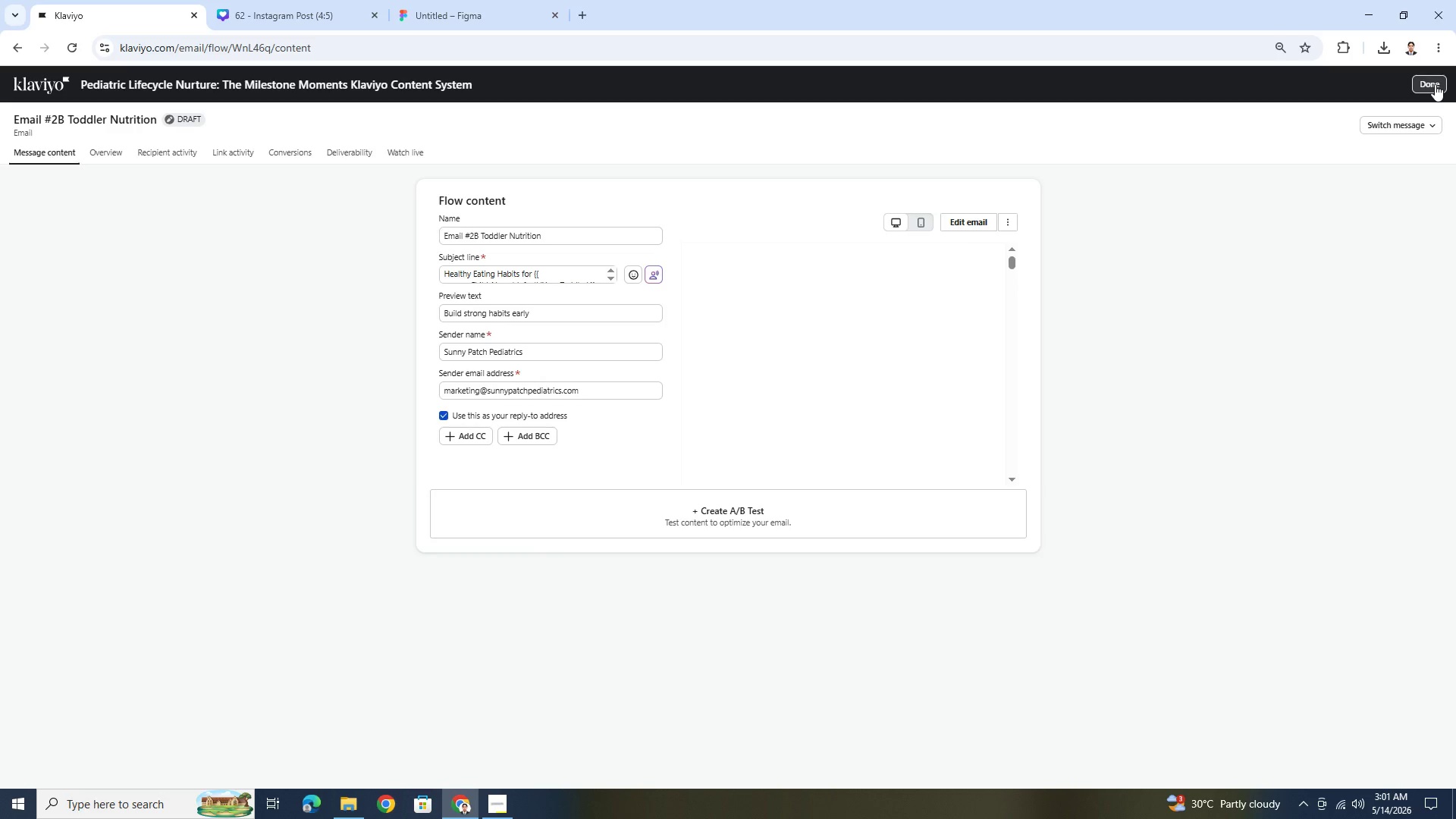 
wait(7.92)
 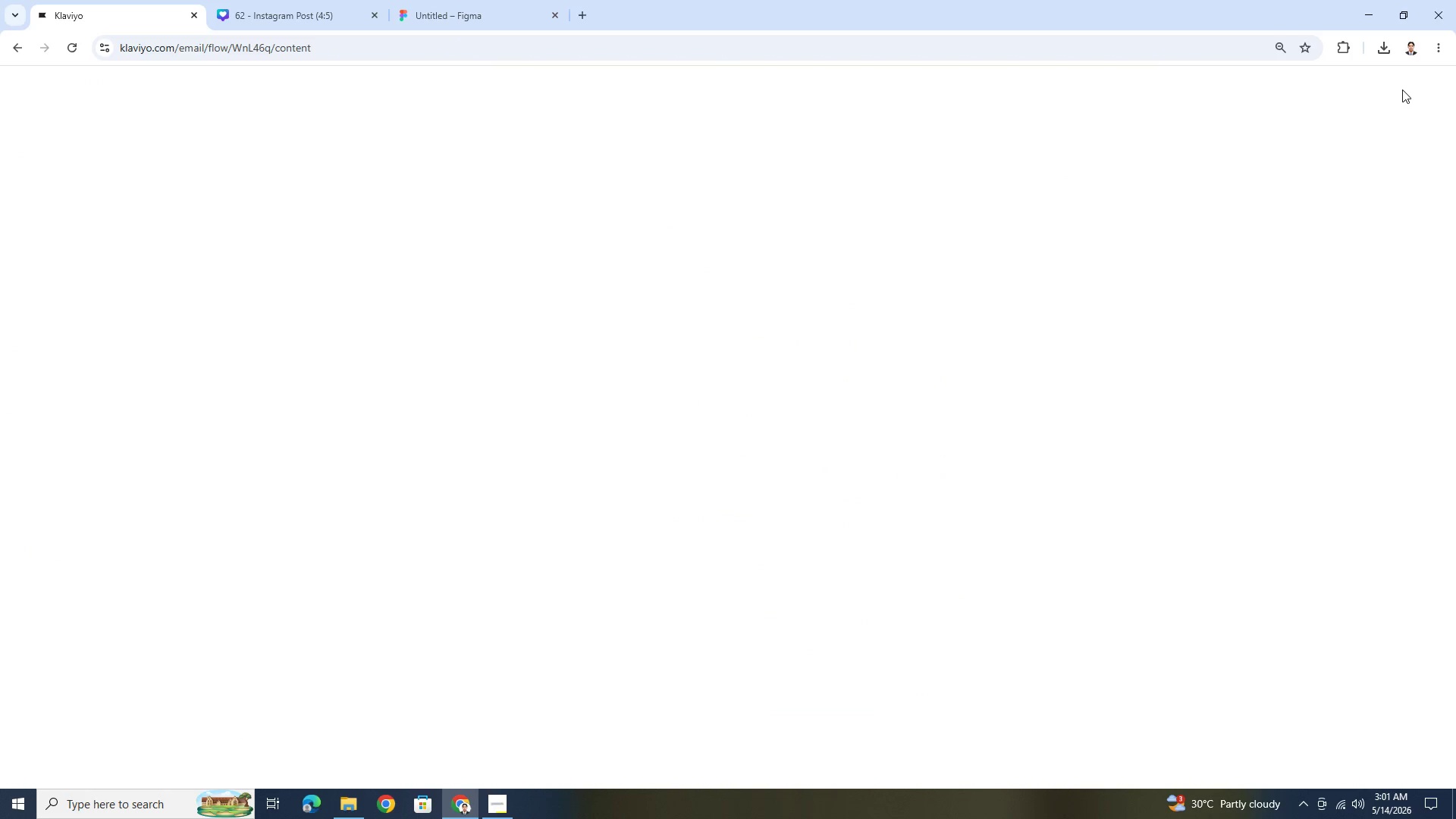 
scroll: coordinate [975, 407], scroll_direction: down, amount: 1.0
 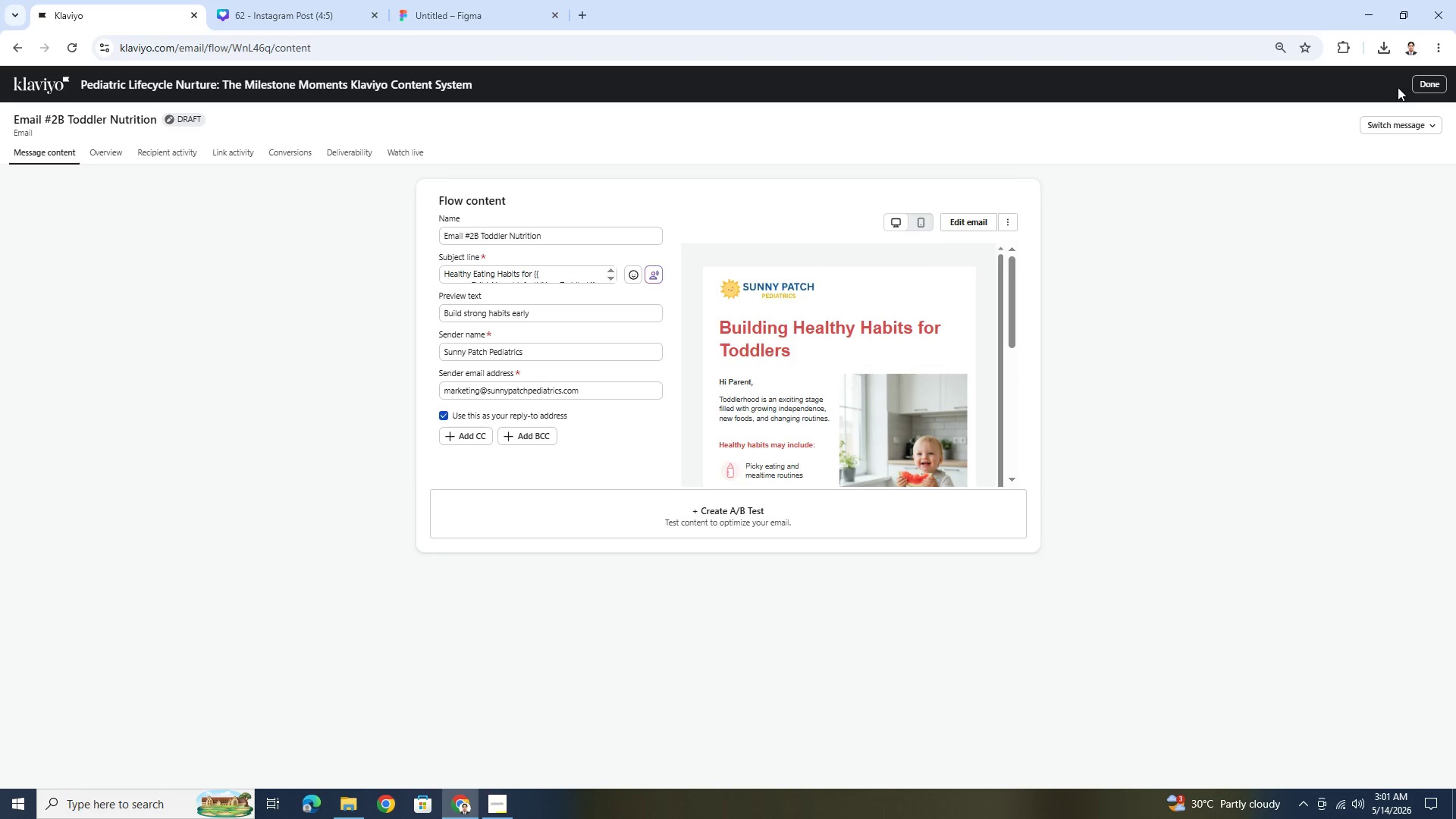 
left_click([1411, 89])
 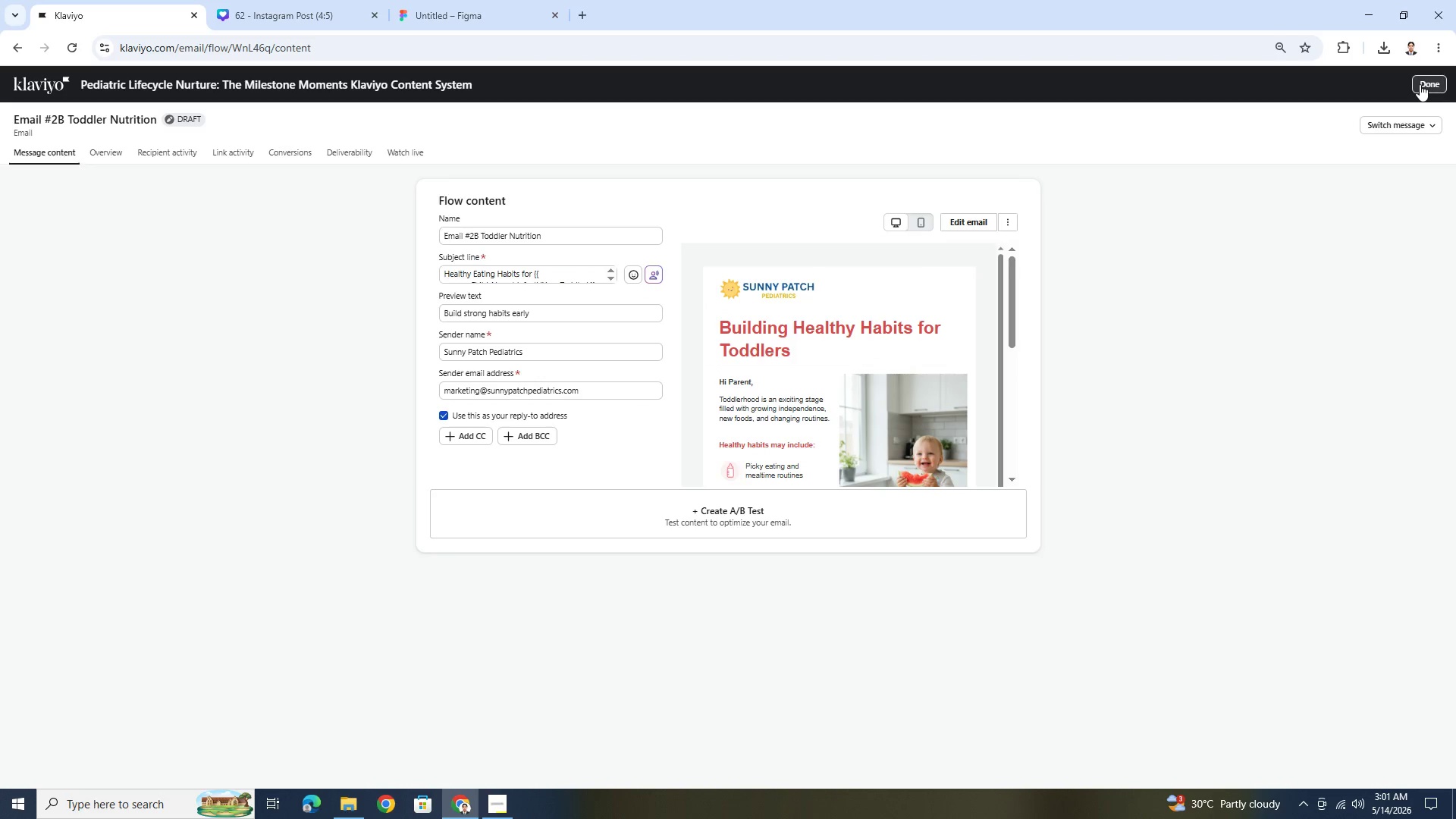 
left_click([1420, 84])
 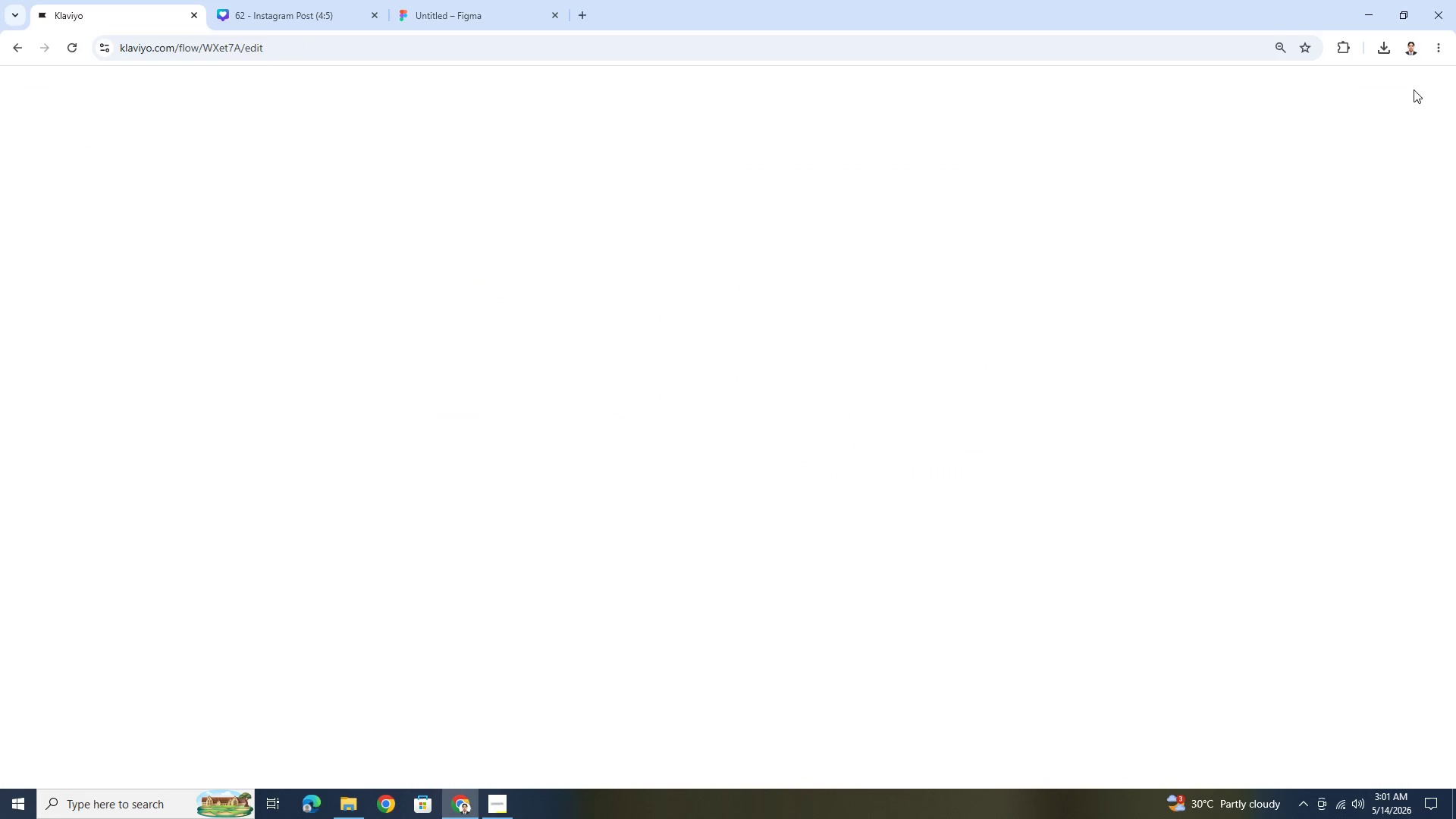 
mouse_move([1341, 177])
 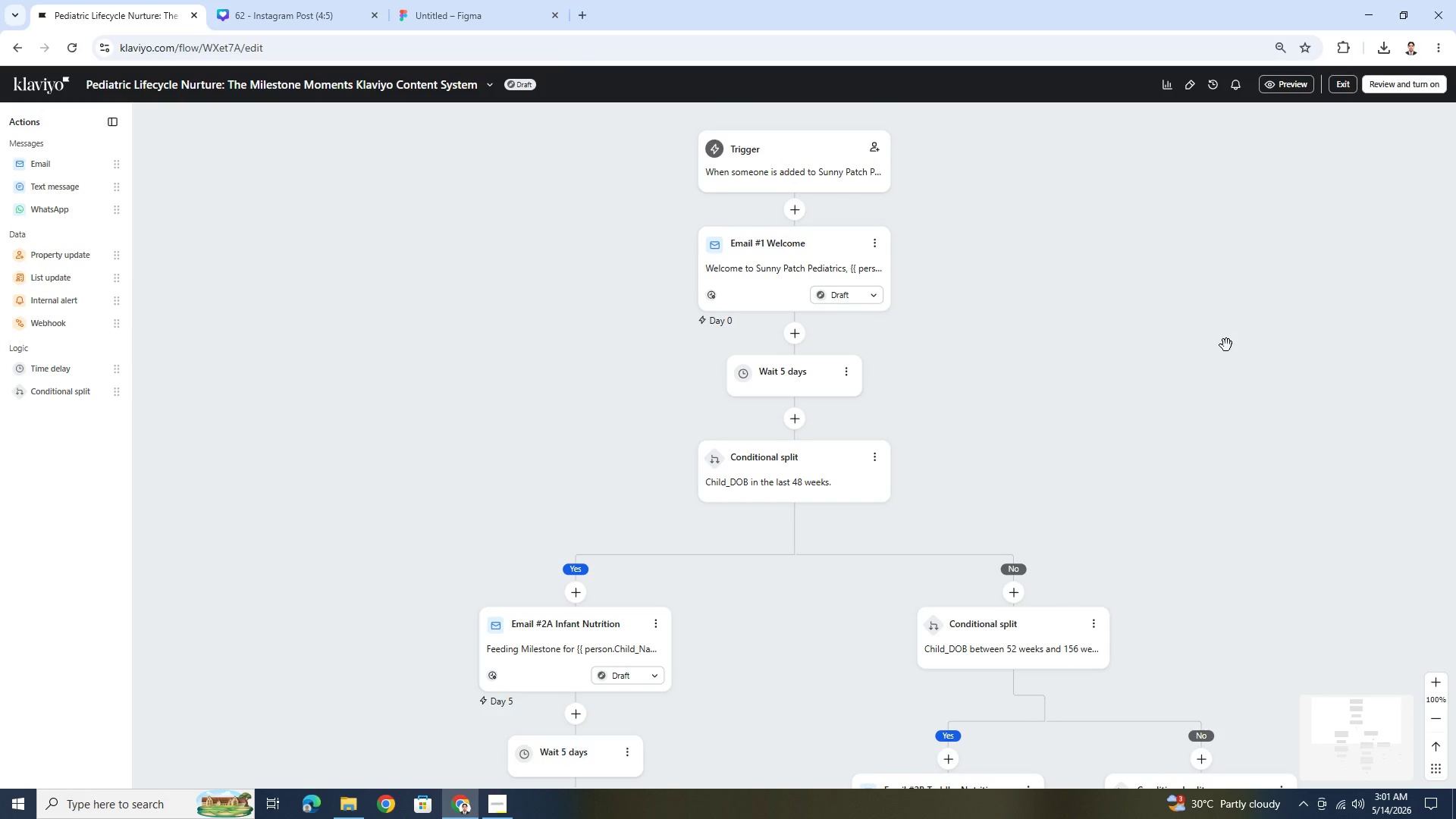 
scroll: coordinate [1226, 345], scroll_direction: down, amount: 15.0
 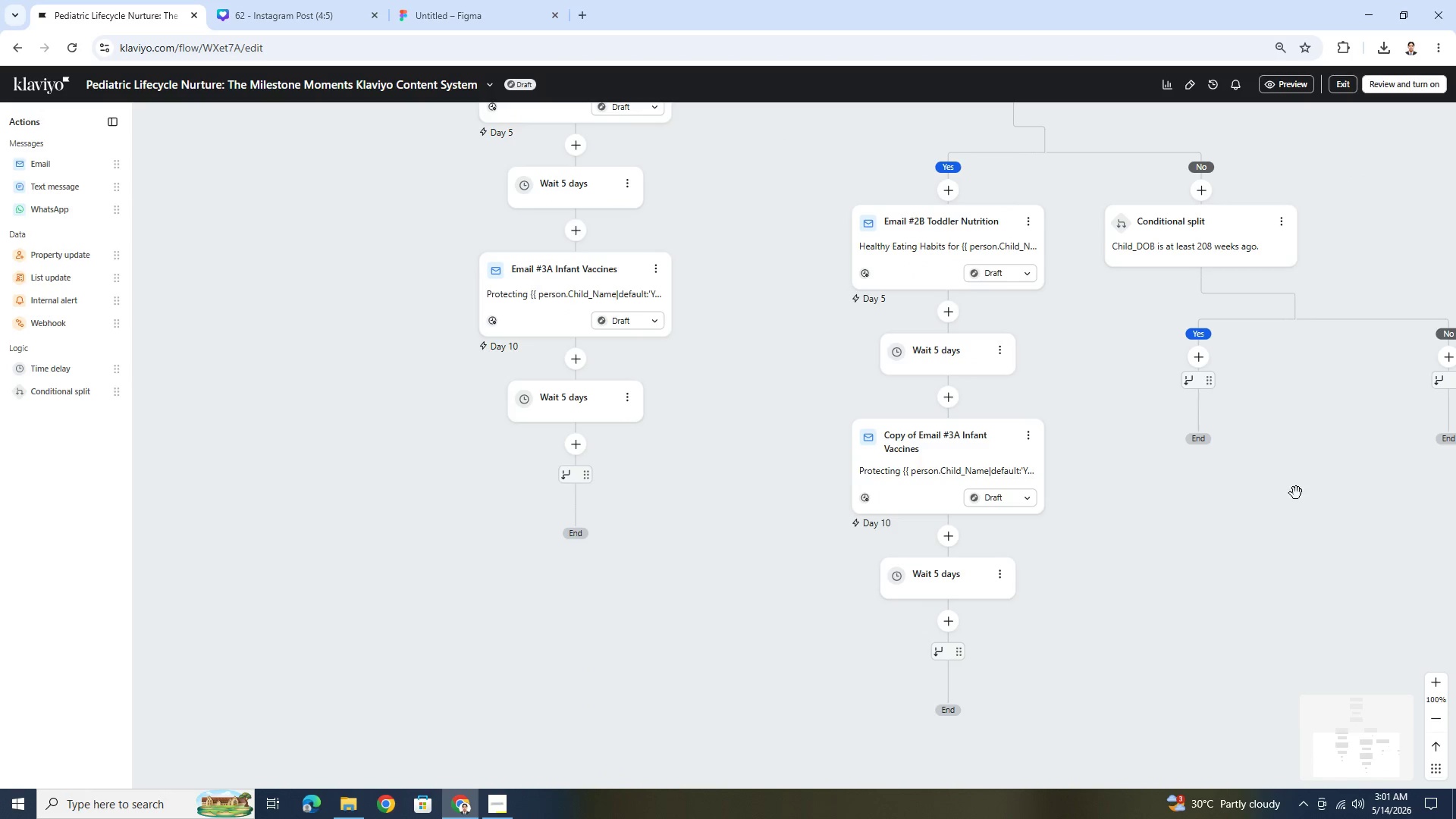 
left_click_drag(start_coordinate=[1284, 503], to_coordinate=[1071, 636])
 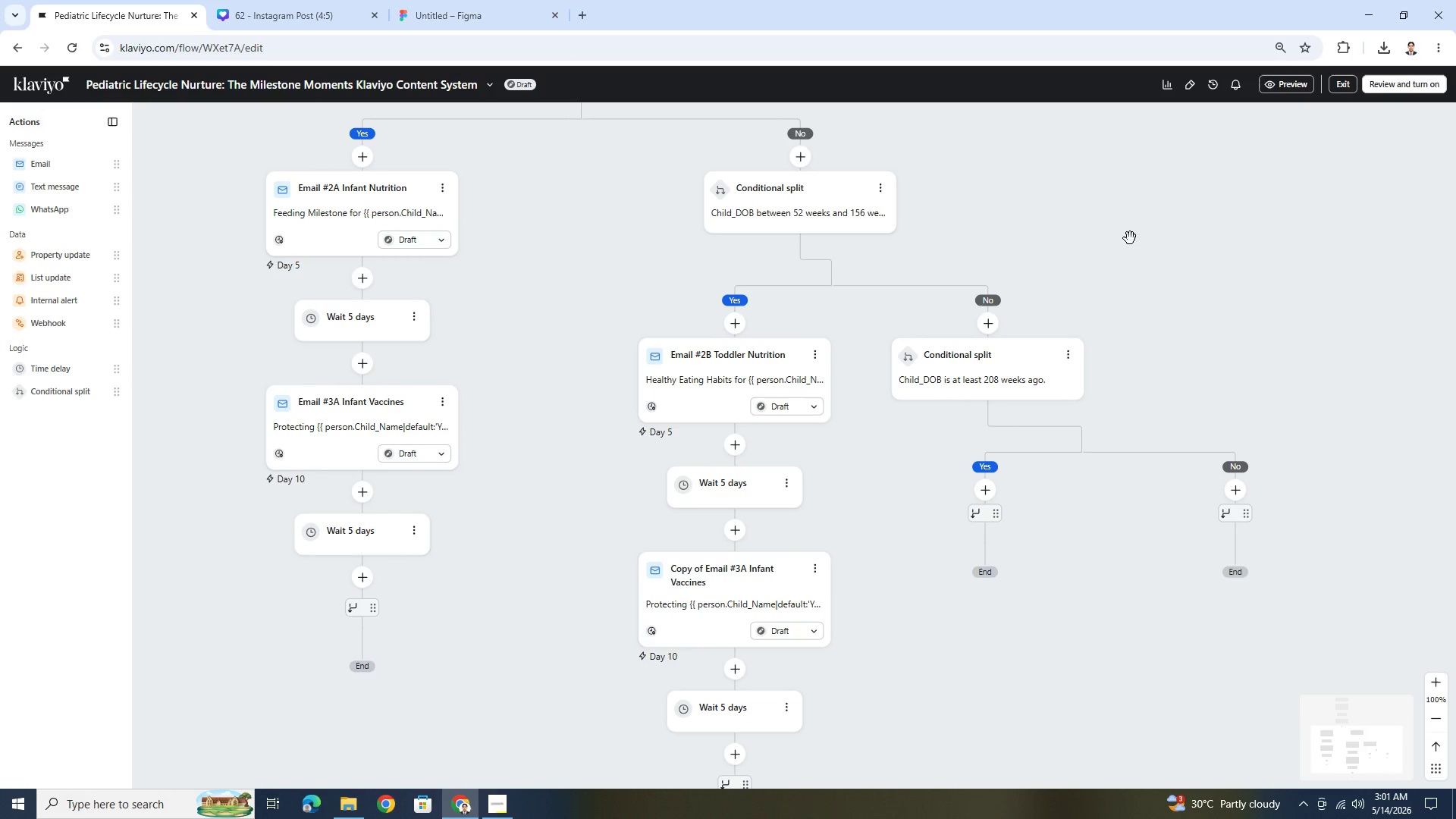 
left_click_drag(start_coordinate=[1130, 238], to_coordinate=[1162, 231])
 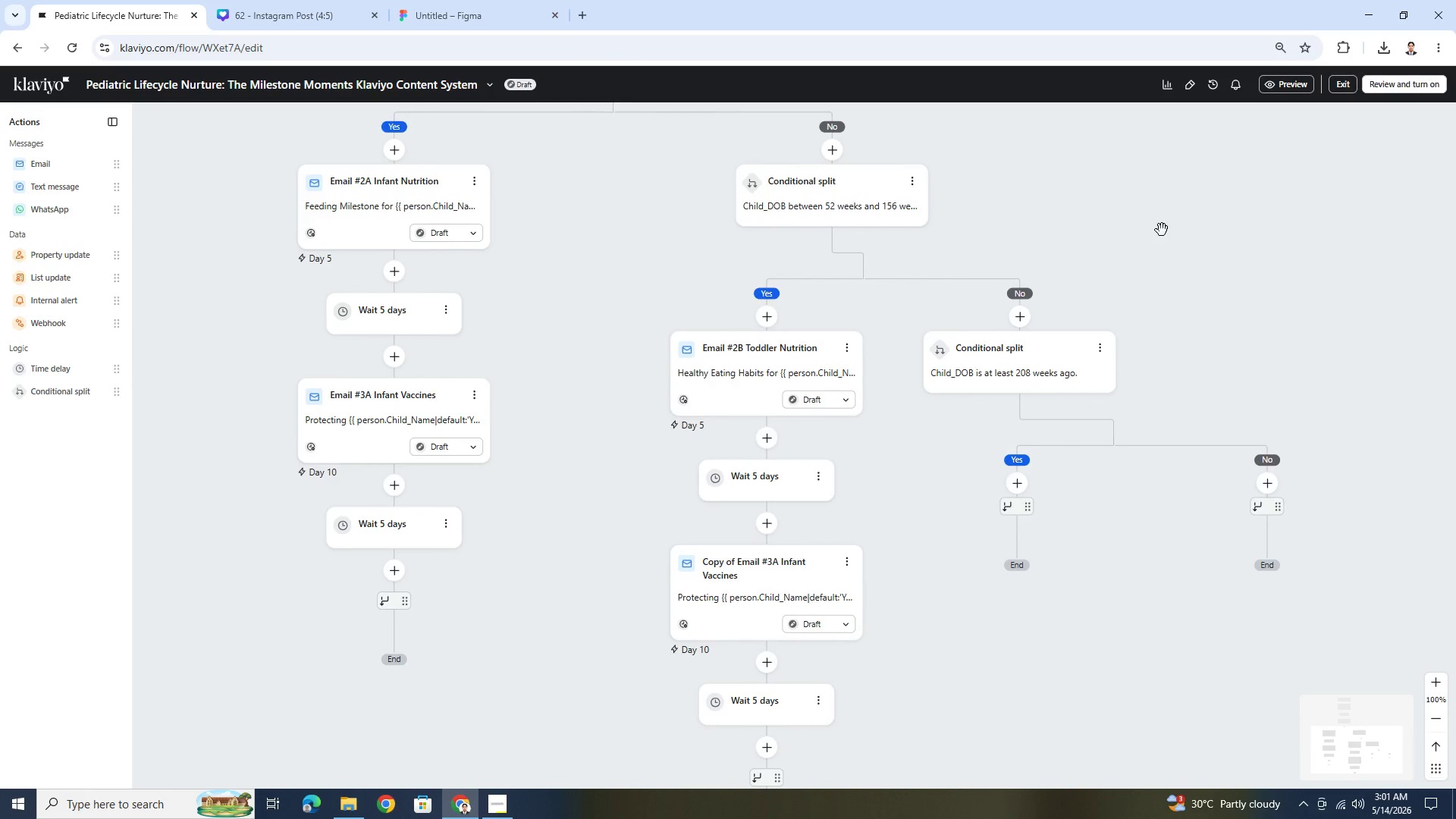 
left_click_drag(start_coordinate=[1162, 230], to_coordinate=[1229, 379])
 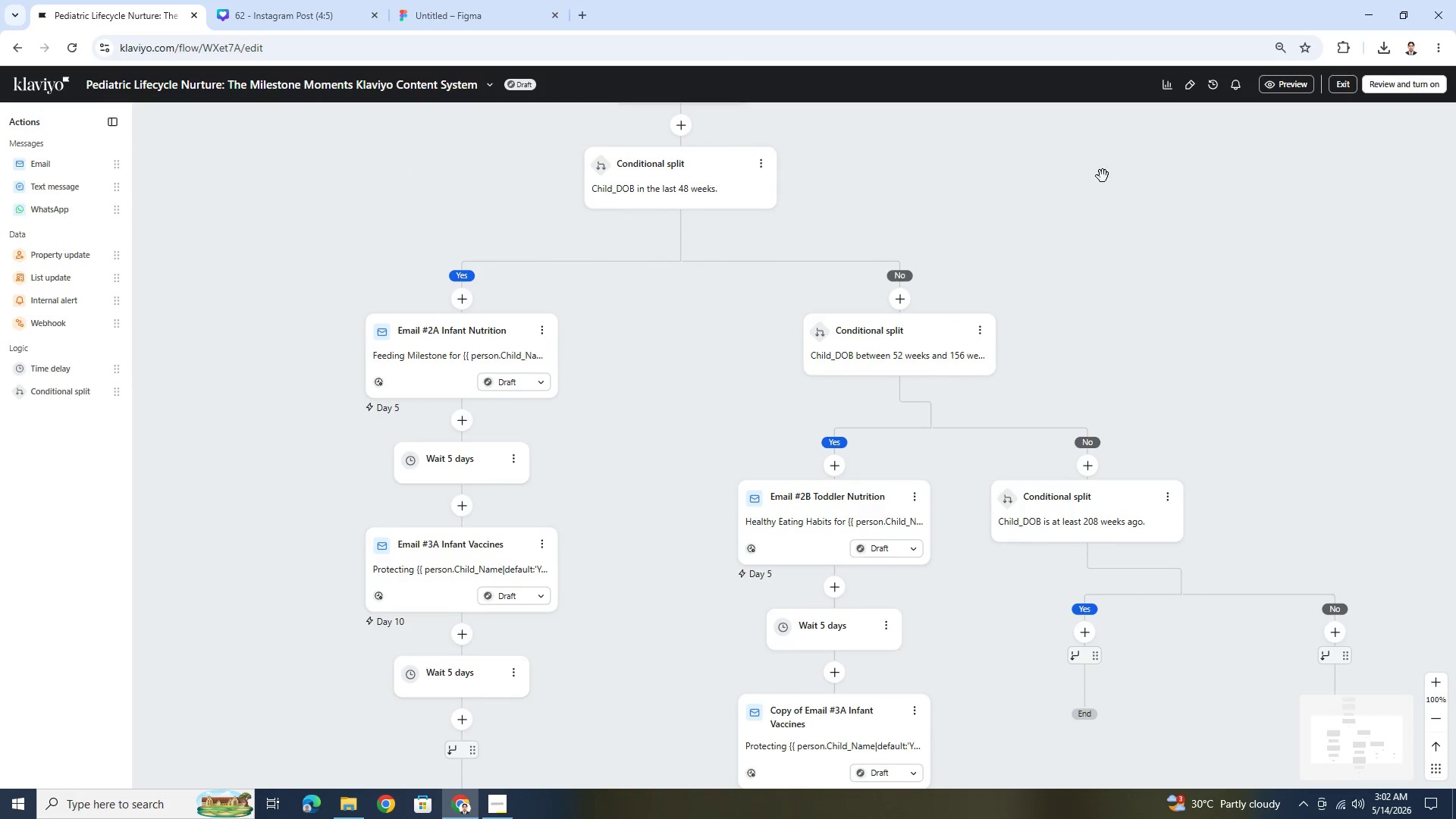 
left_click_drag(start_coordinate=[1099, 169], to_coordinate=[959, 229])
 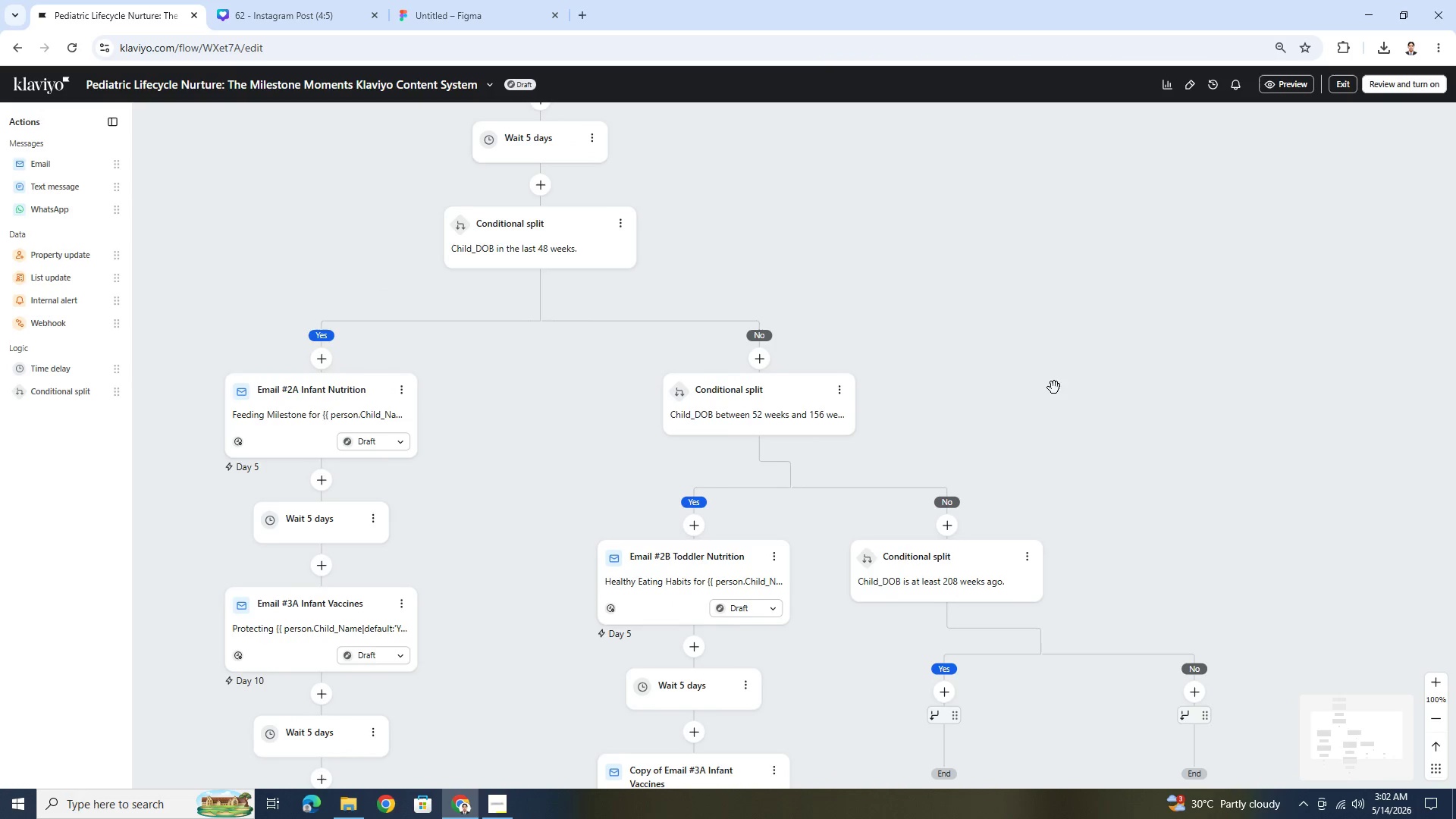 
left_click_drag(start_coordinate=[1054, 388], to_coordinate=[991, 294])
 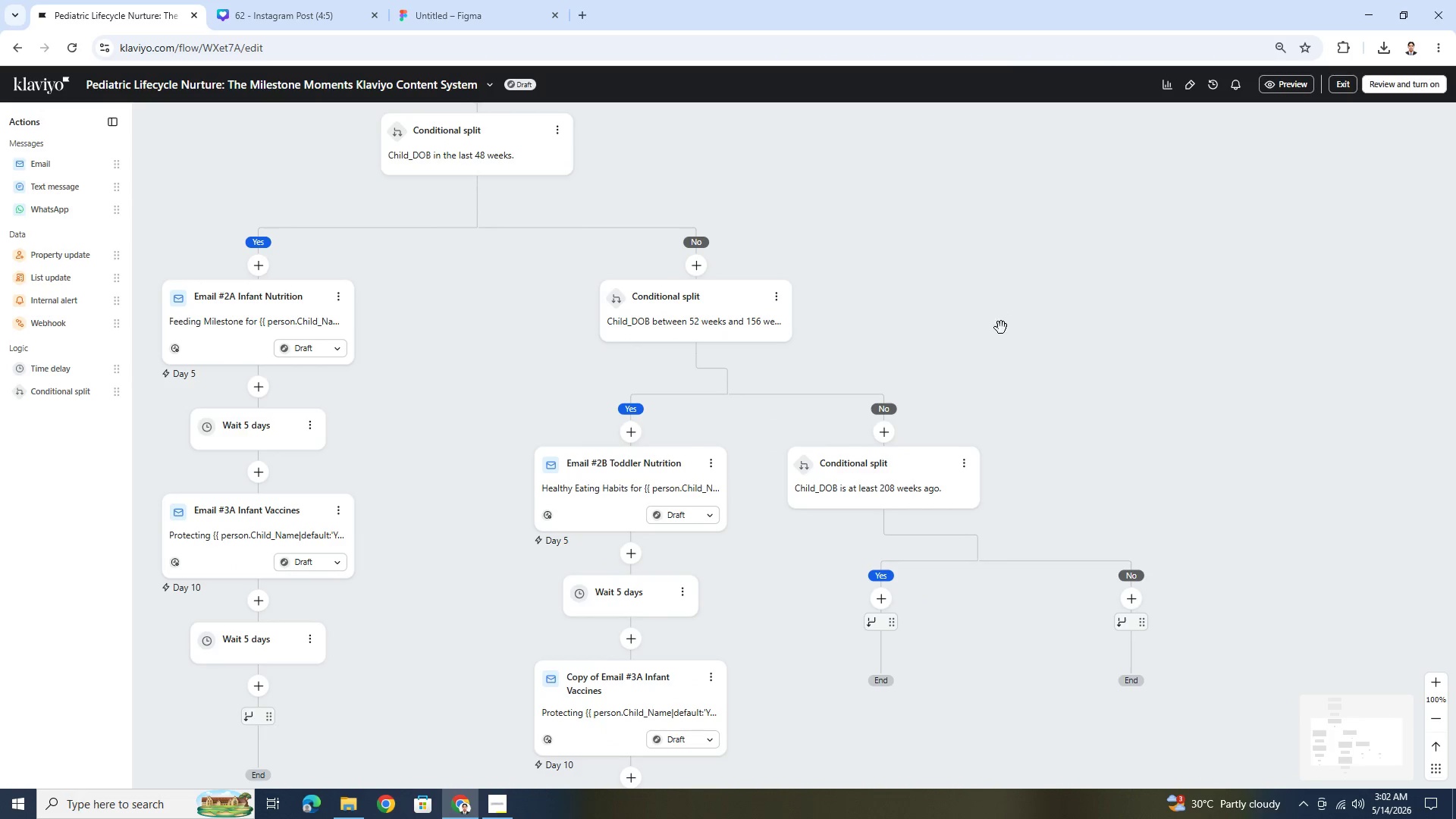 
left_click_drag(start_coordinate=[1003, 334], to_coordinate=[1067, 245])
 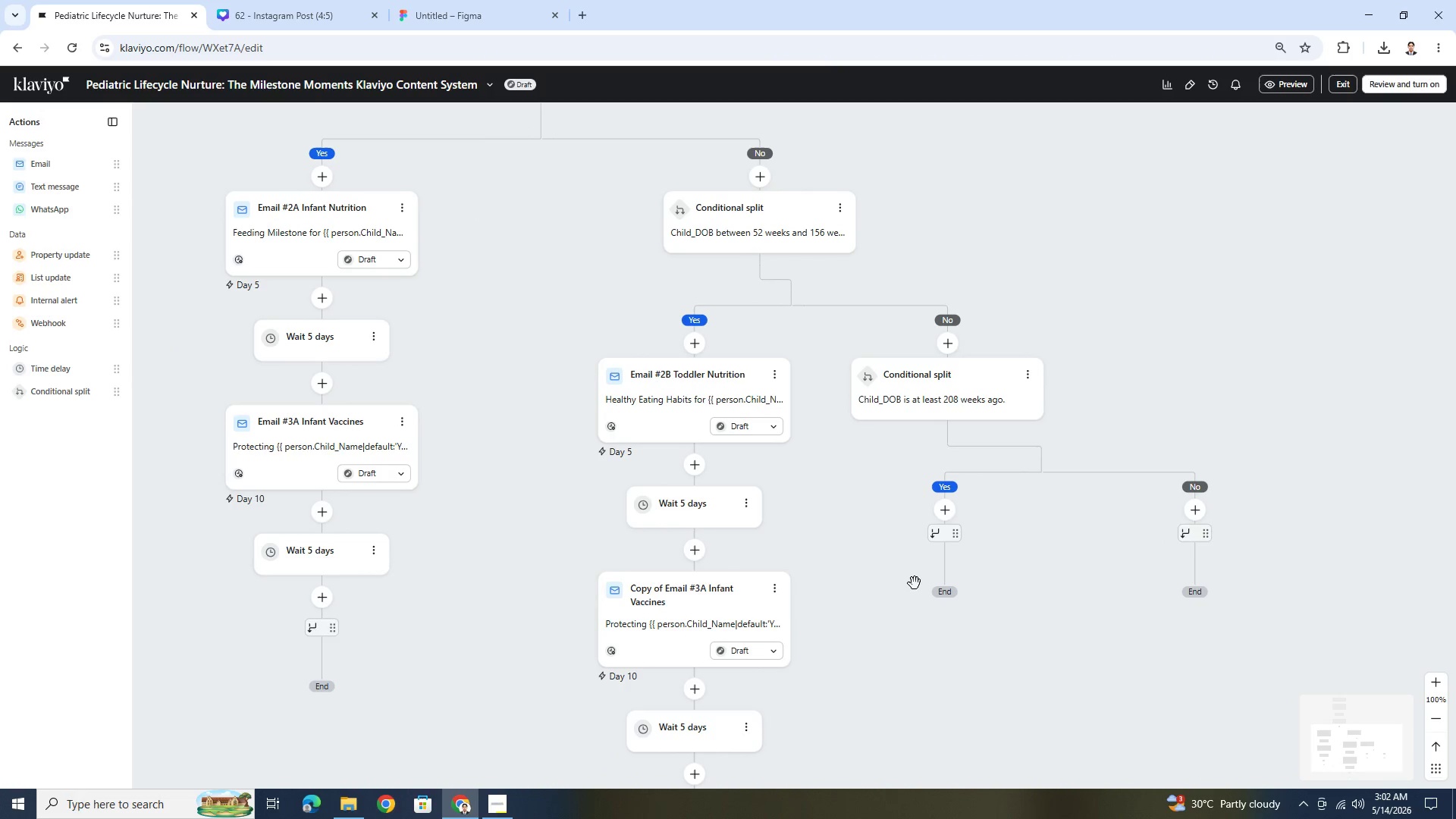 
left_click_drag(start_coordinate=[898, 590], to_coordinate=[940, 463])
 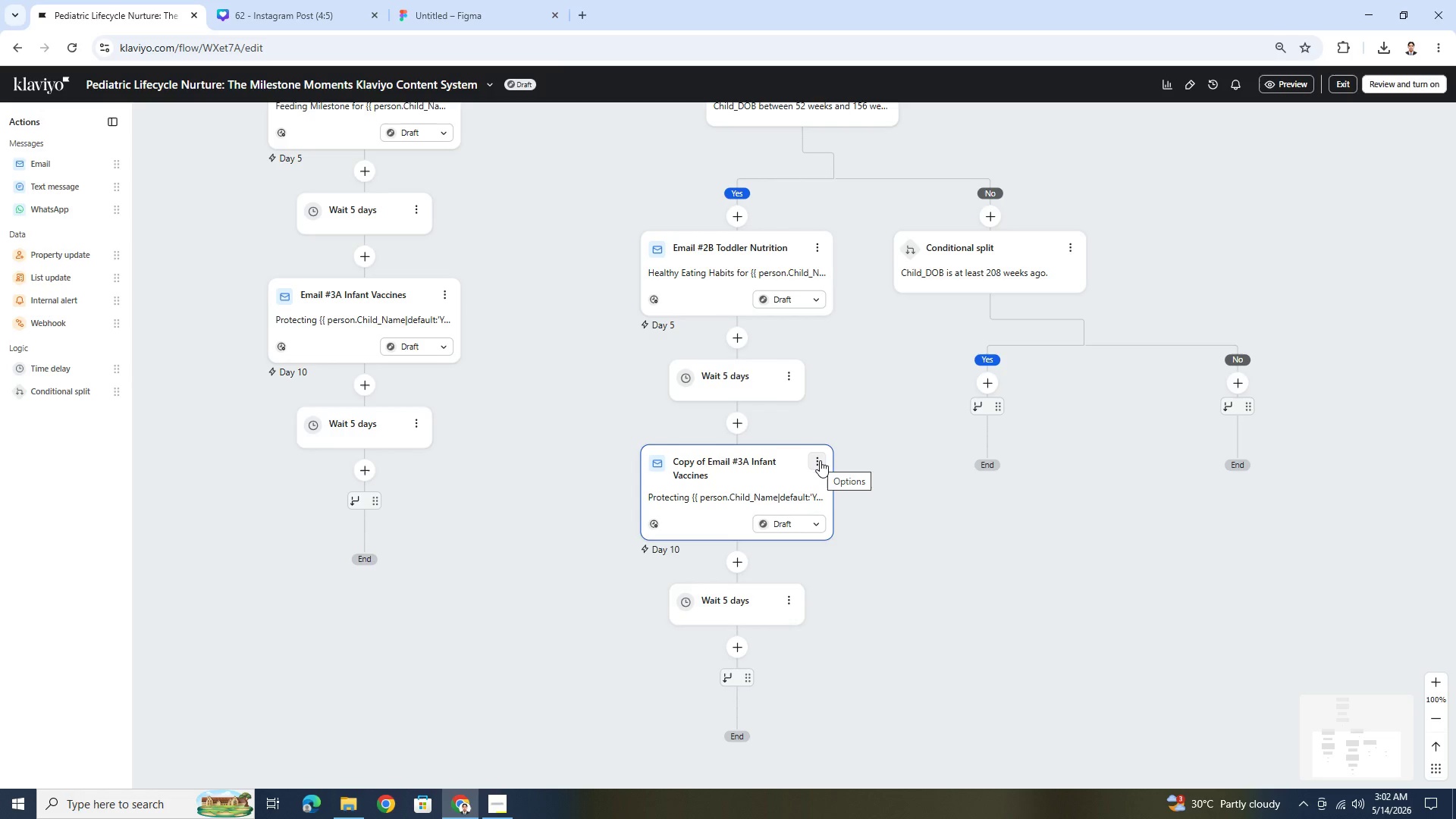 
left_click([820, 460])
 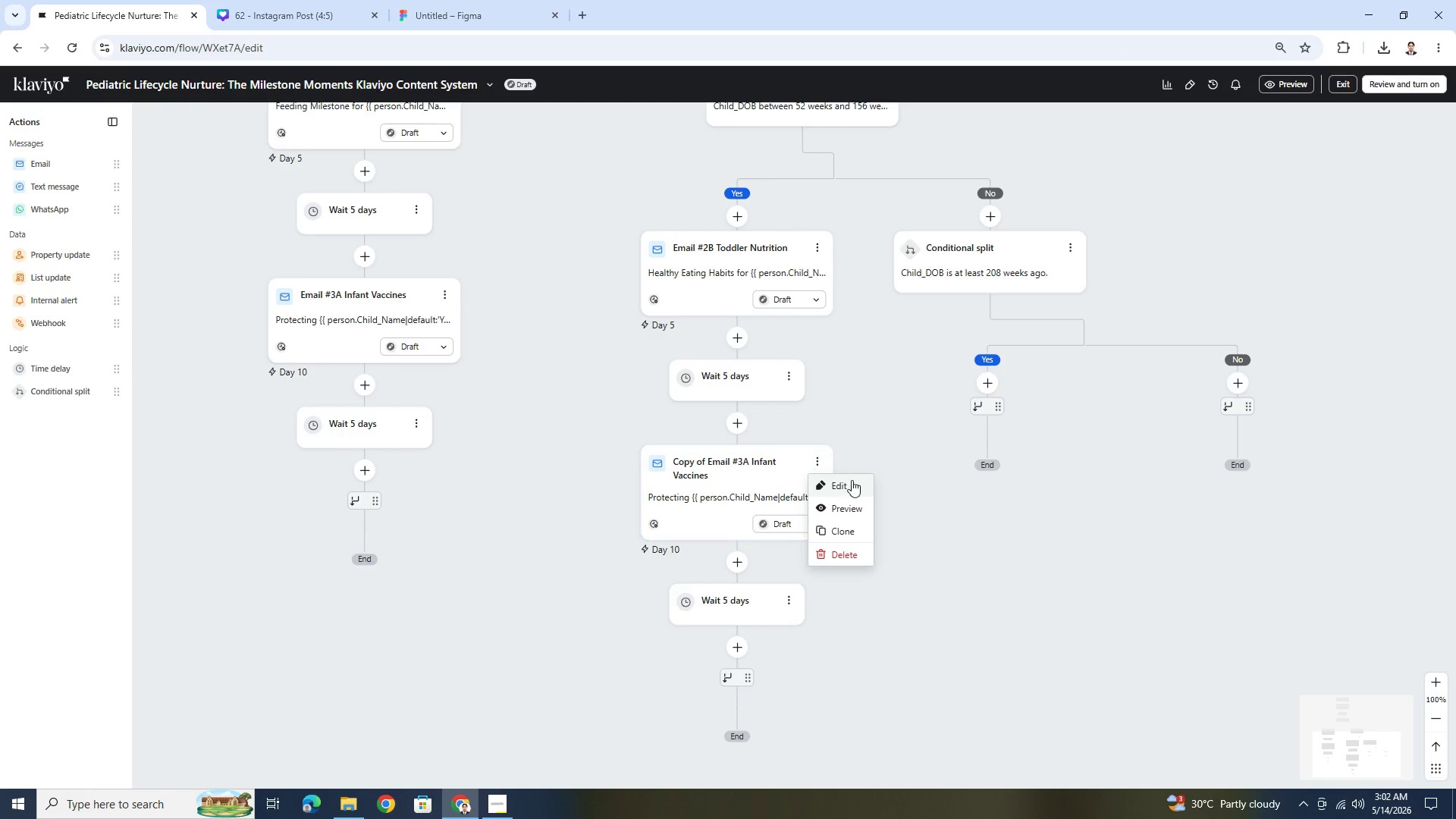 
left_click([852, 482])
 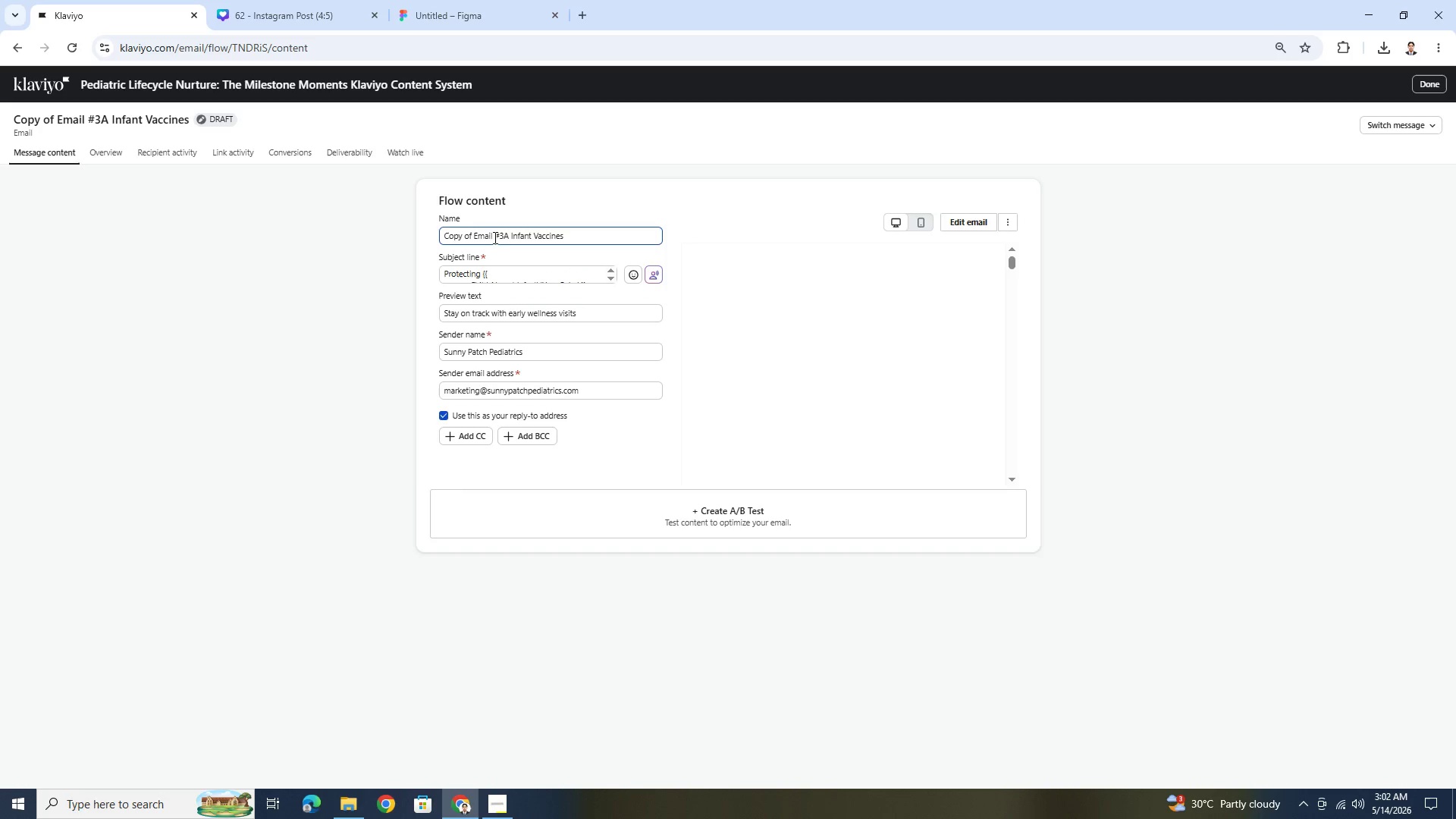 
left_click_drag(start_coordinate=[475, 231], to_coordinate=[419, 239])
 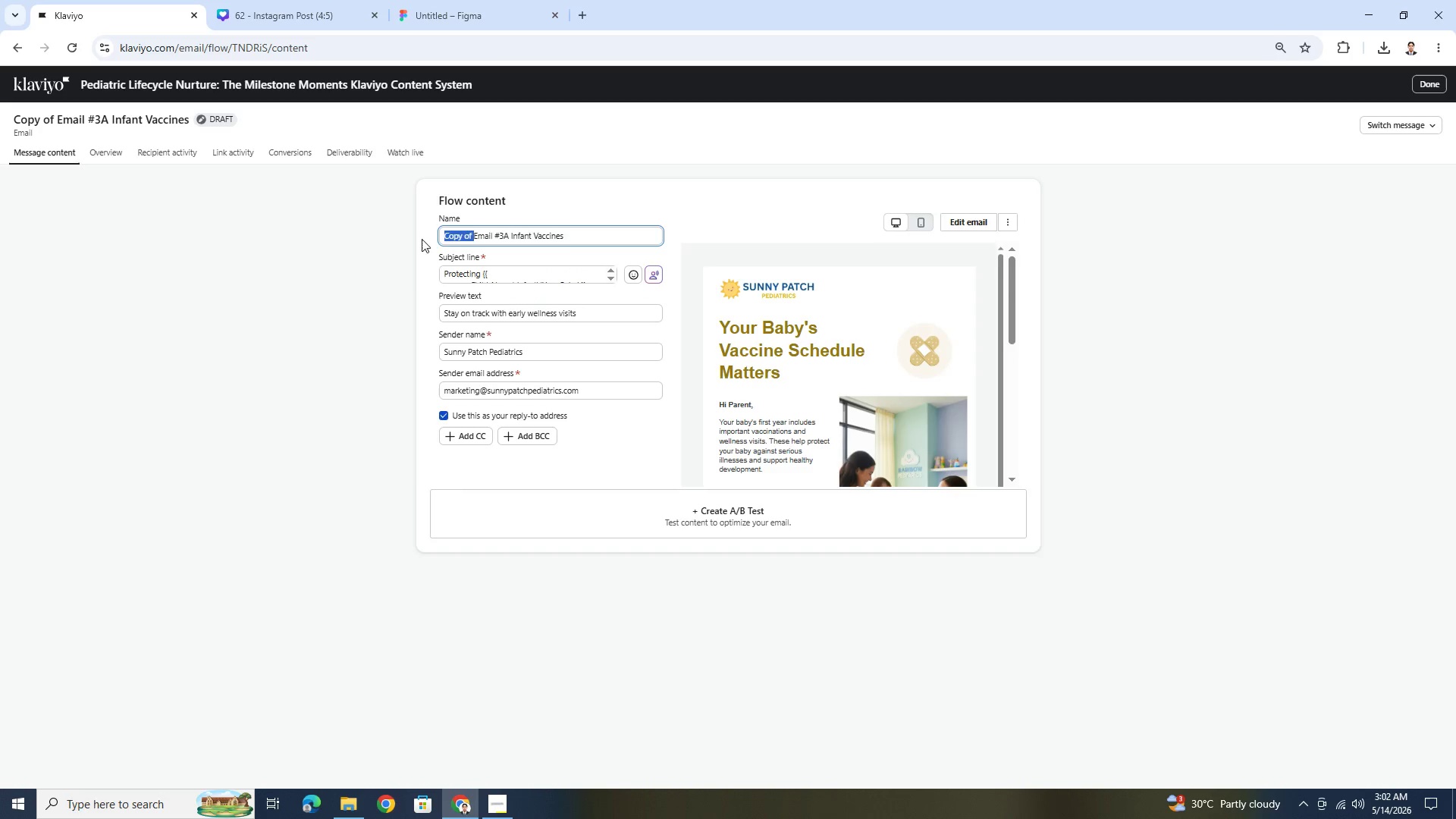 
key(Backspace)
 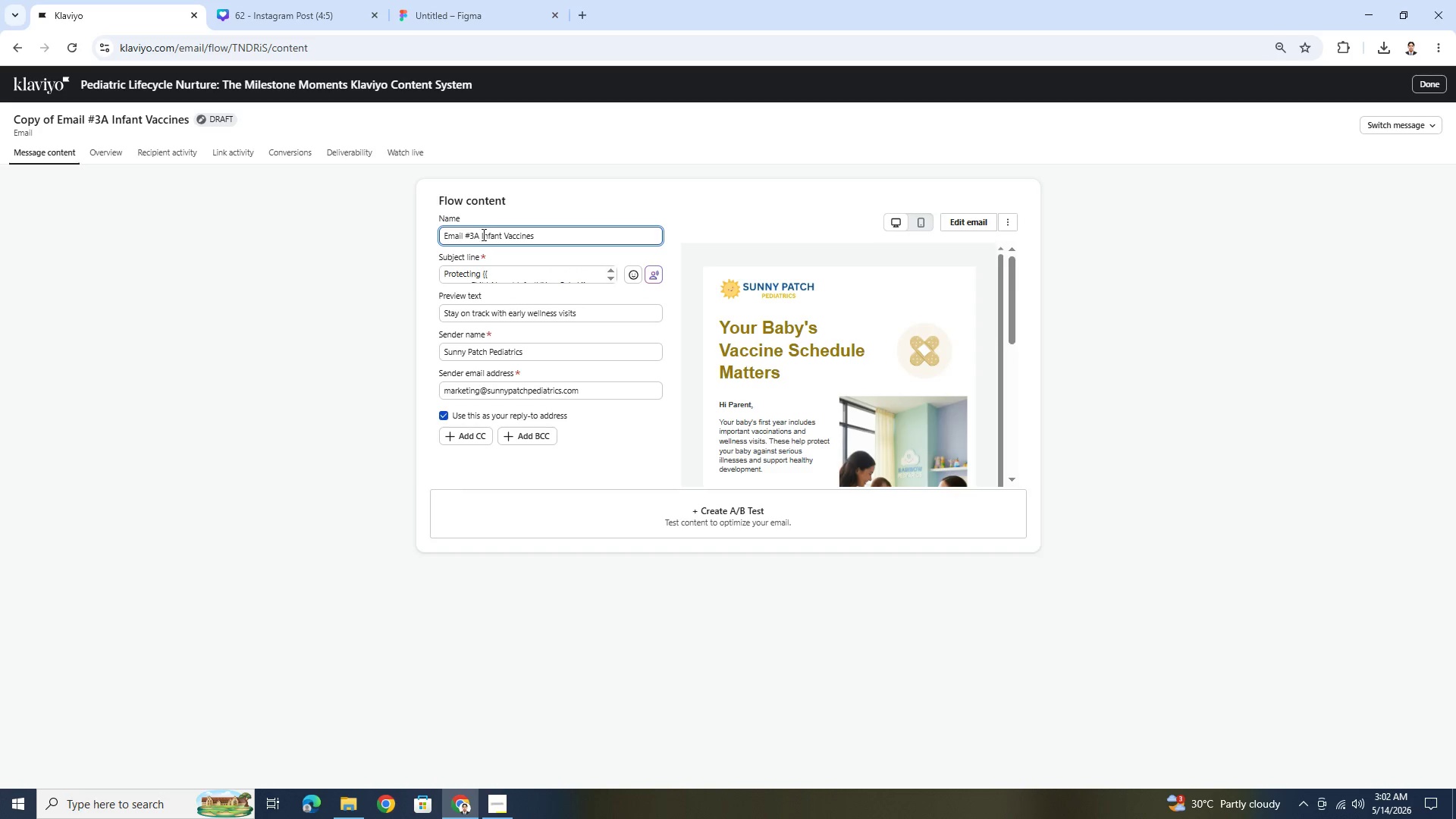 
left_click([479, 234])
 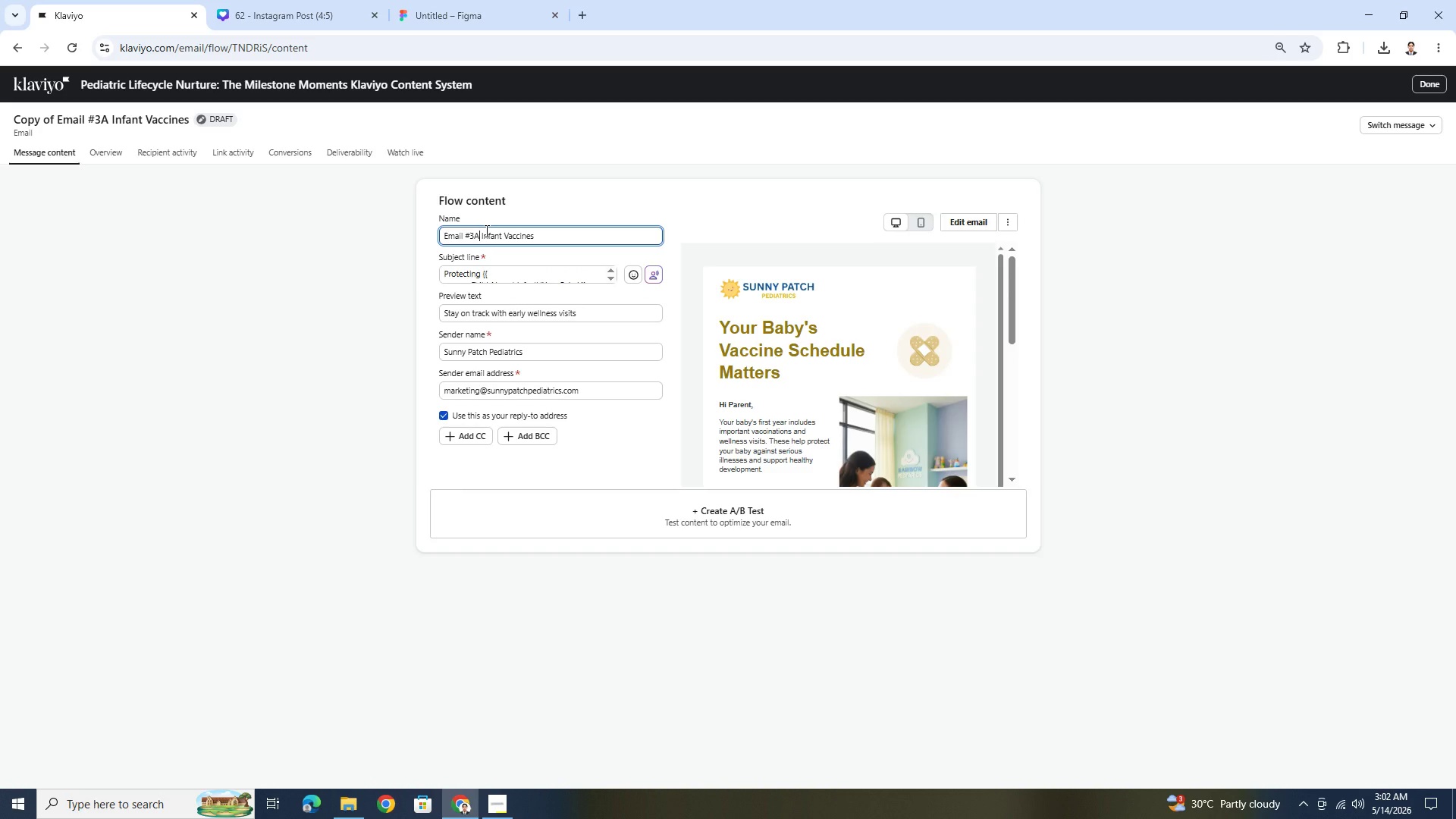 
key(Backspace)
 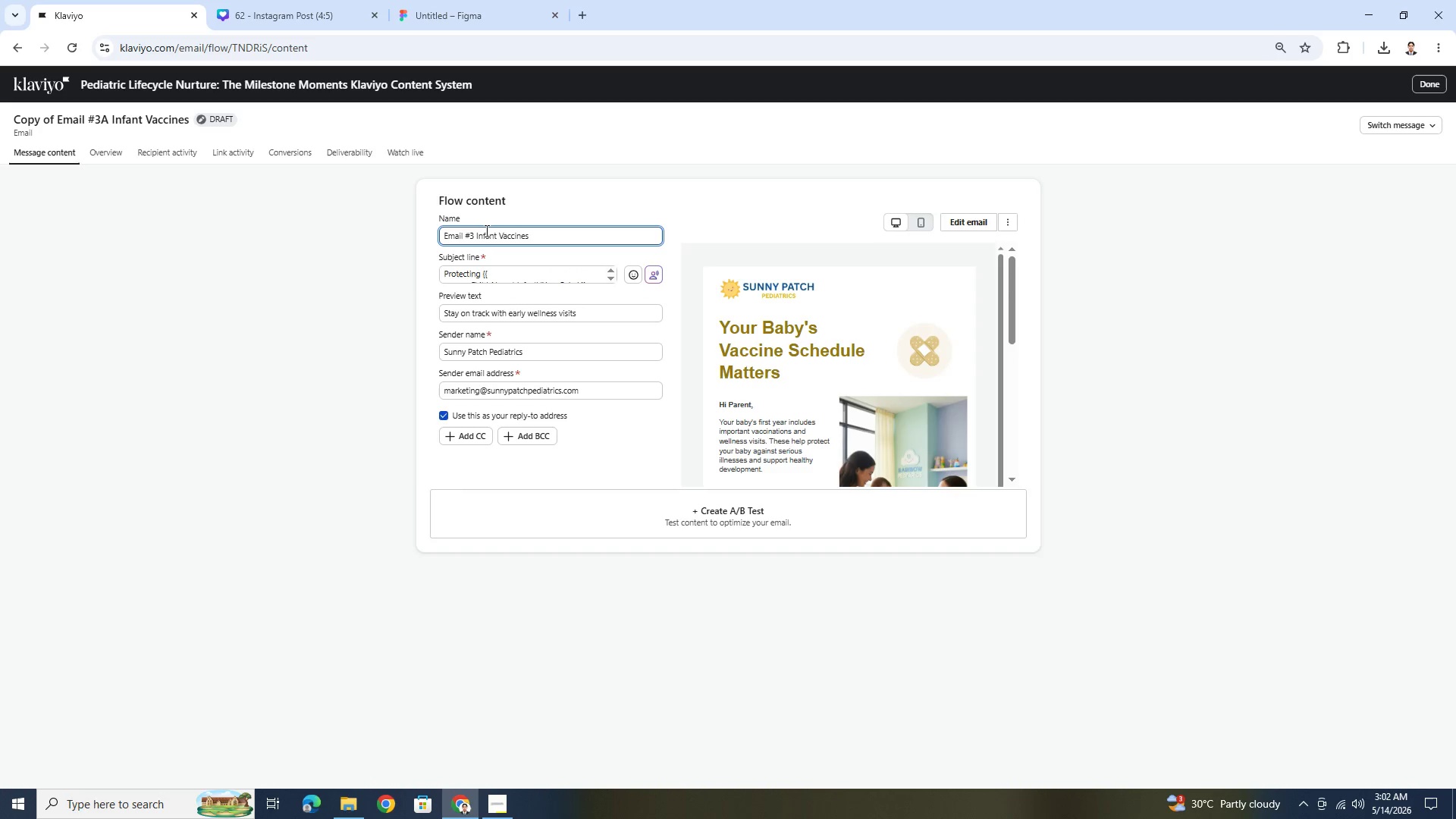 
key(Shift+B)
 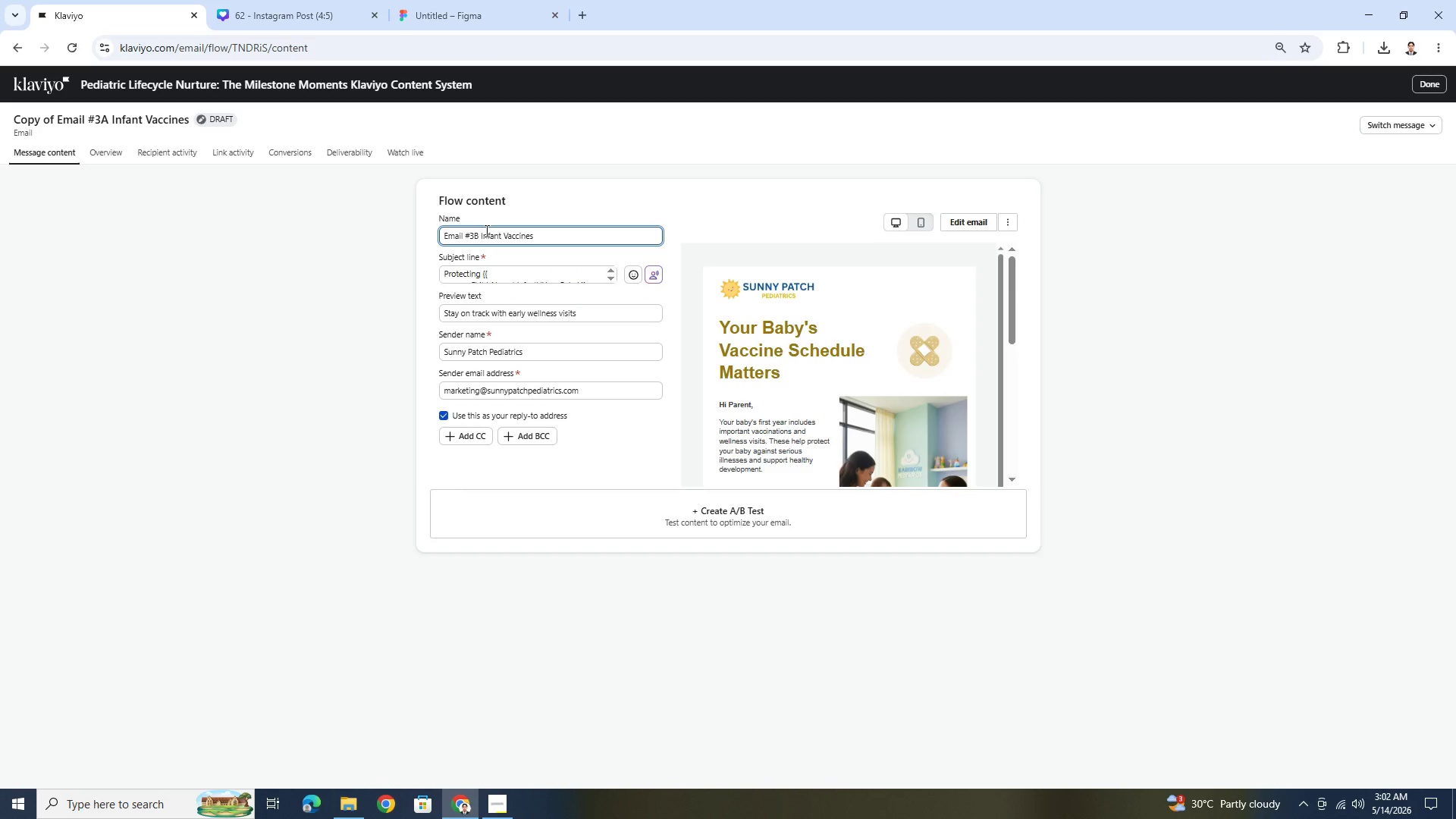 
key(ArrowRight)
 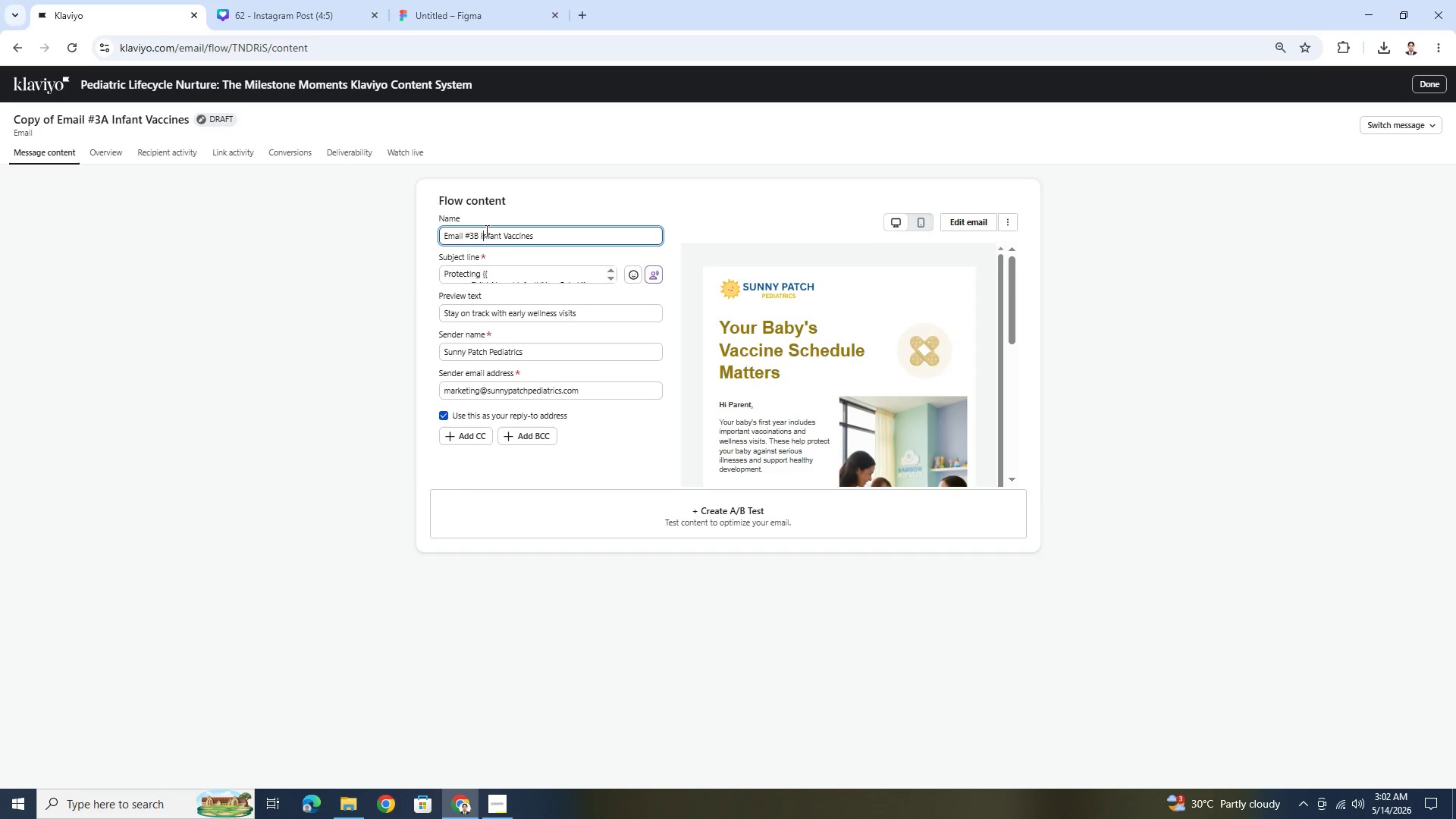 
key(ArrowRight)
 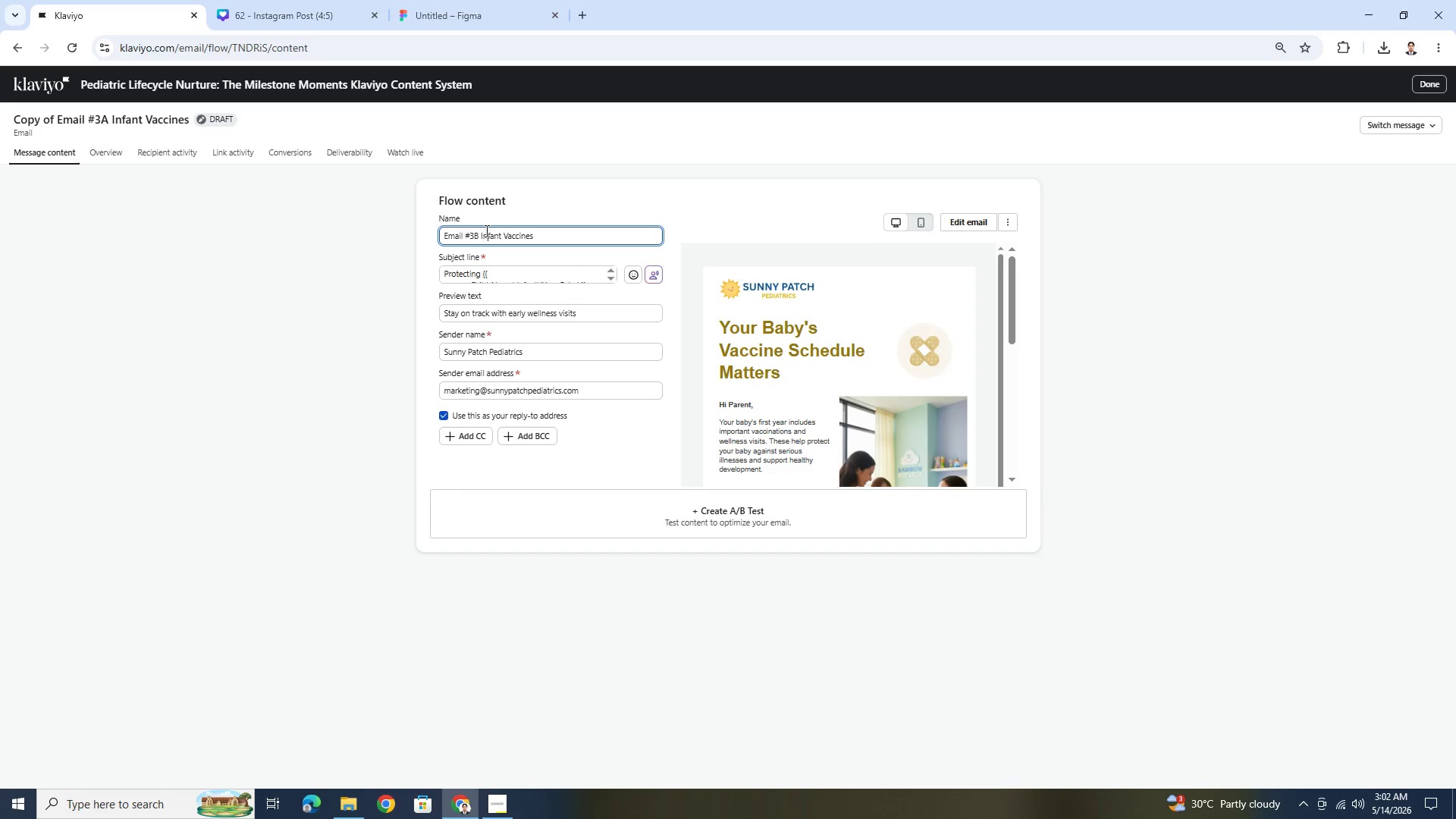 
key(ArrowRight)
 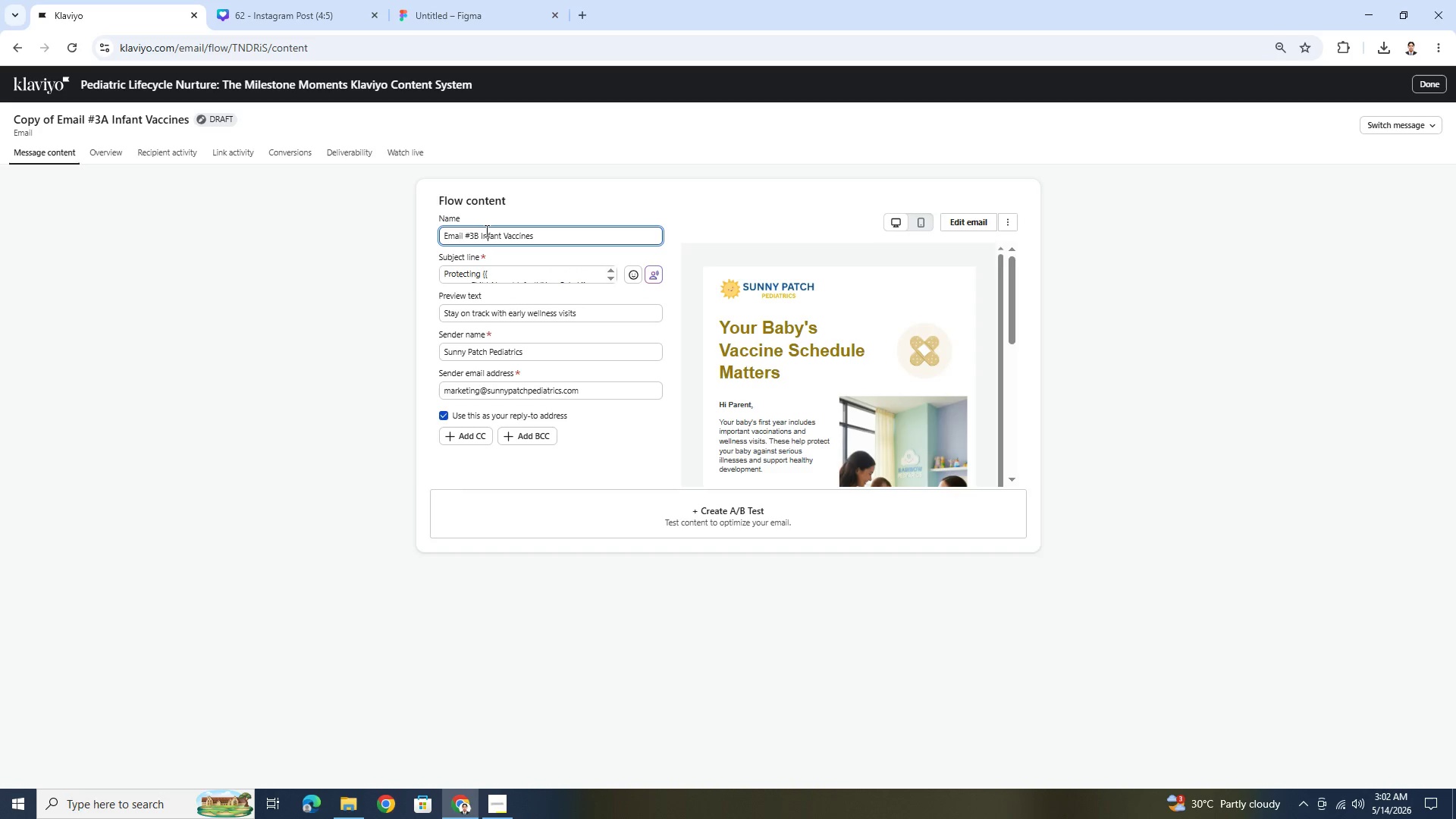 
key(ArrowRight)
 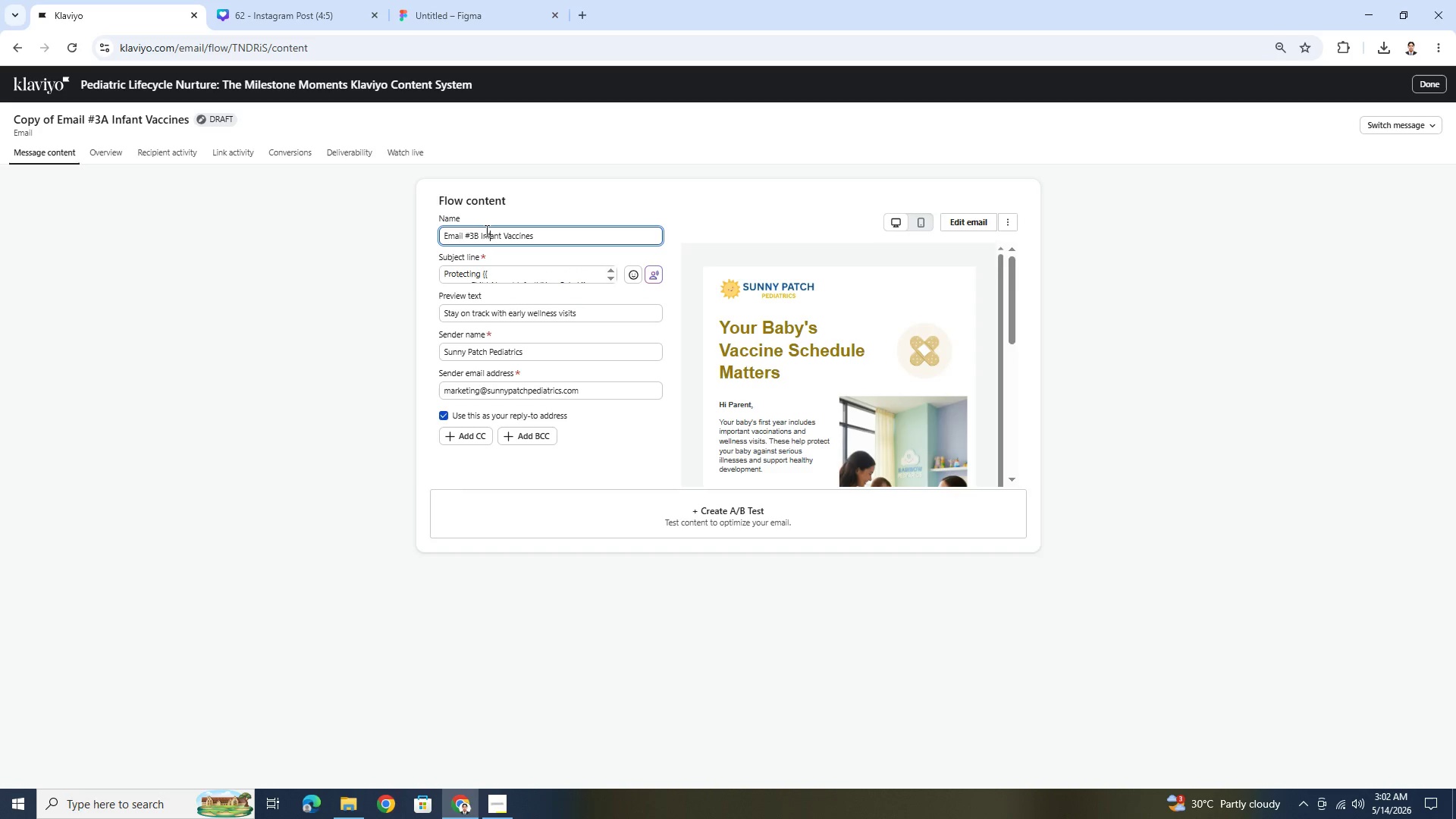 
key(ArrowRight)
 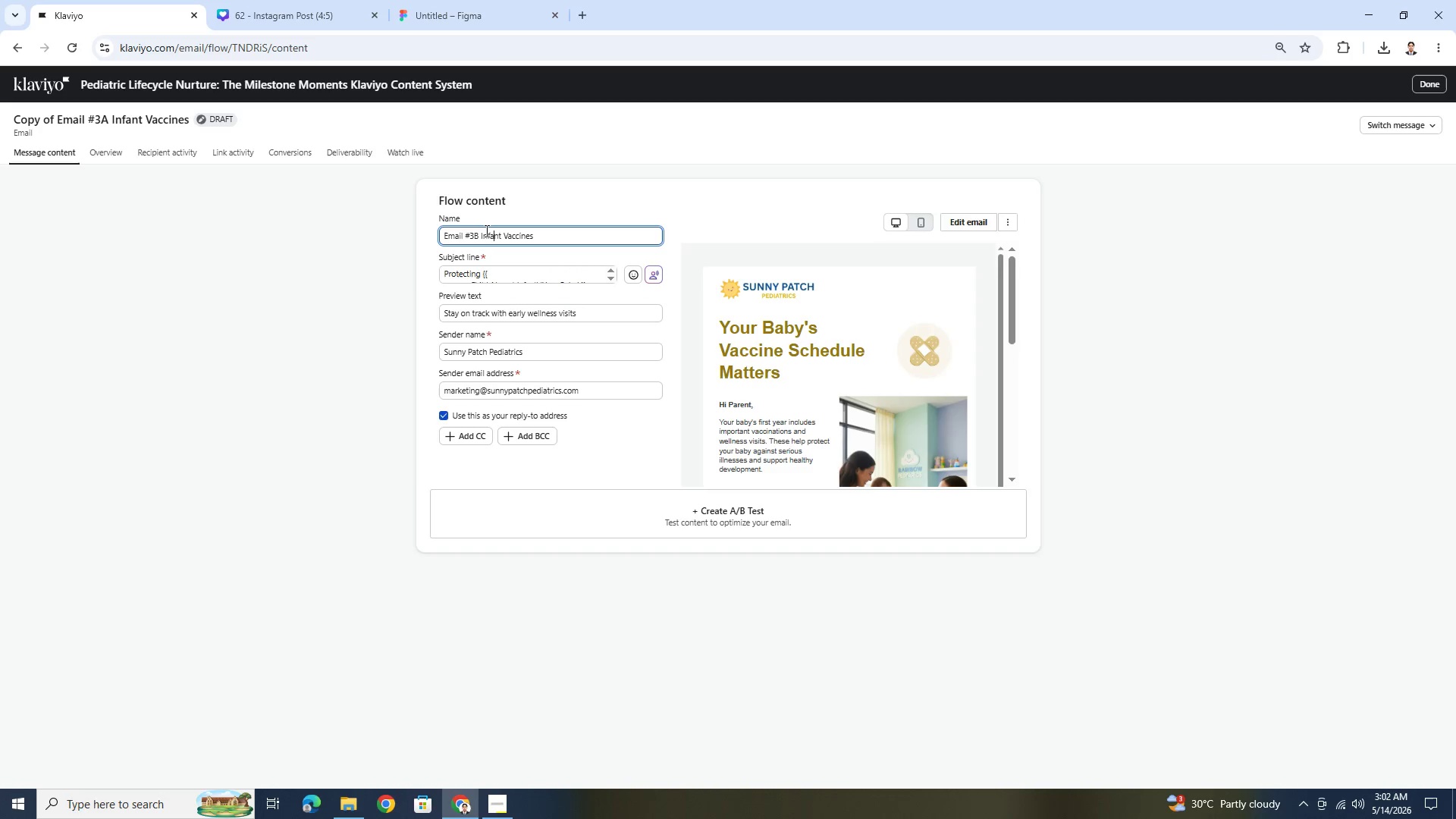 
key(ArrowRight)
 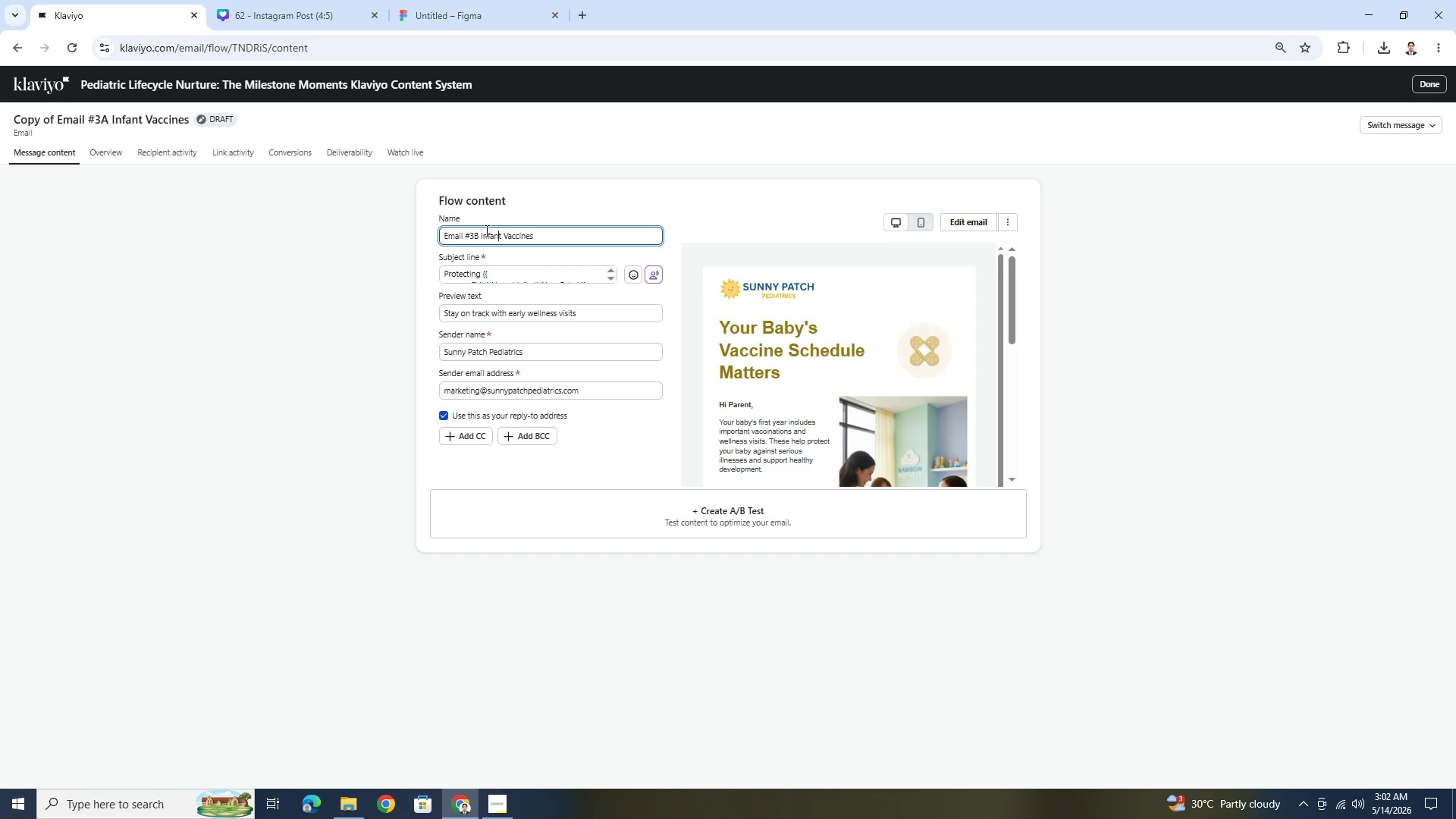 
key(ArrowRight)
 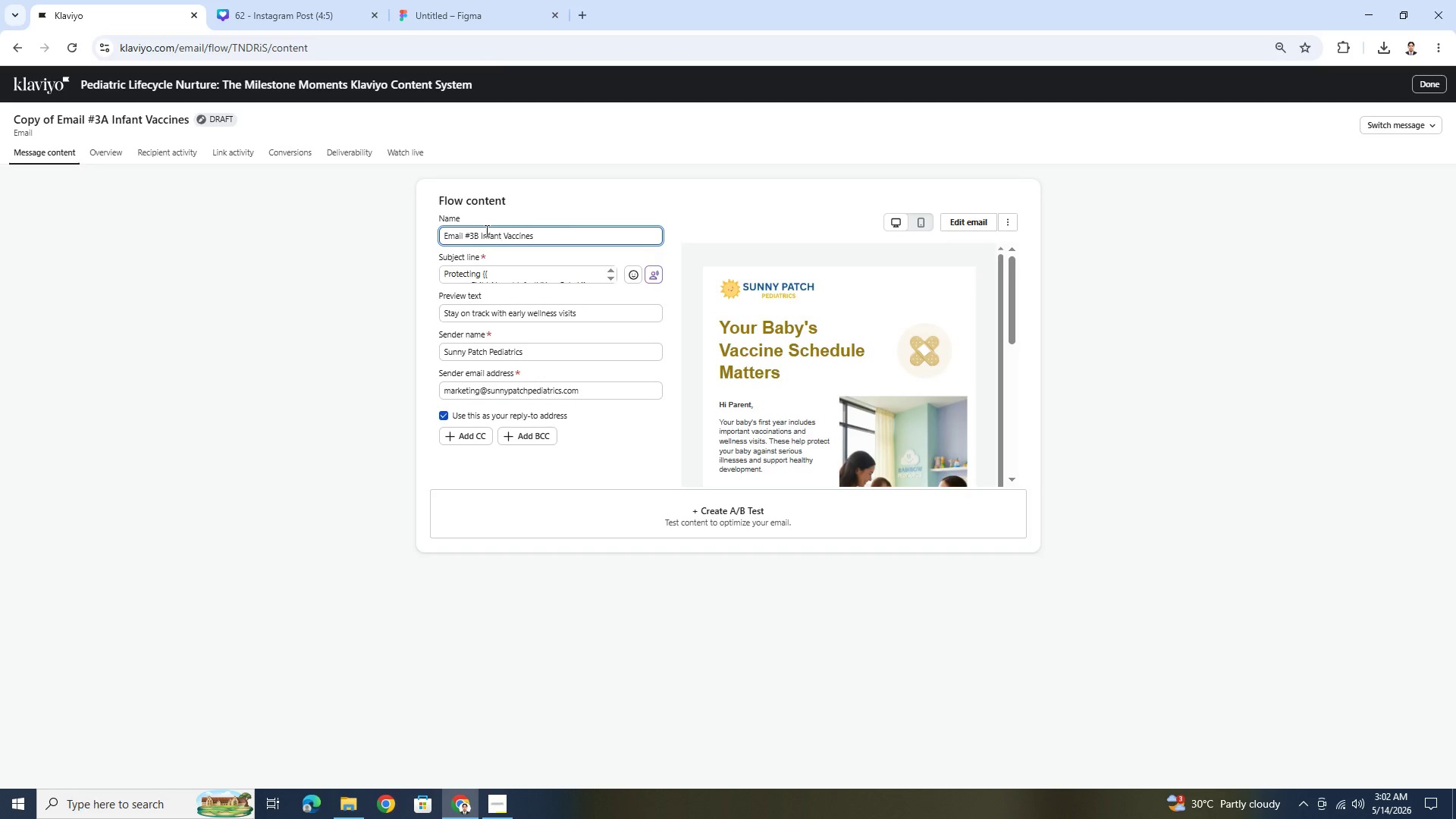 
key(Backspace)
key(Backspace)
key(Backspace)
key(Backspace)
key(Backspace)
key(Backspace)
type(Toddler)
 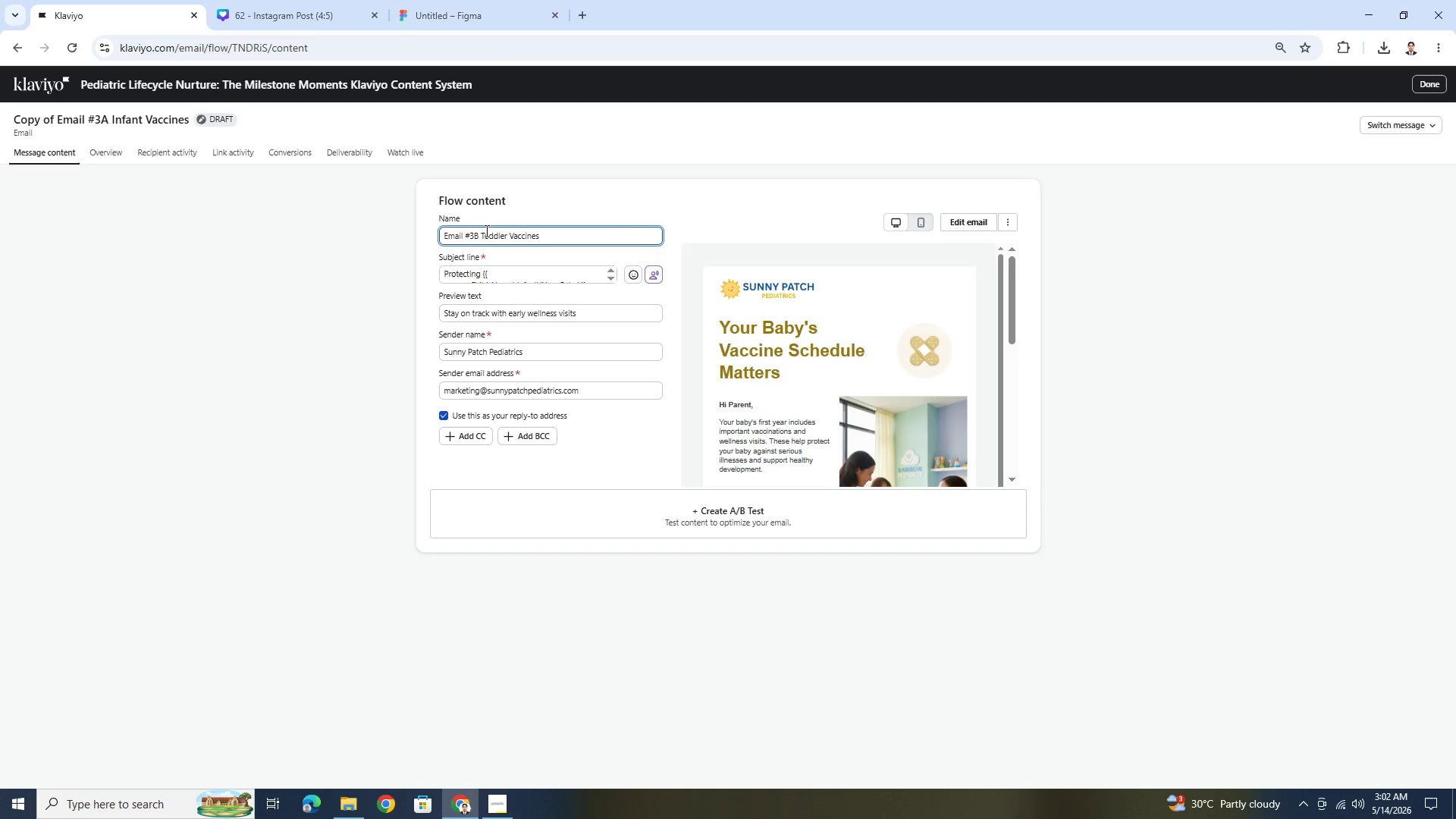 
wait(15.12)
 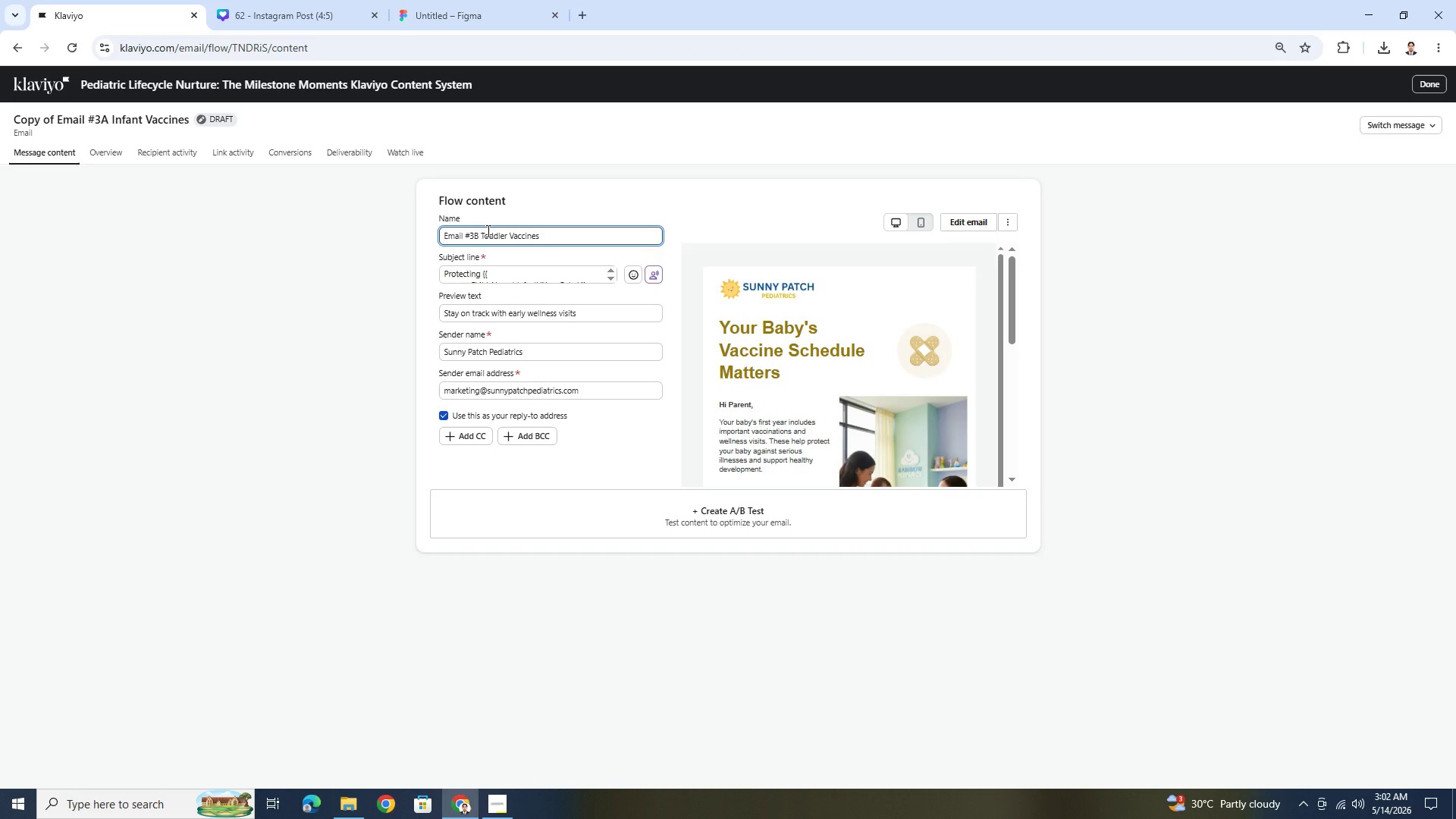 
left_click([559, 235])
 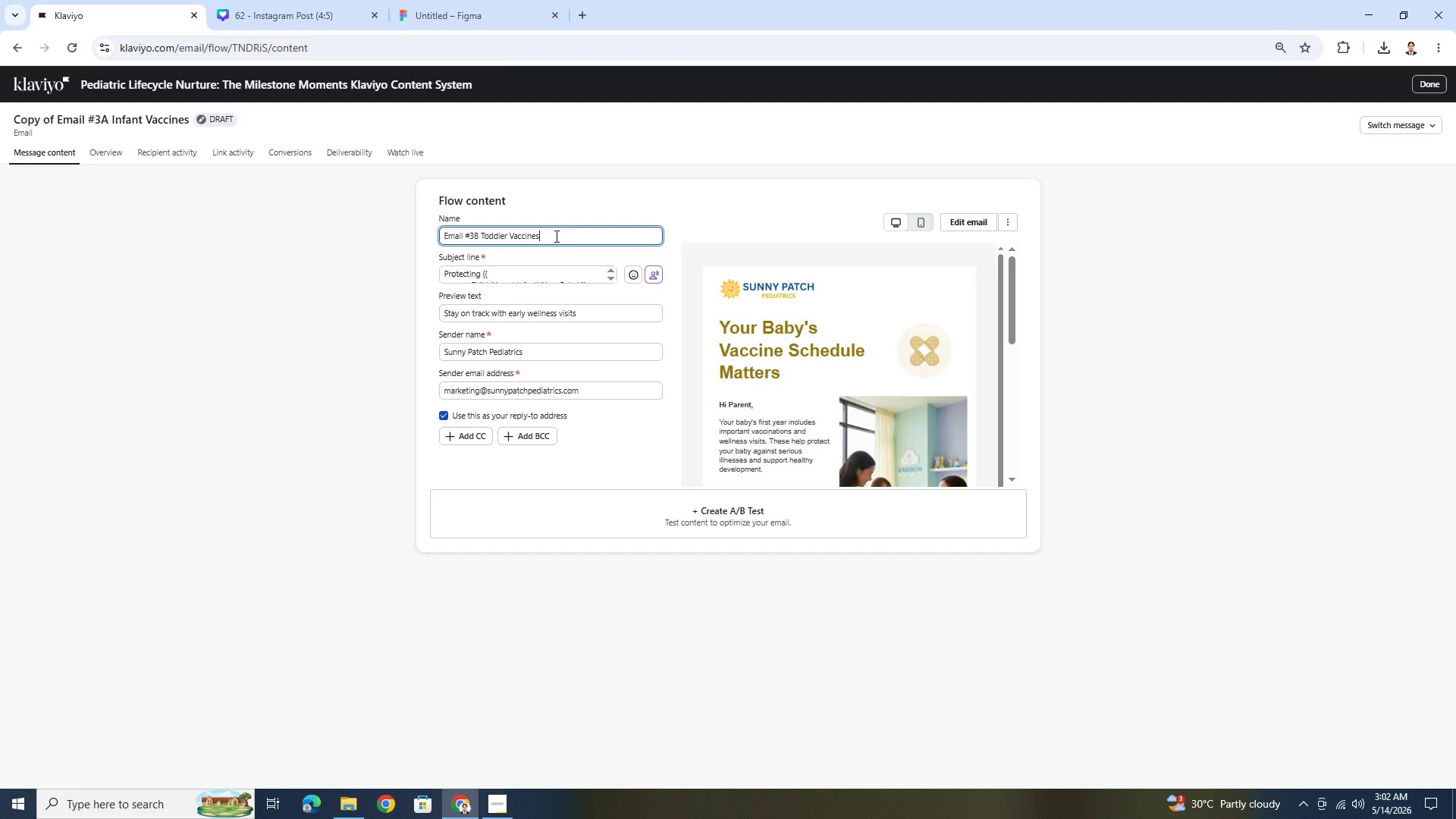 
wait(8.38)
 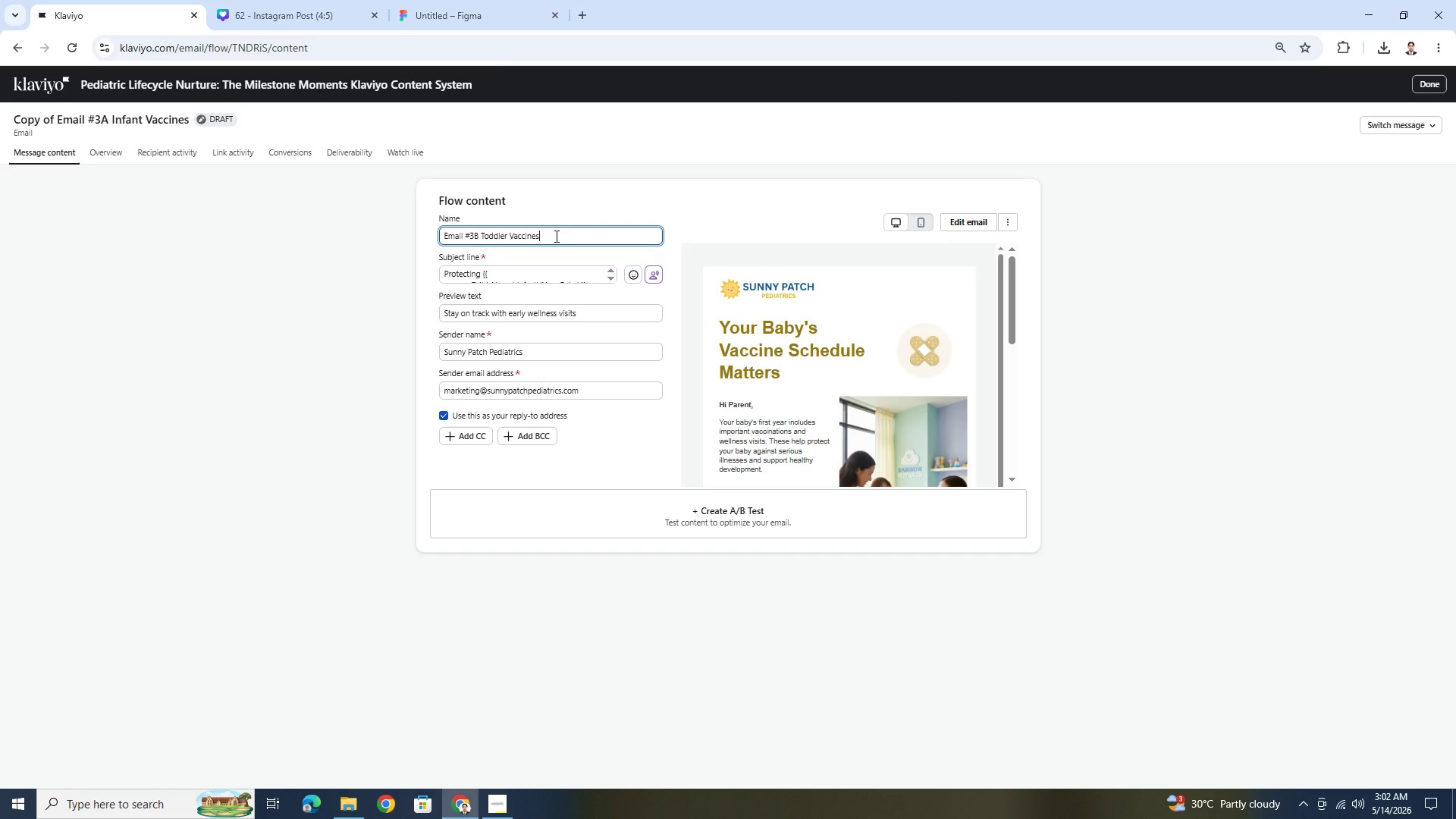 
left_click_drag(start_coordinate=[551, 237], to_coordinate=[510, 246])
 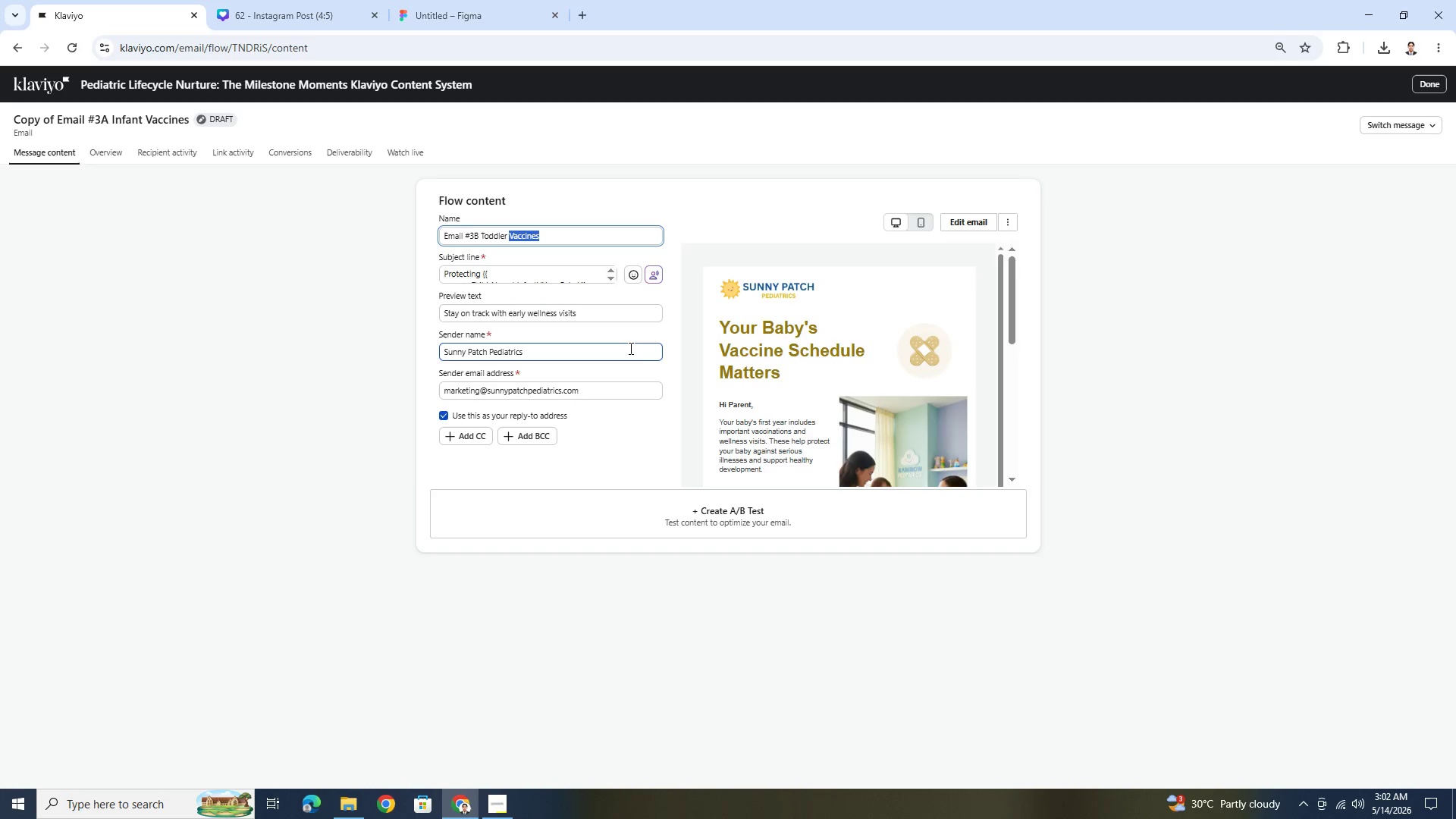 
type(Welnnes)
key(Backspace)
key(Backspace)
key(Backspace)
type(ess)
 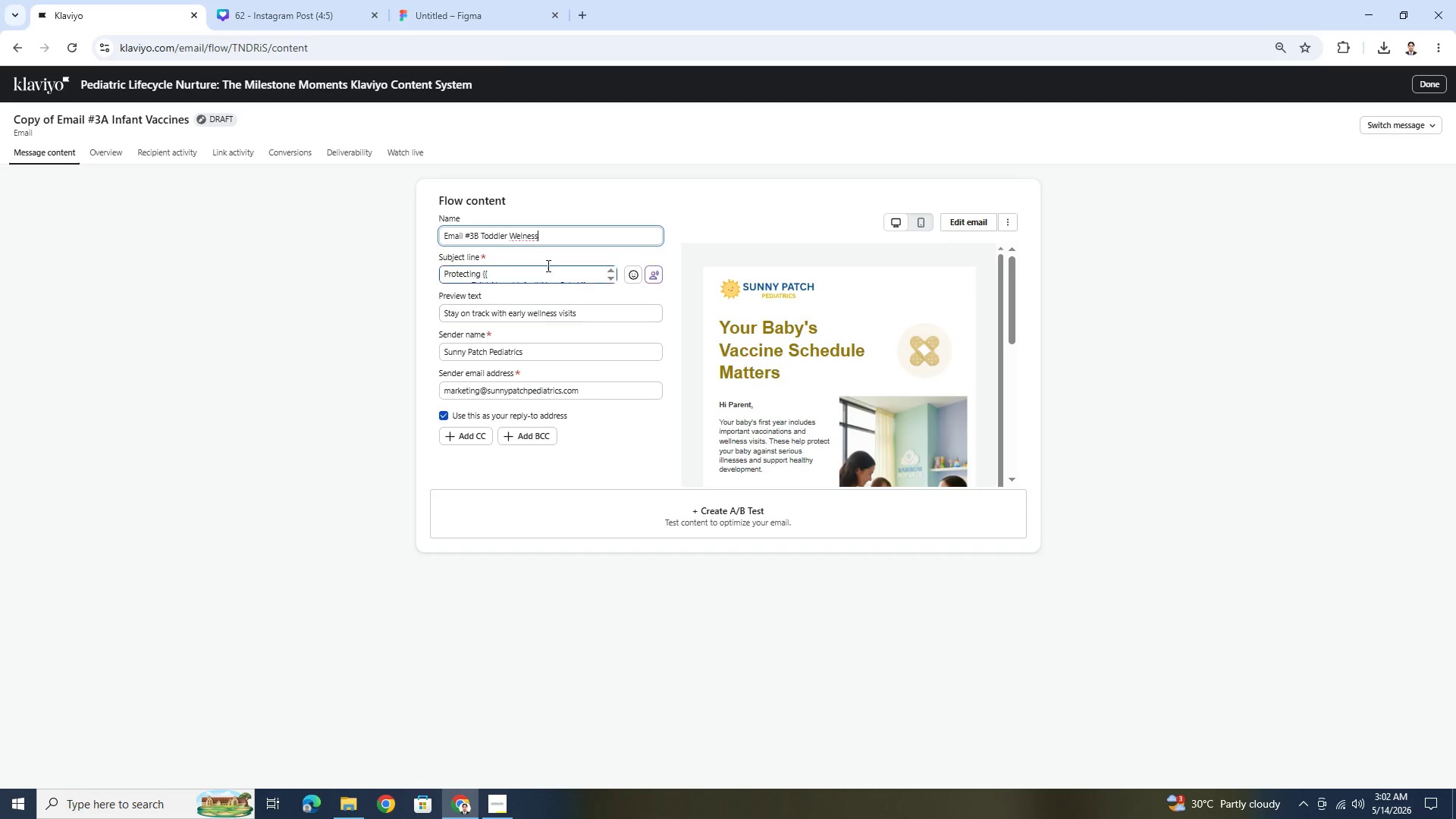 
right_click([522, 237])
 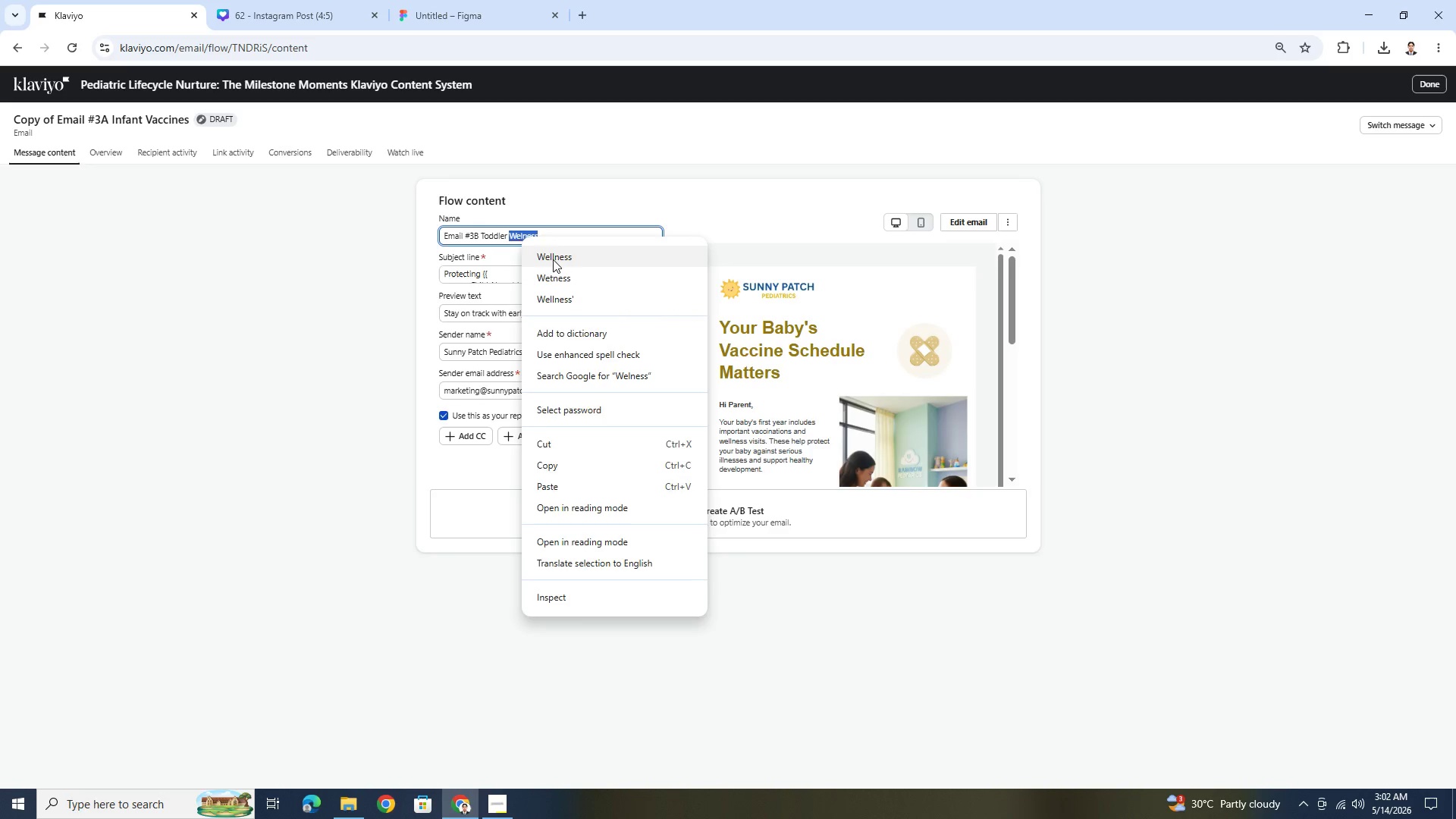 
left_click([553, 259])
 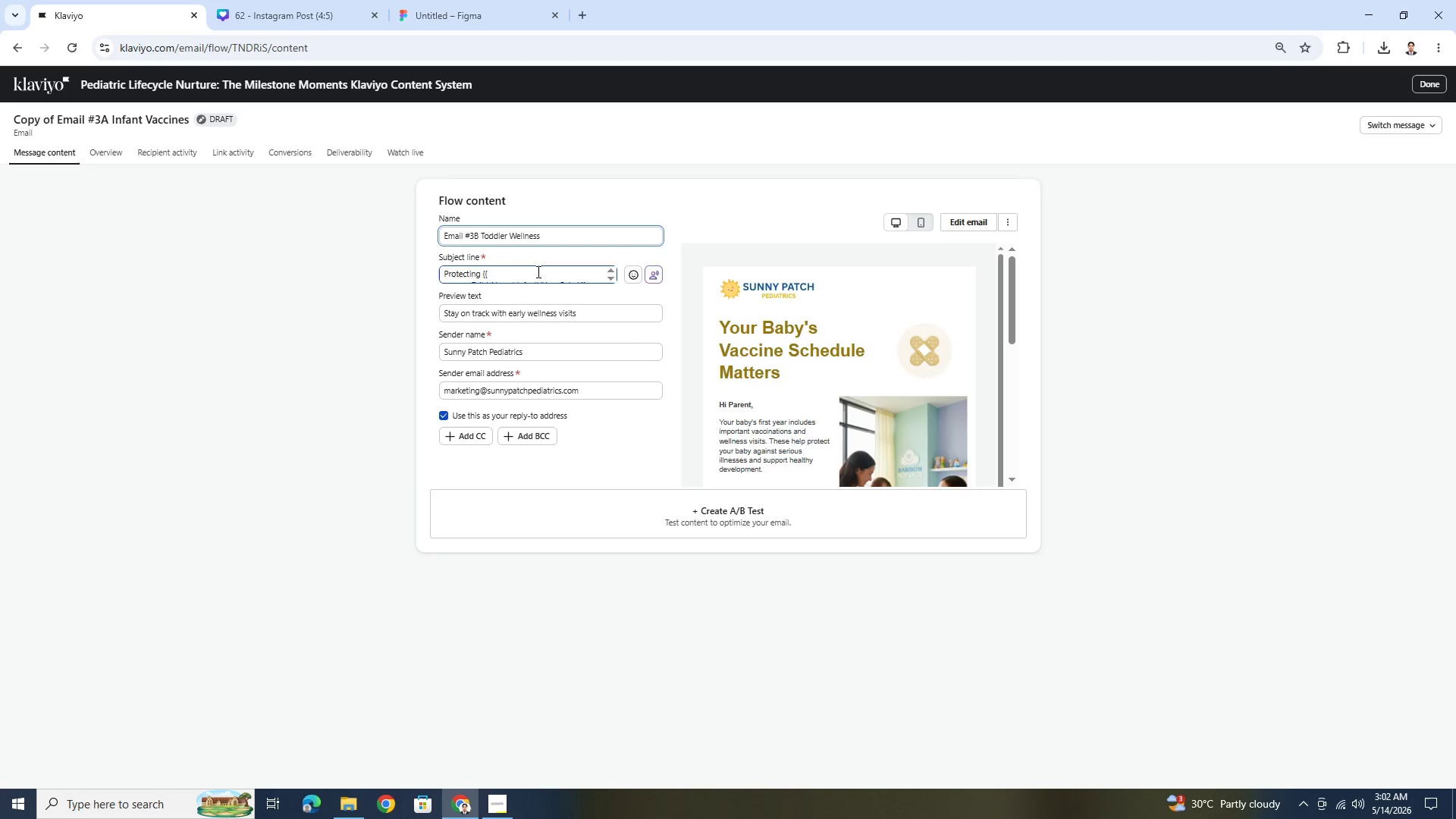 
left_click([537, 273])
 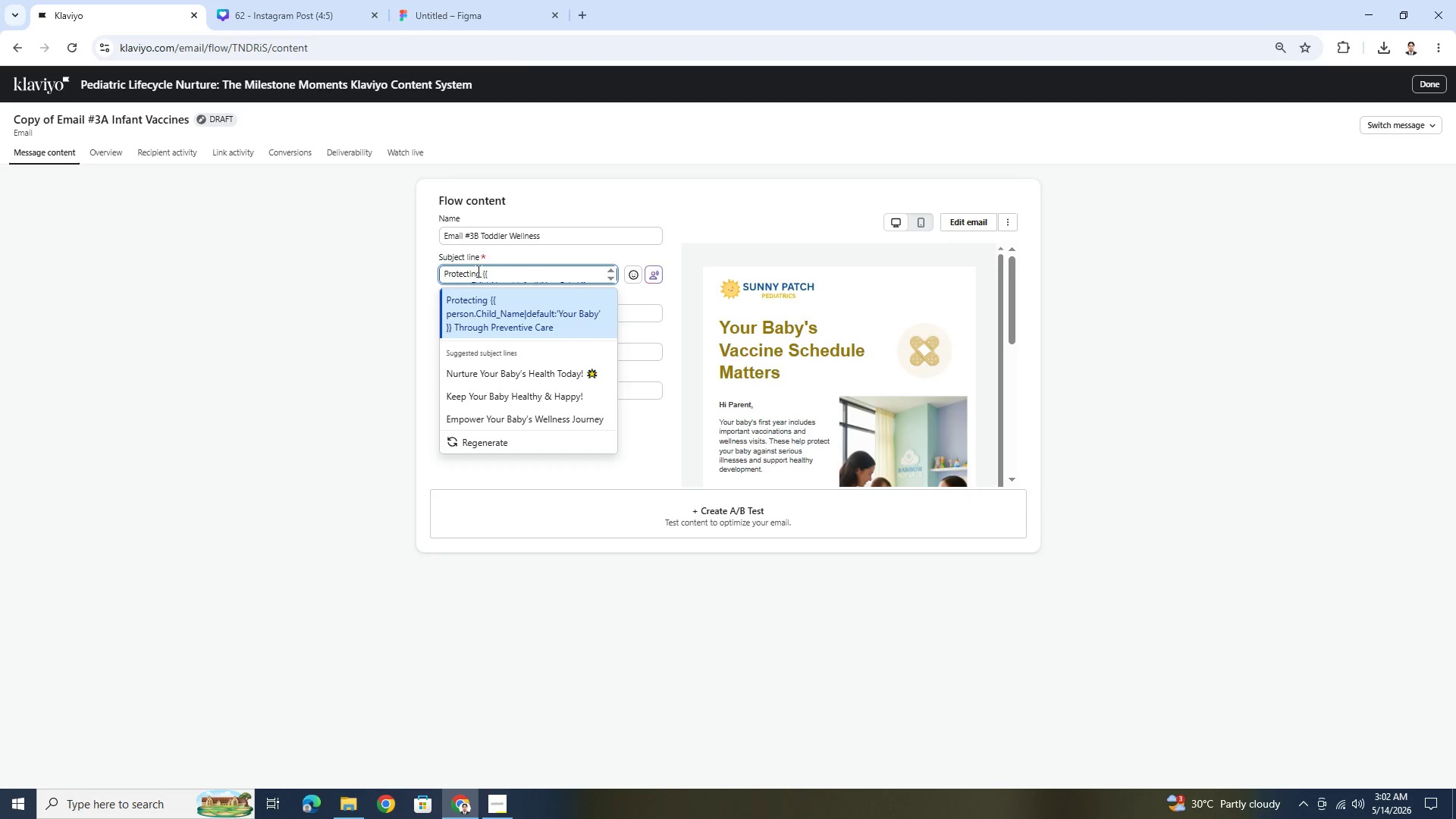 
left_click_drag(start_coordinate=[481, 275], to_coordinate=[427, 275])
 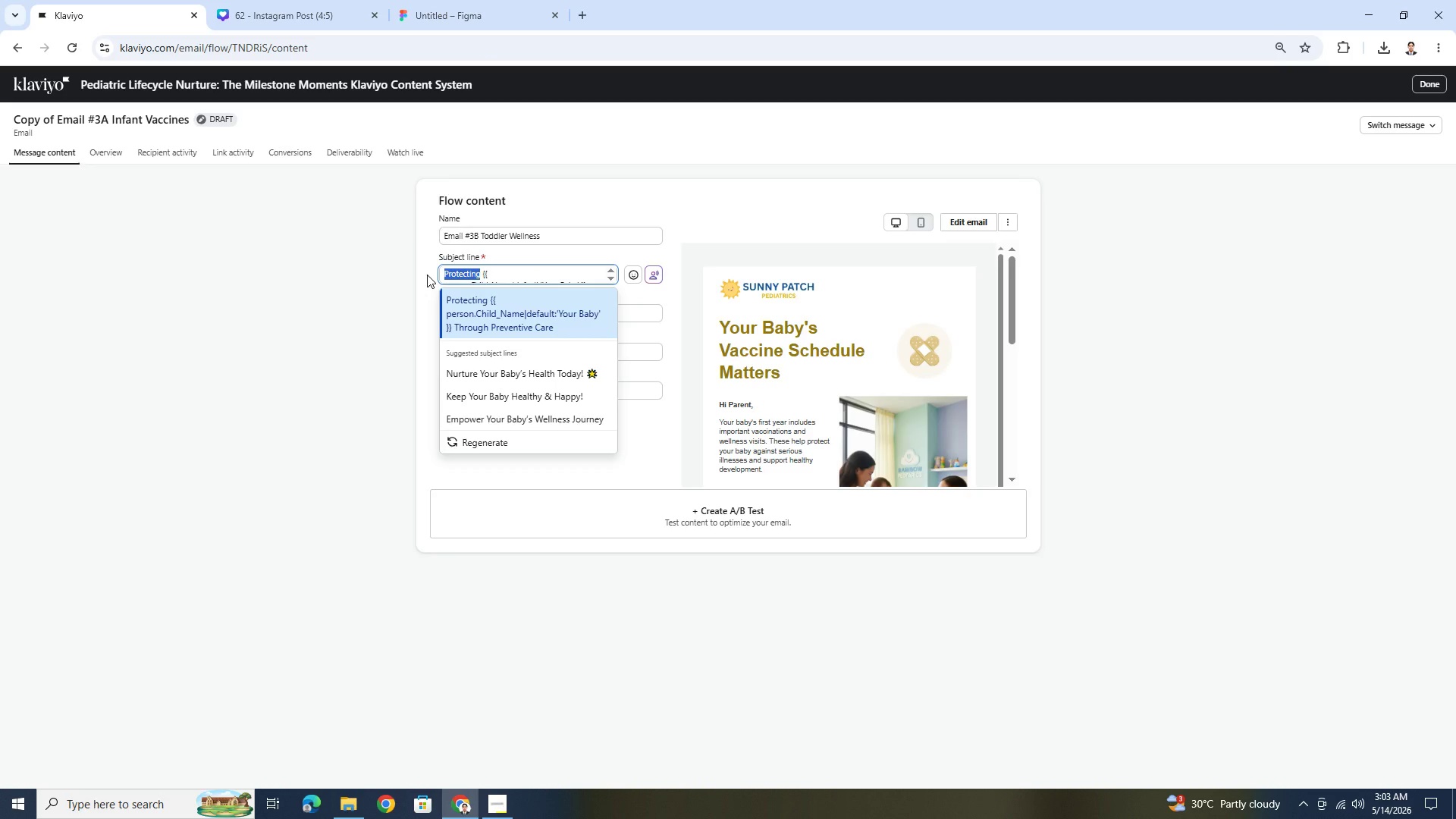 
wait(8.73)
 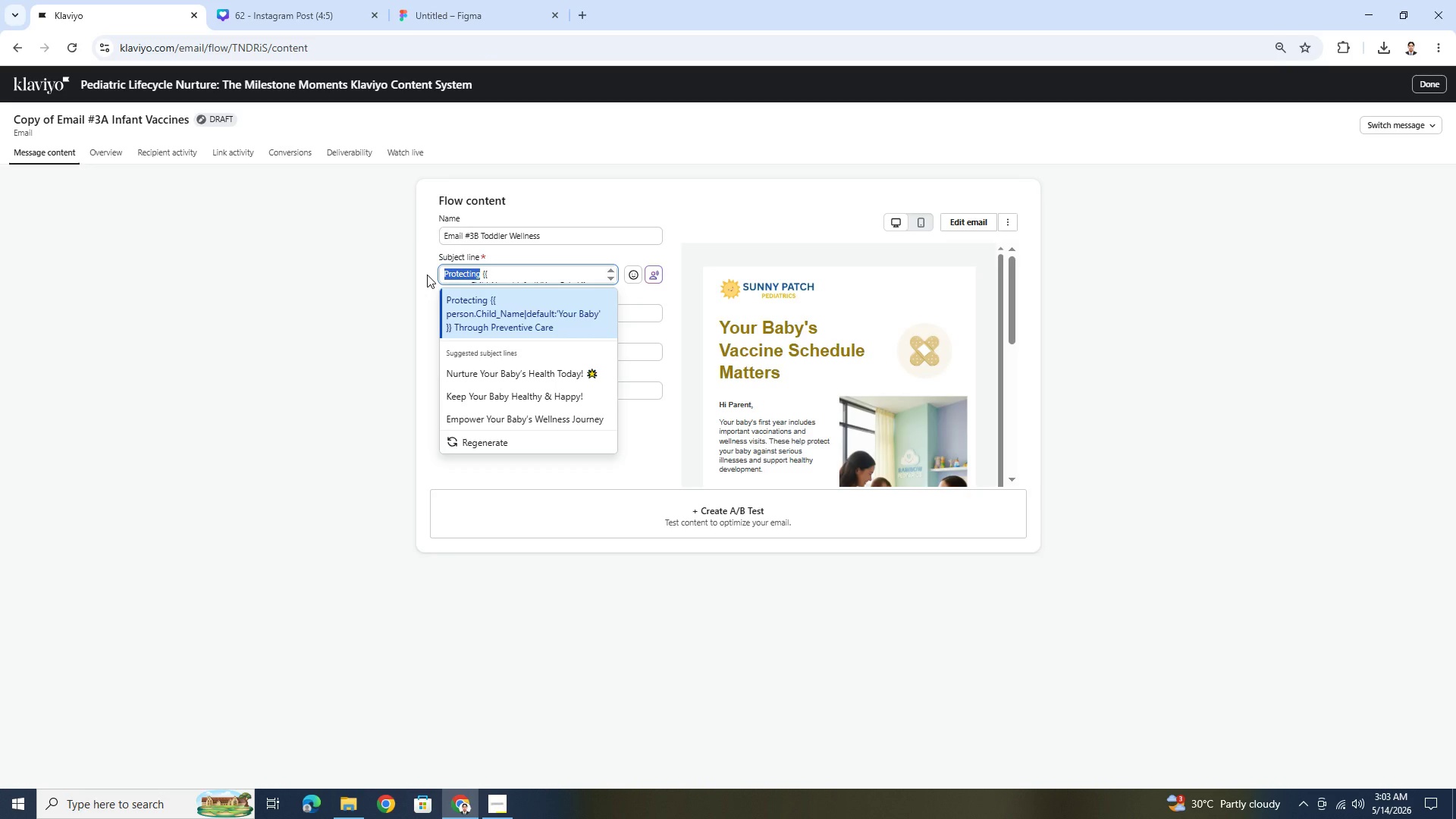 
left_click([487, 272])
 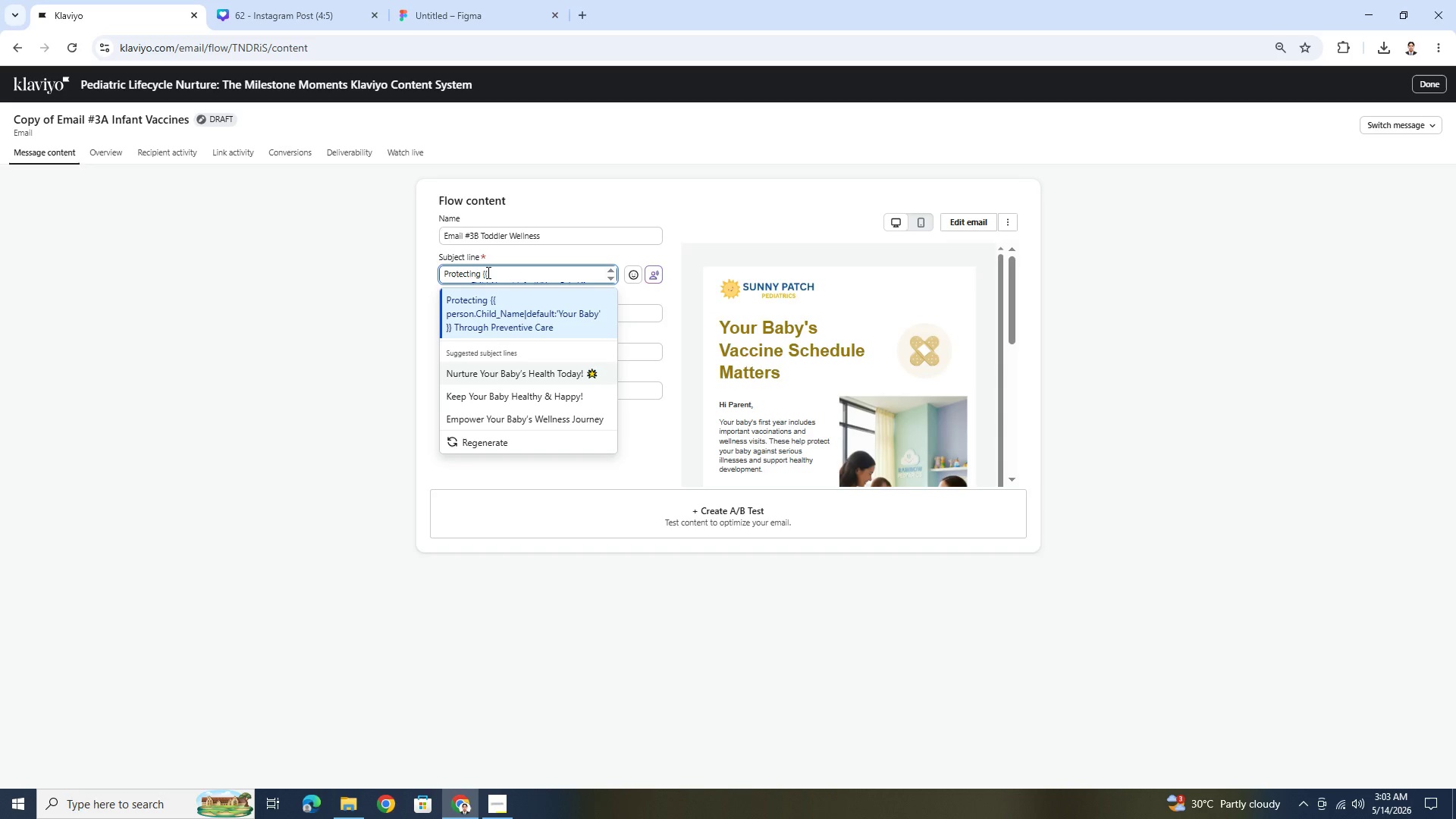 
key(ArrowDown)
 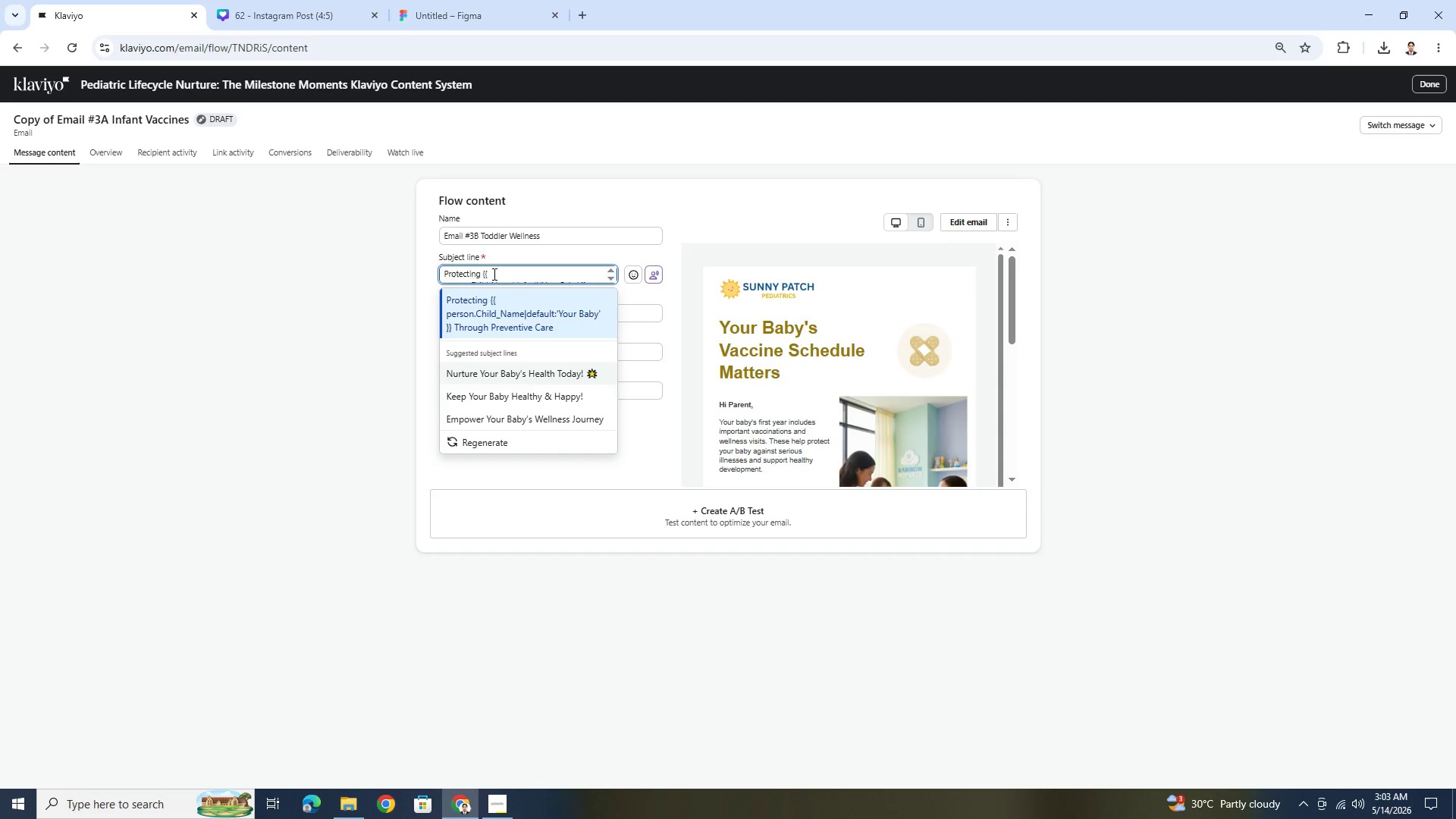 
key(ArrowDown)
 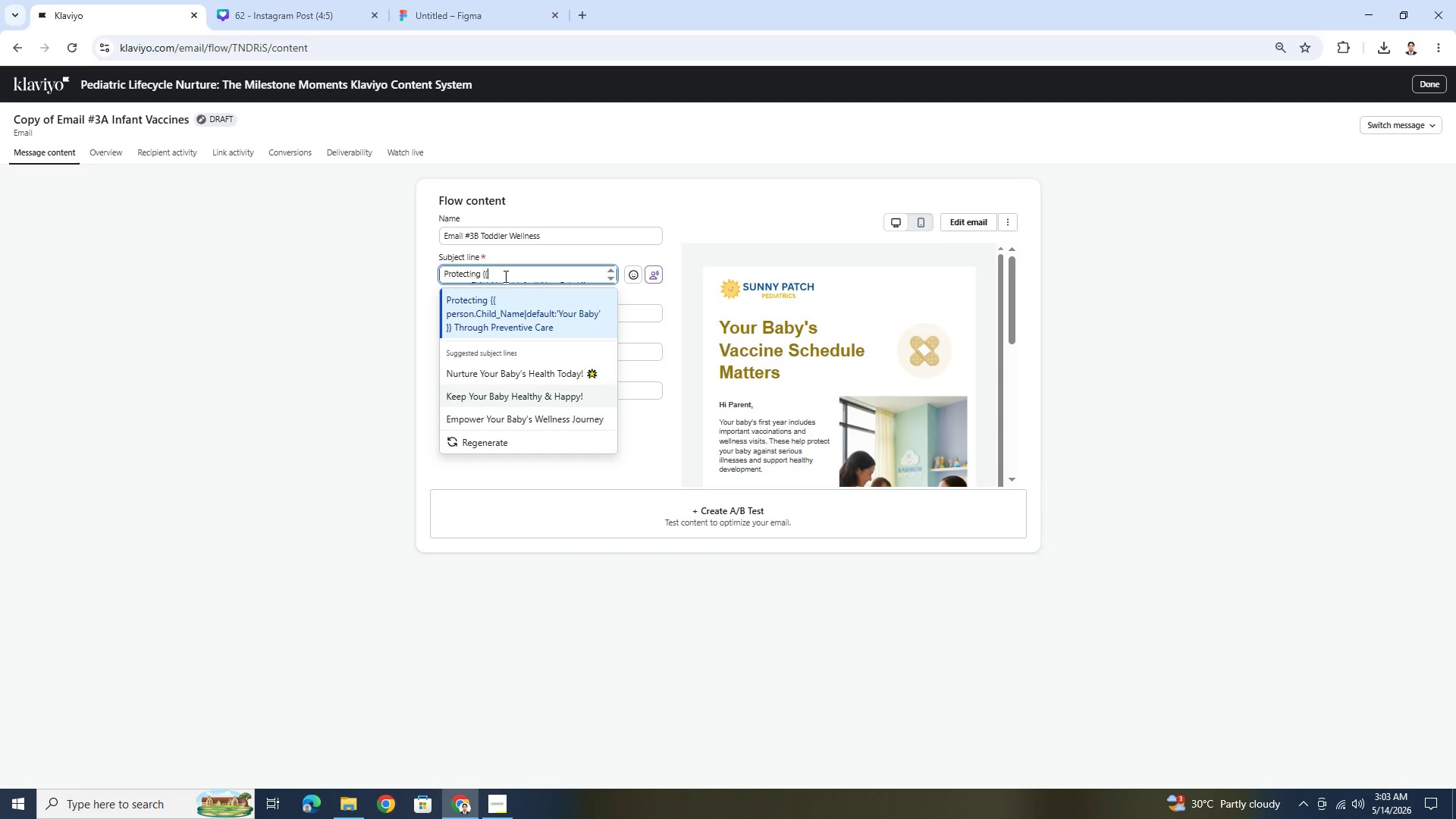 
left_click([504, 276])
 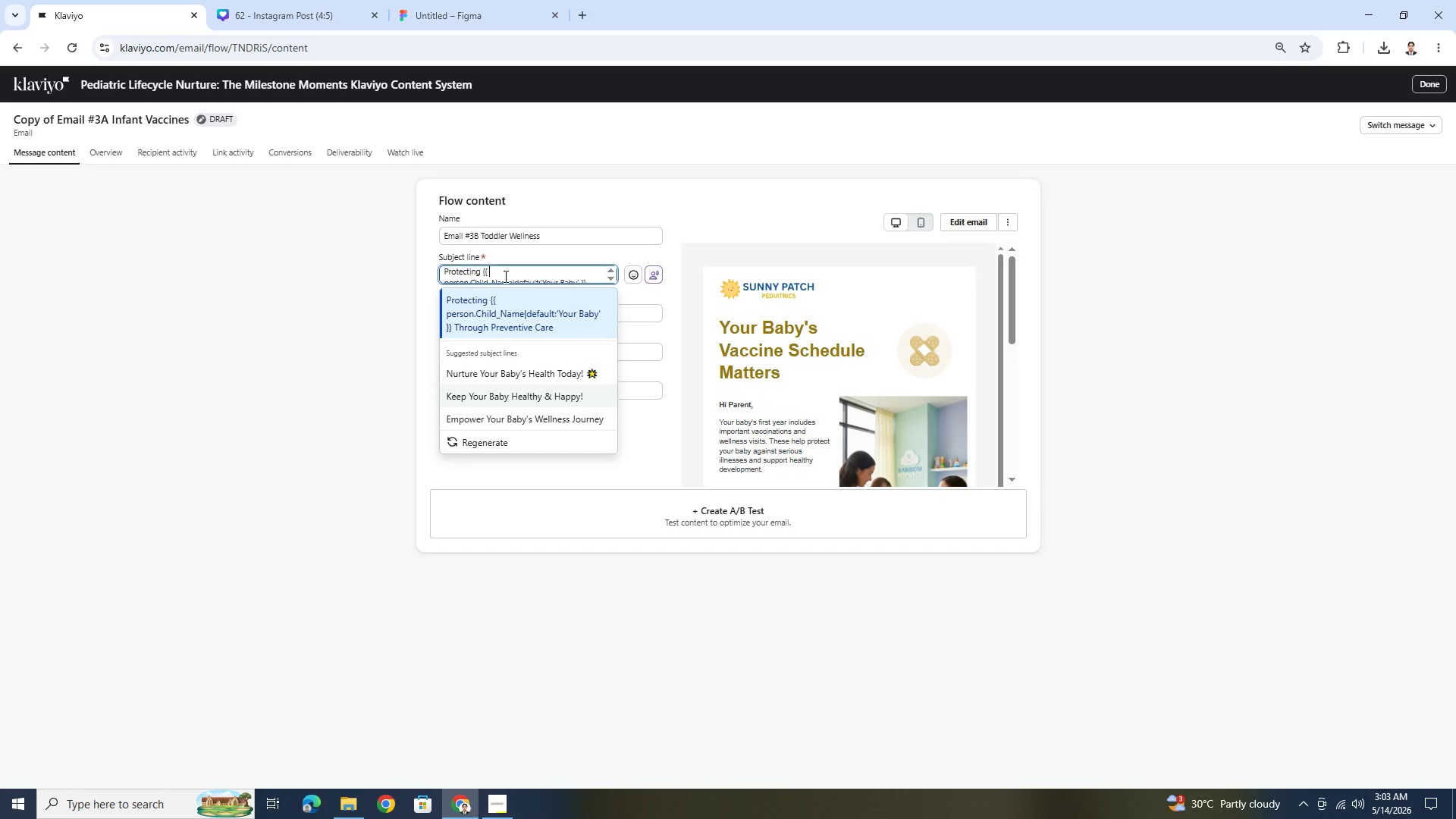 
scroll: coordinate [504, 276], scroll_direction: down, amount: 2.0
 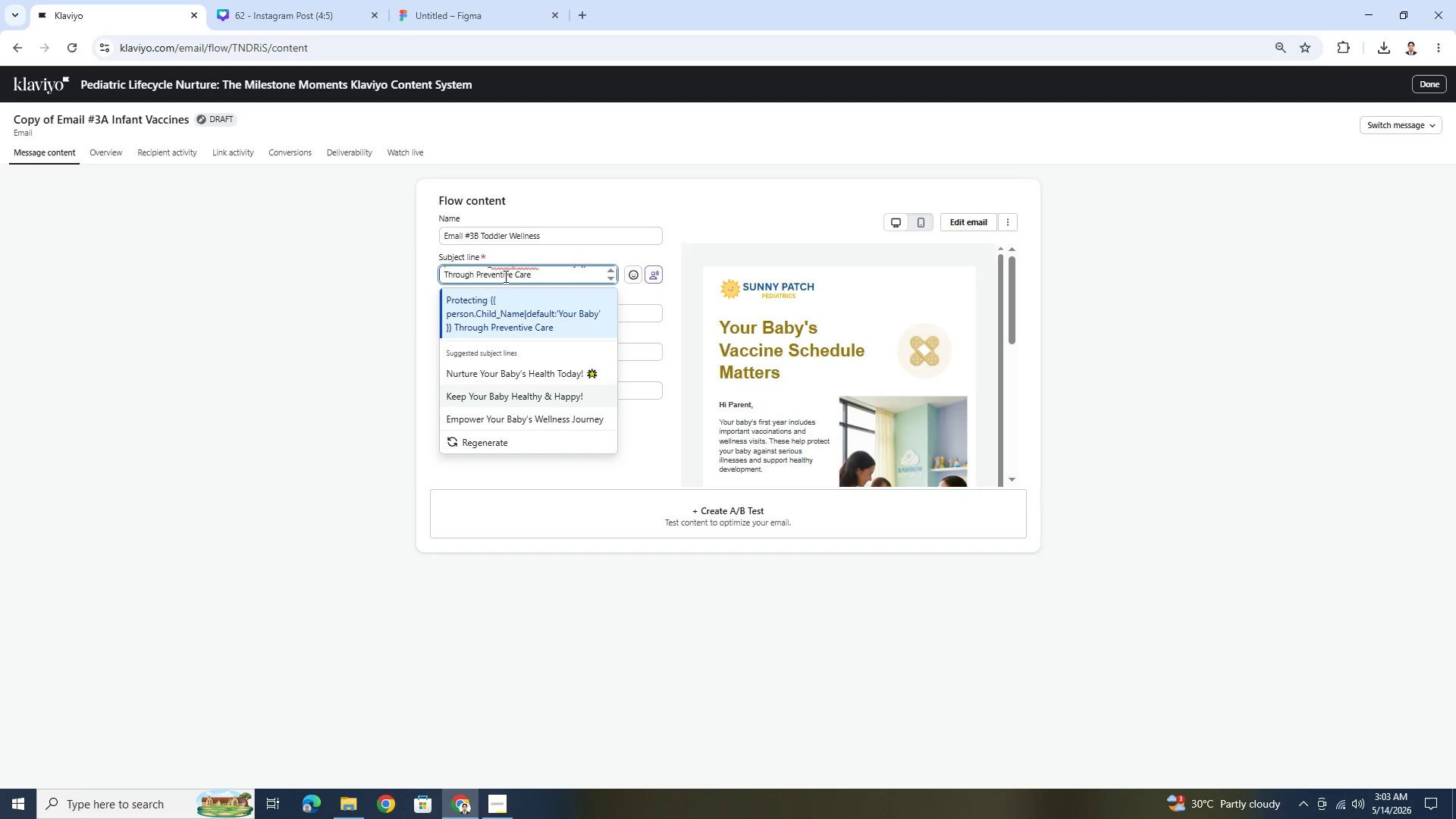 
scroll: coordinate [504, 276], scroll_direction: up, amount: 1.0
 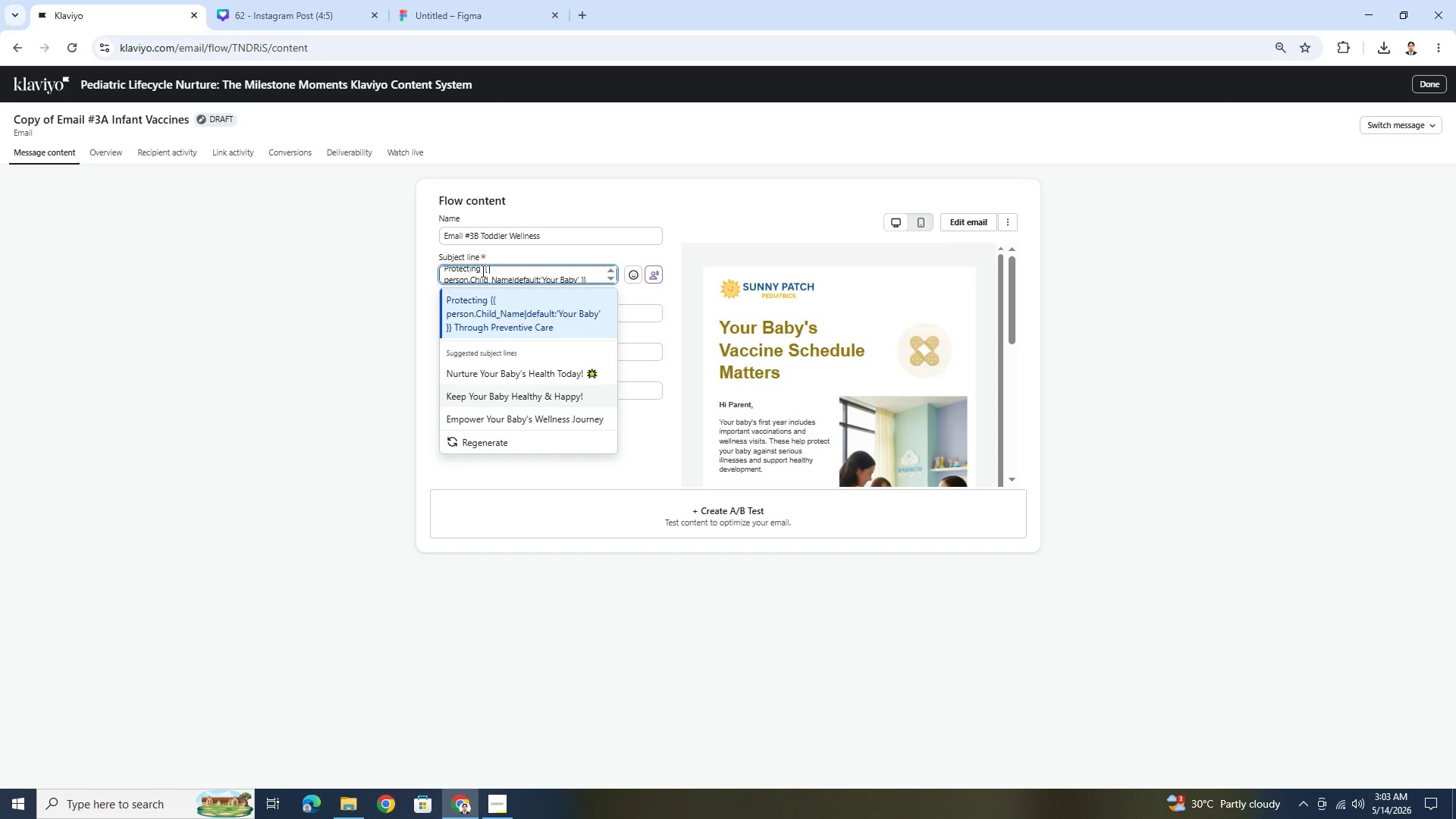 
left_click_drag(start_coordinate=[482, 271], to_coordinate=[438, 271])
 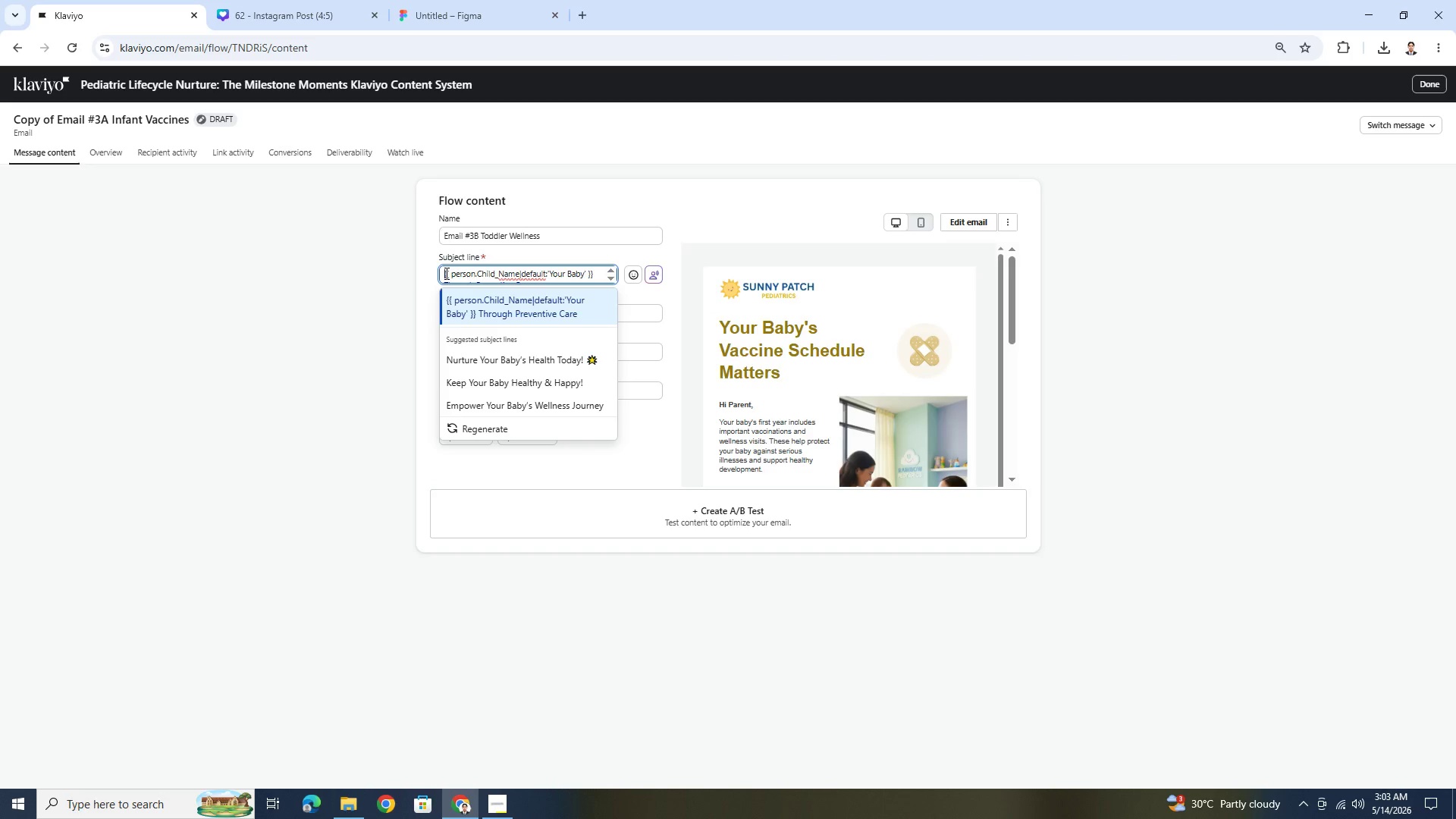 
key(Backspace)
 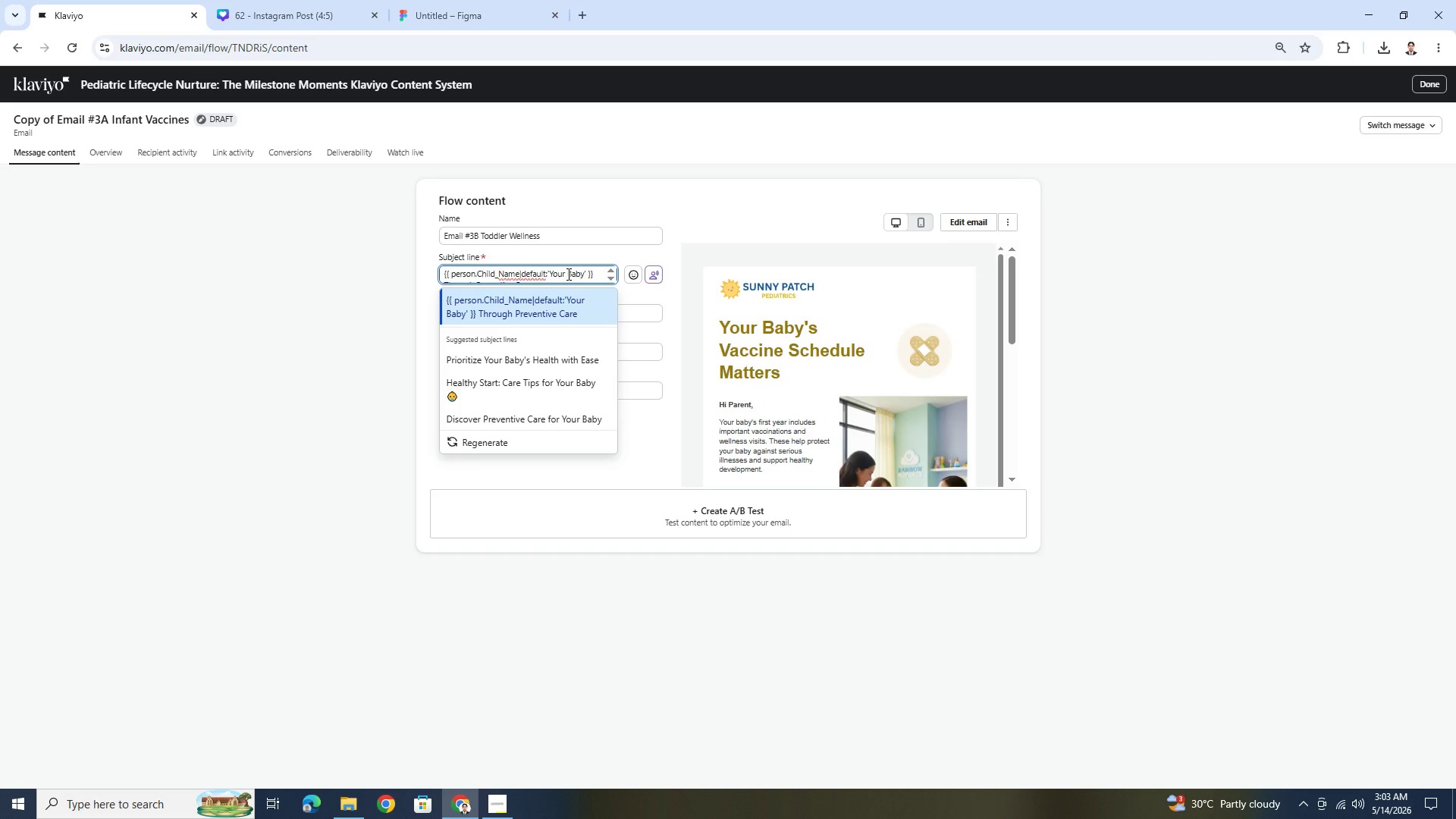 
wait(6.88)
 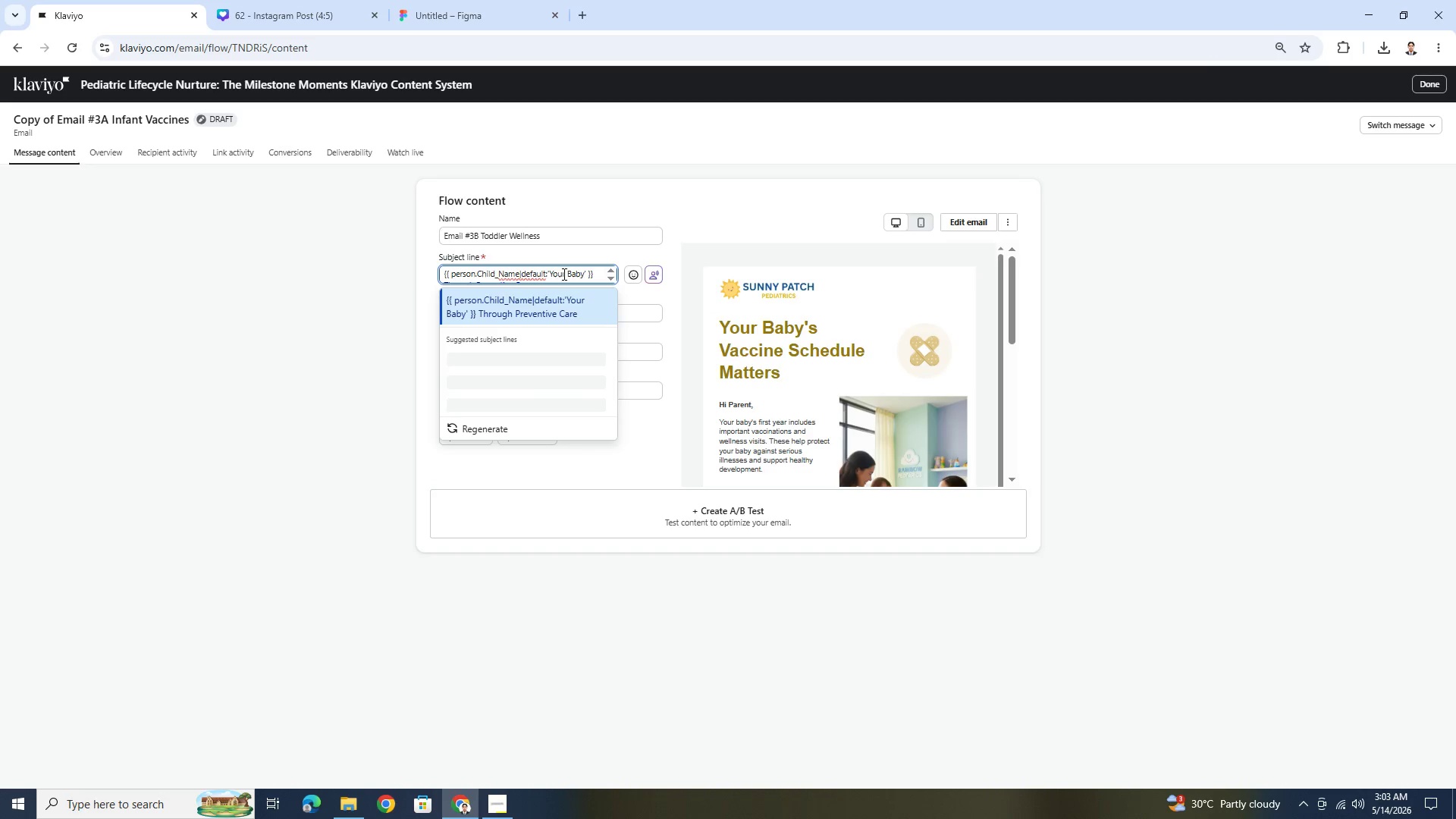 
left_click_drag(start_coordinate=[567, 275], to_coordinate=[584, 274])
 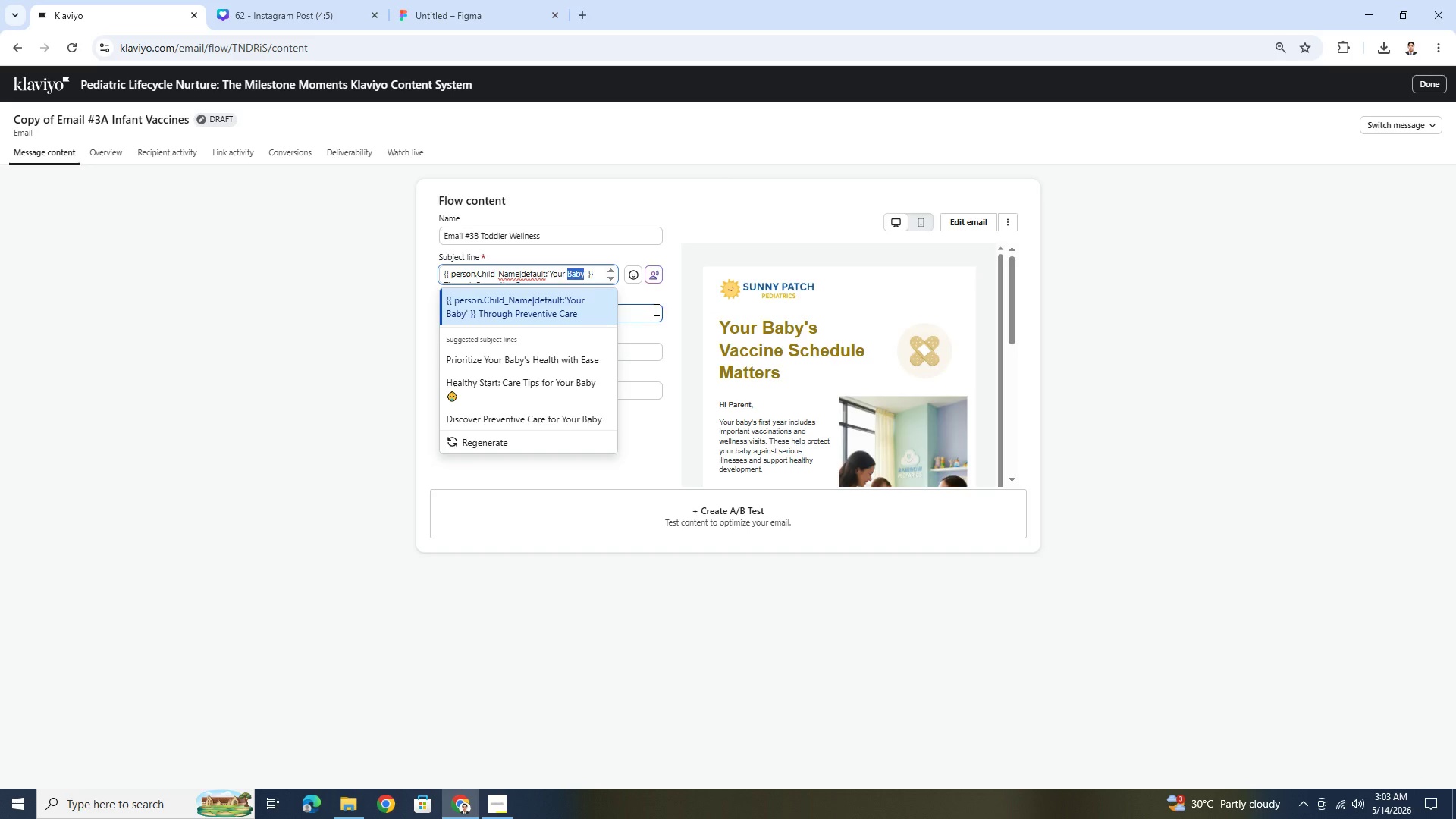 
hold_key(key=ShiftLeft, duration=1.5)
 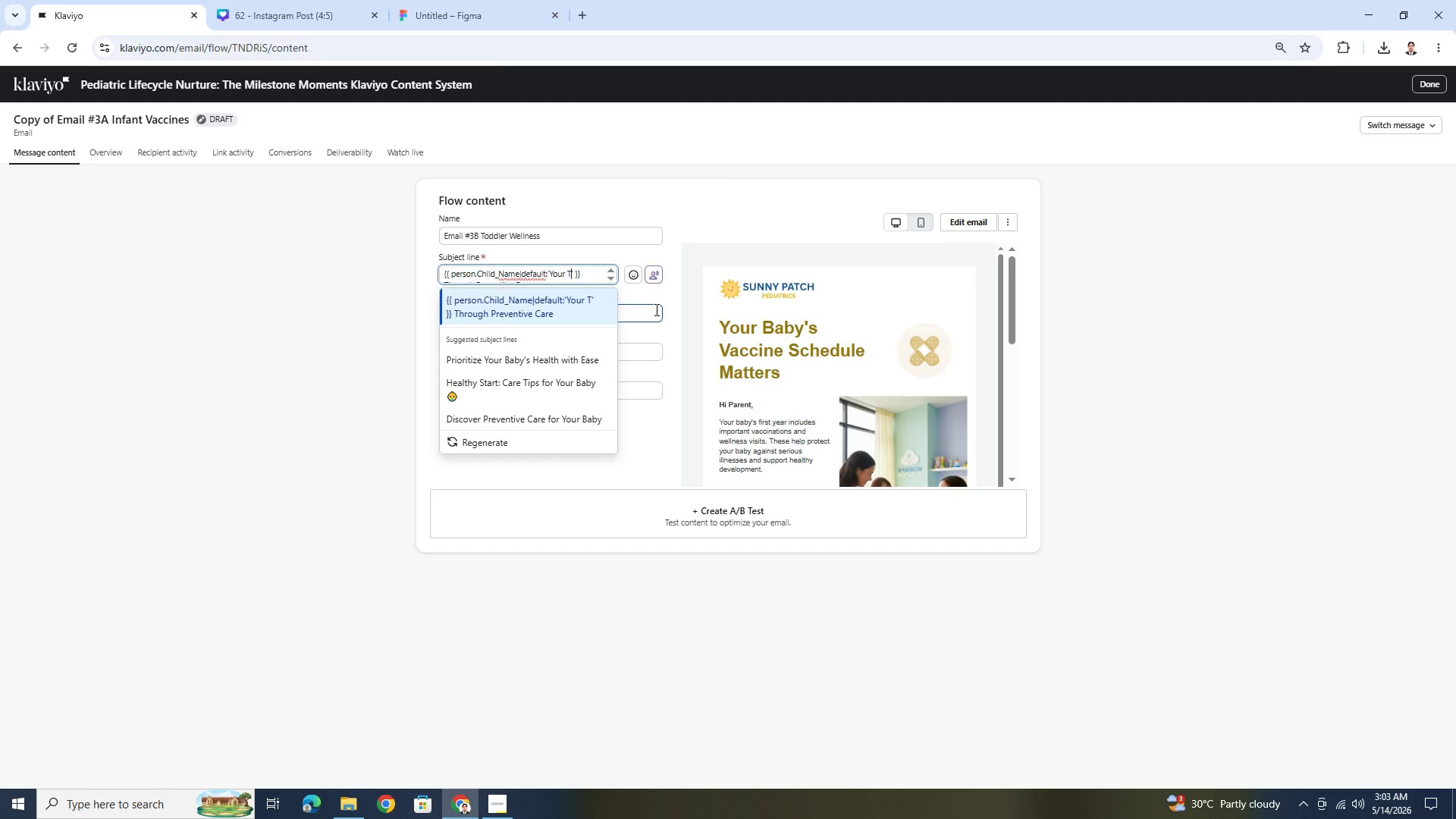 
type(Toddler)
 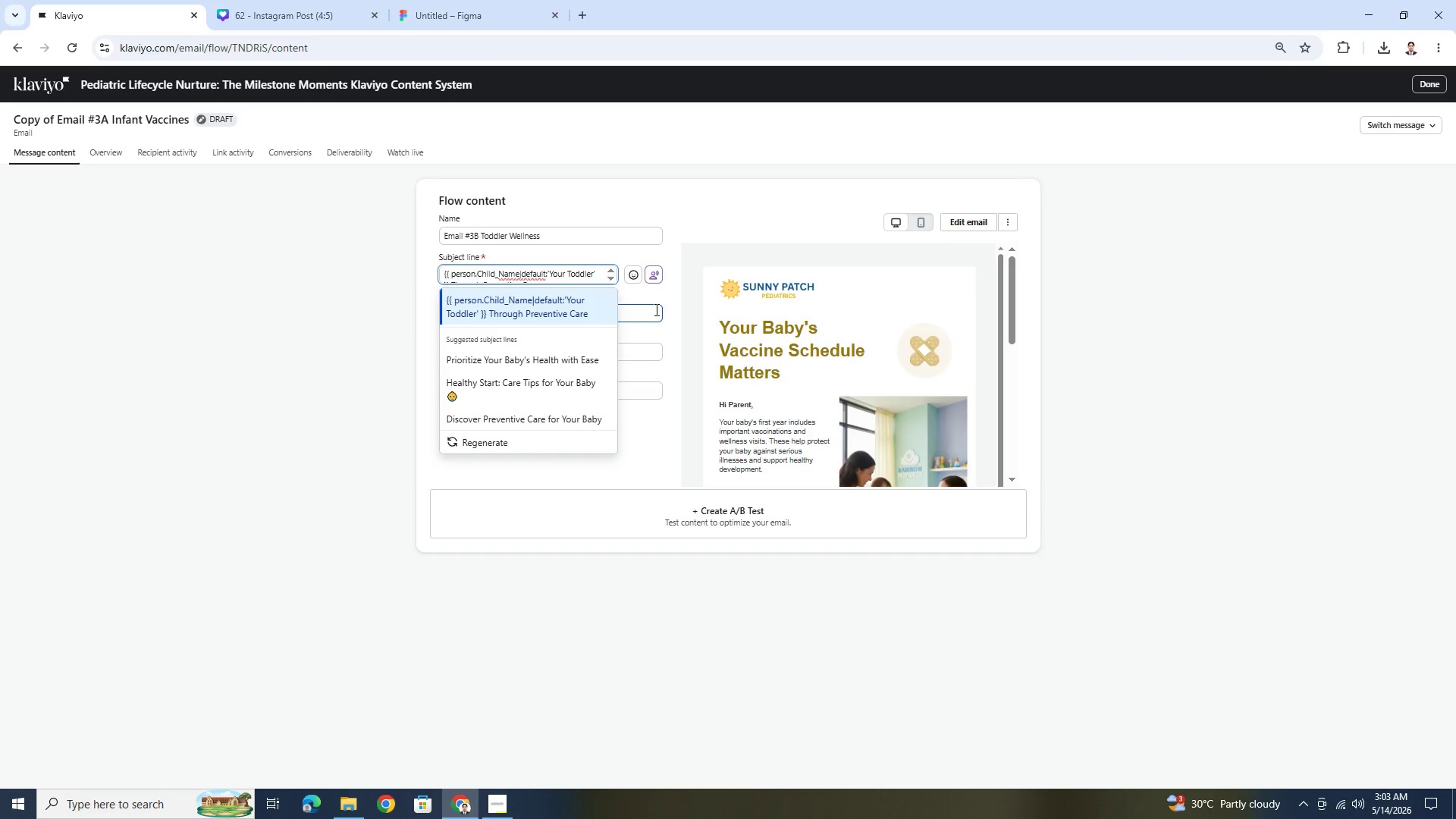 
key(ArrowDown)
 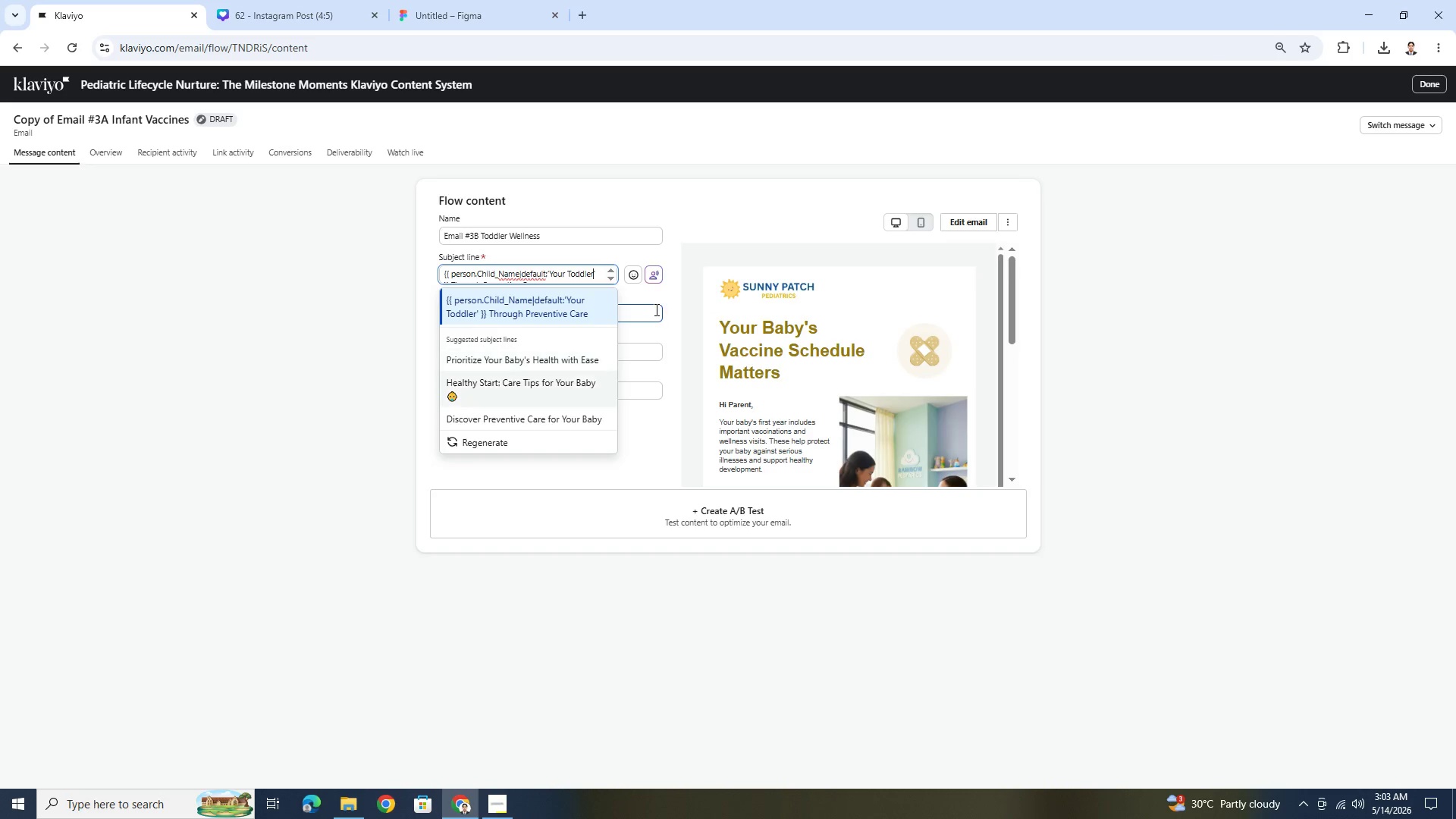 
key(ArrowDown)
 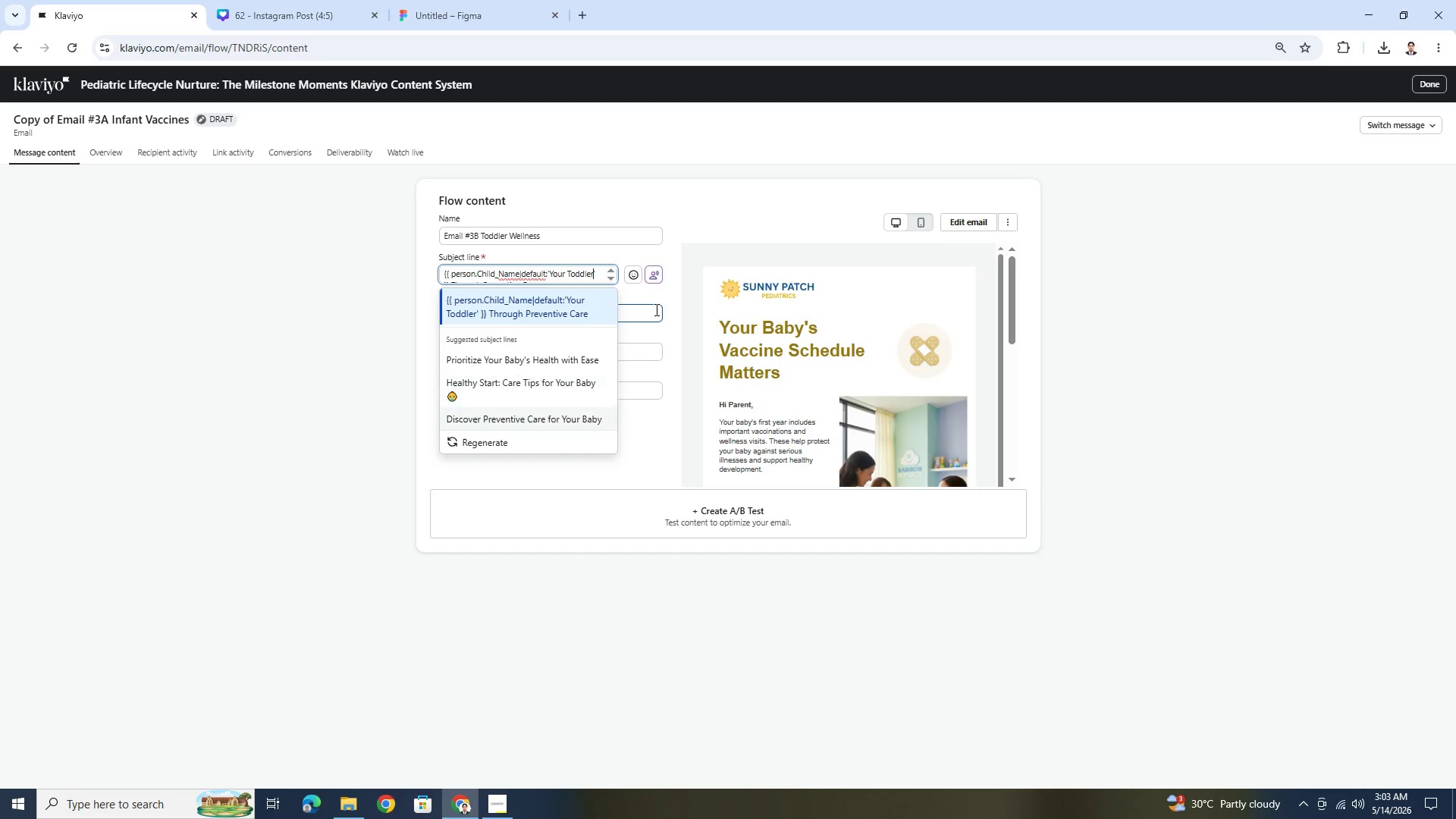 
key(ArrowDown)
 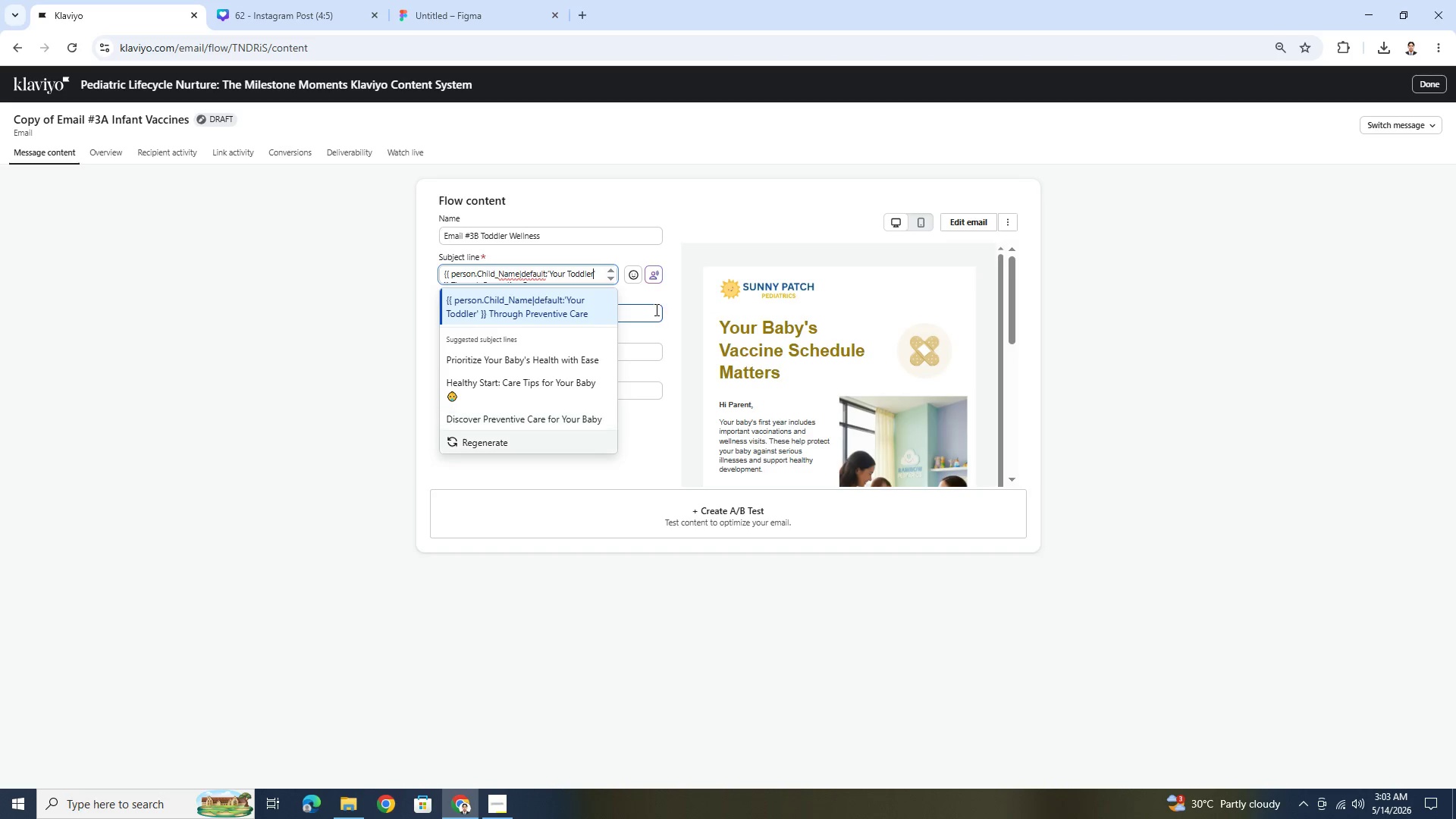 
key(ArrowDown)
 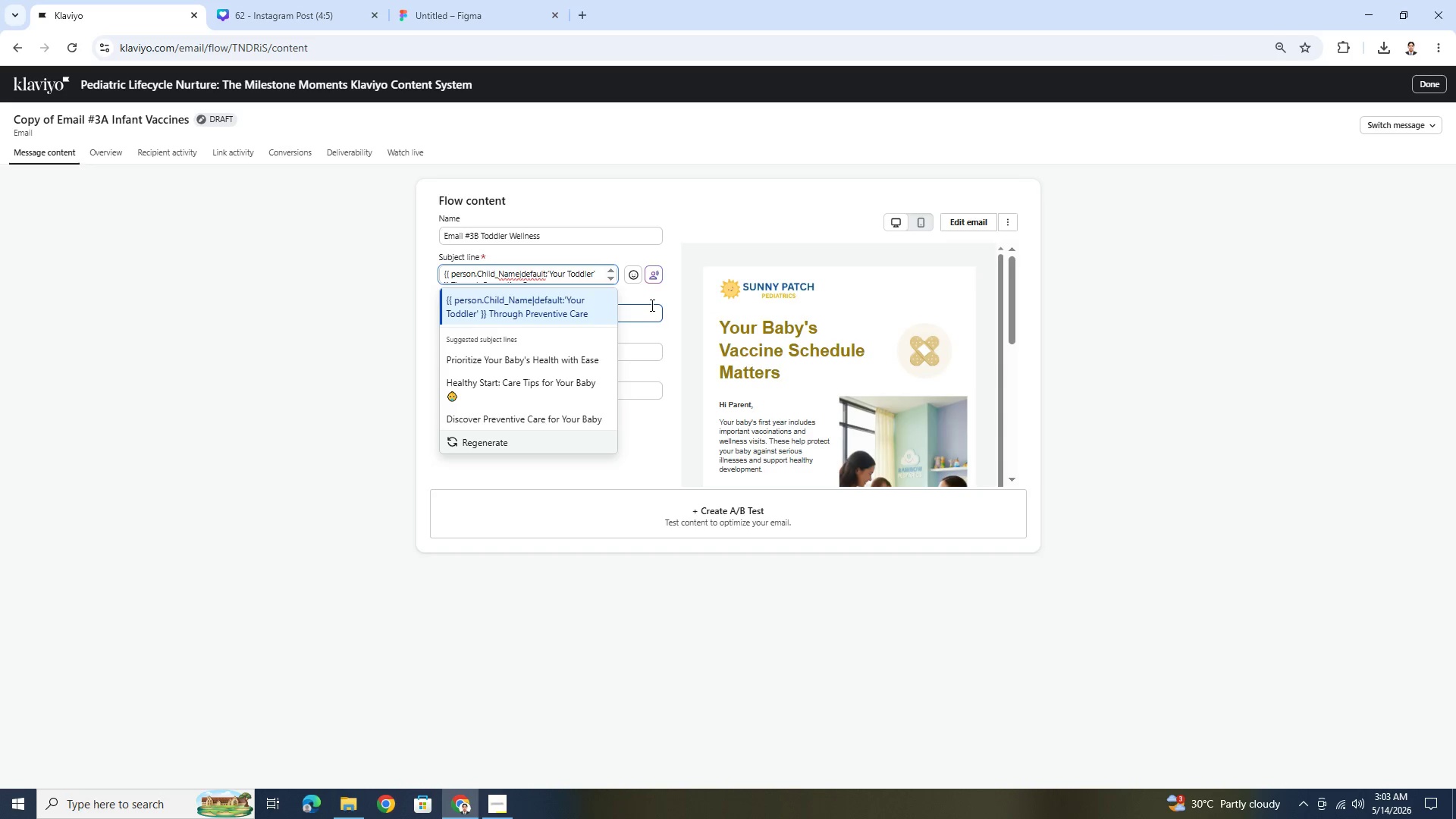 
left_click([578, 275])
 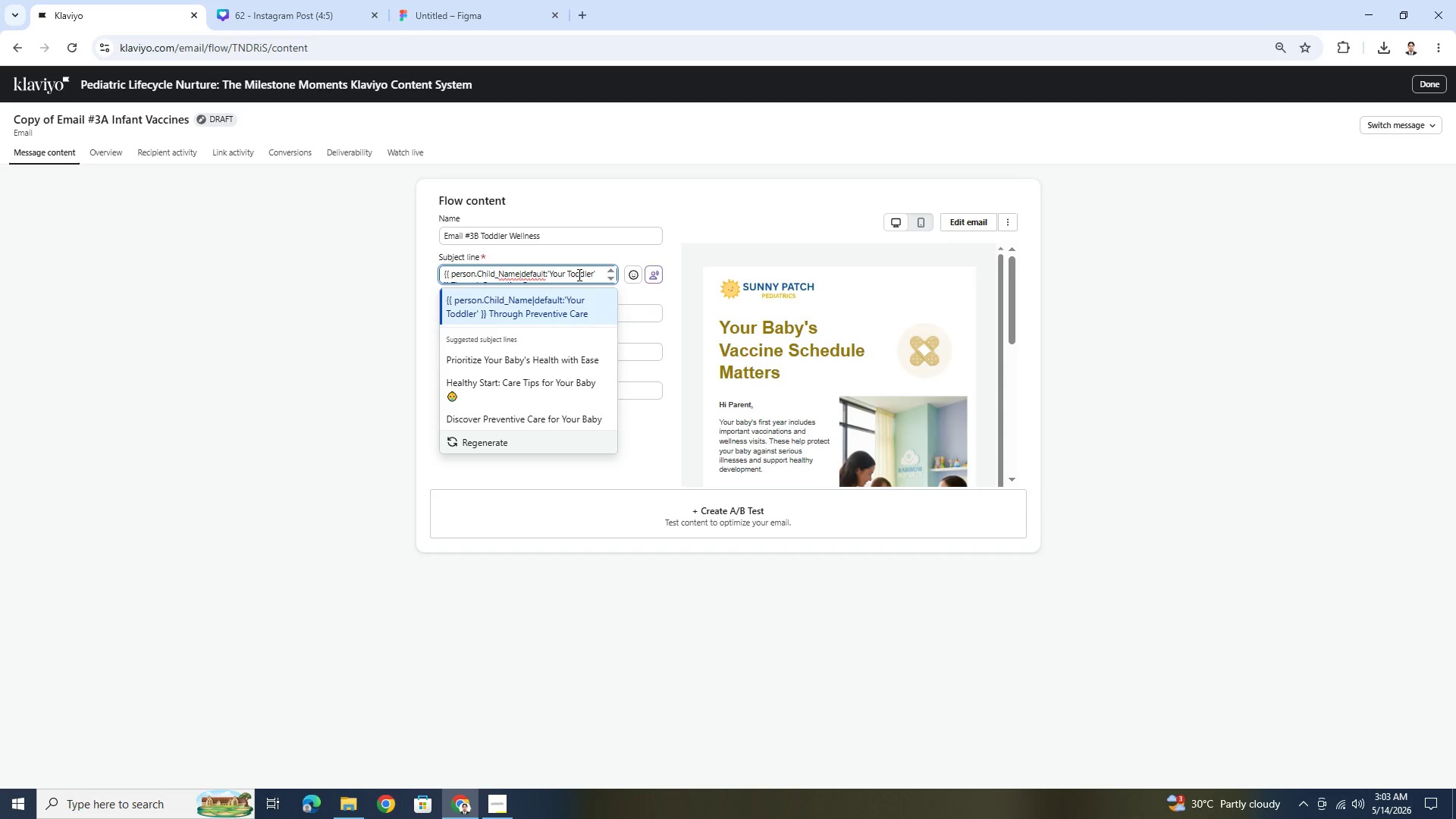 
scroll: coordinate [578, 275], scroll_direction: down, amount: 1.0
 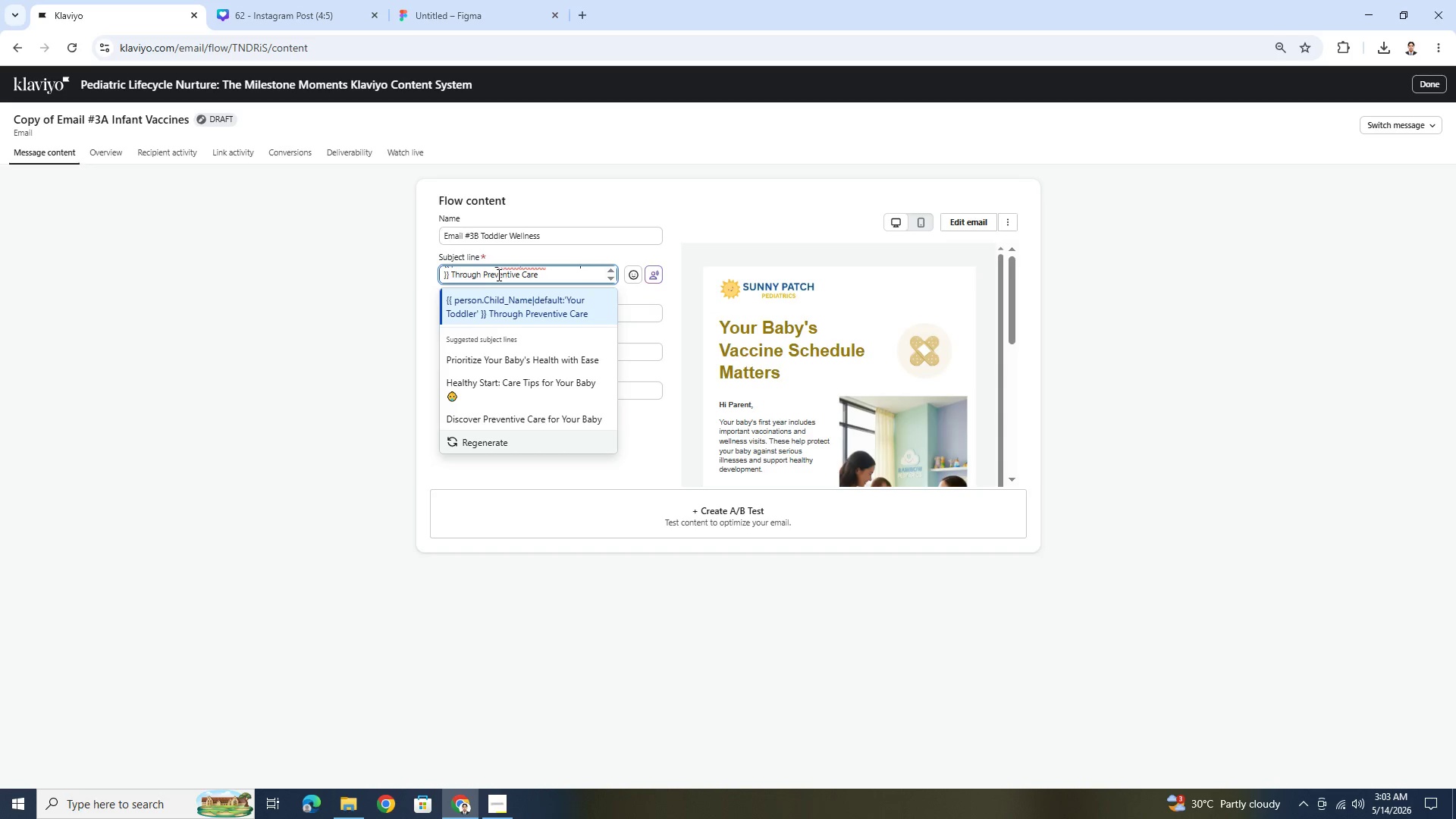 
scroll: coordinate [529, 275], scroll_direction: none, amount: 0.0
 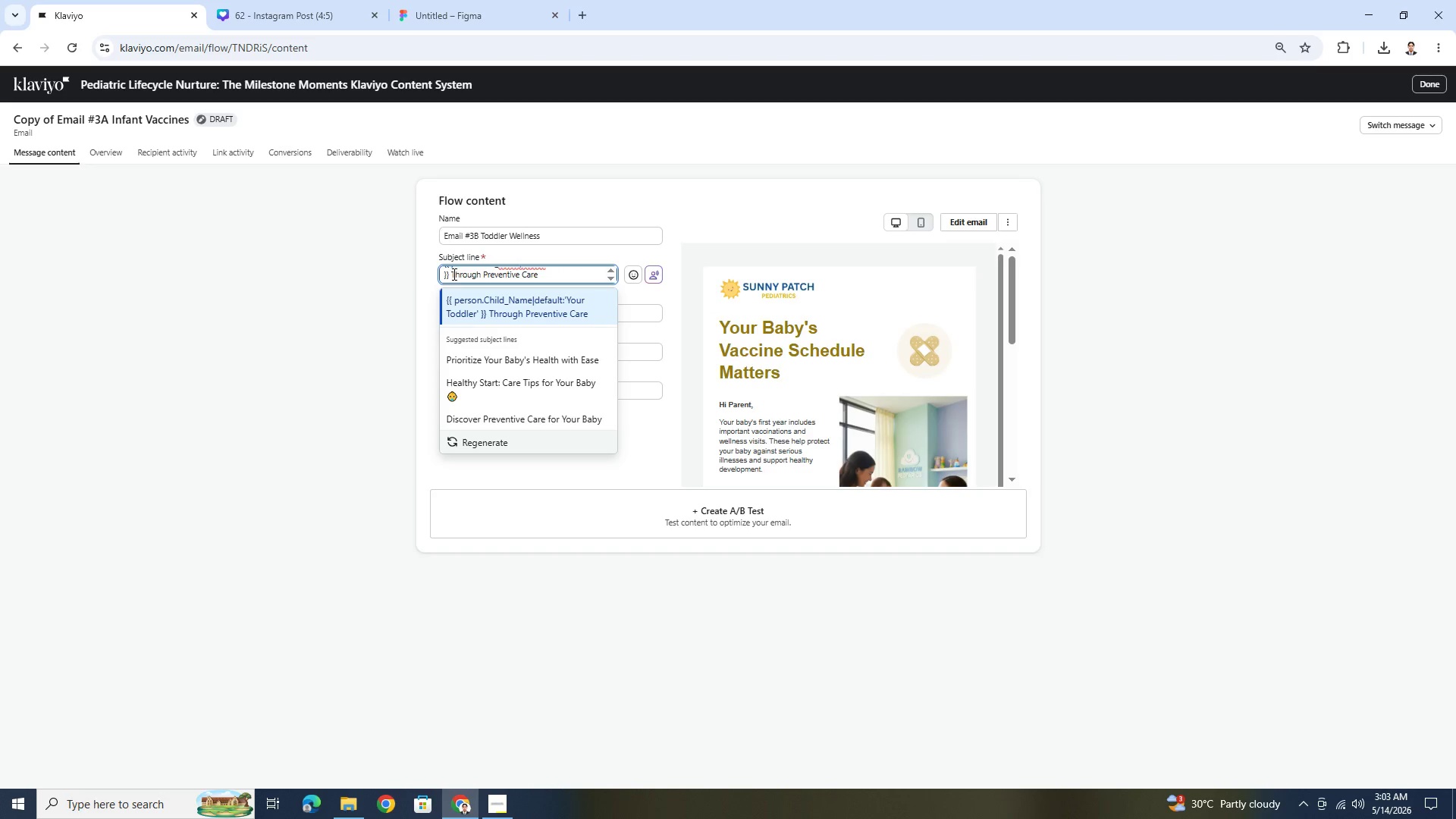 
left_click([450, 275])
 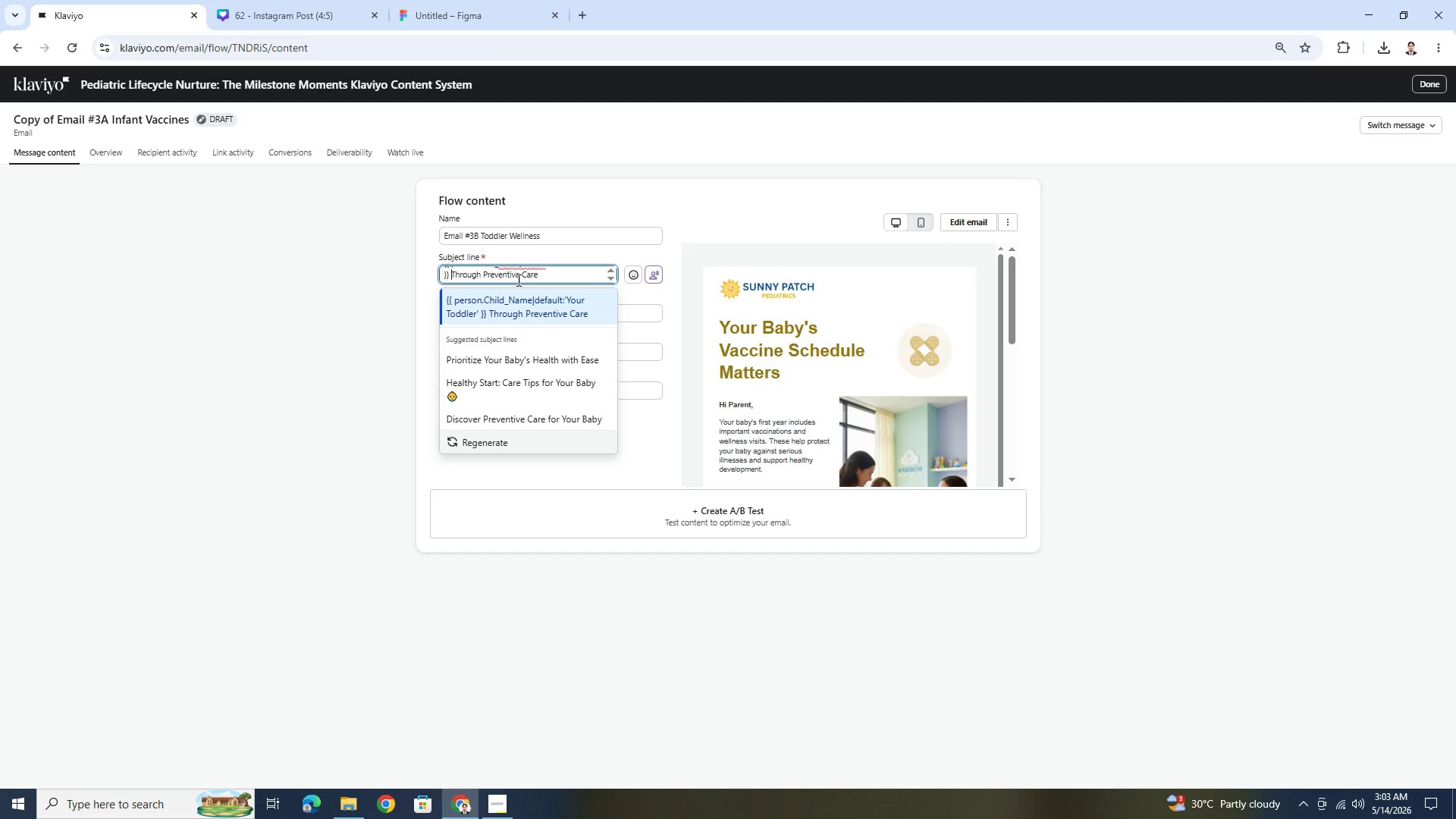 
key(ArrowLeft)
 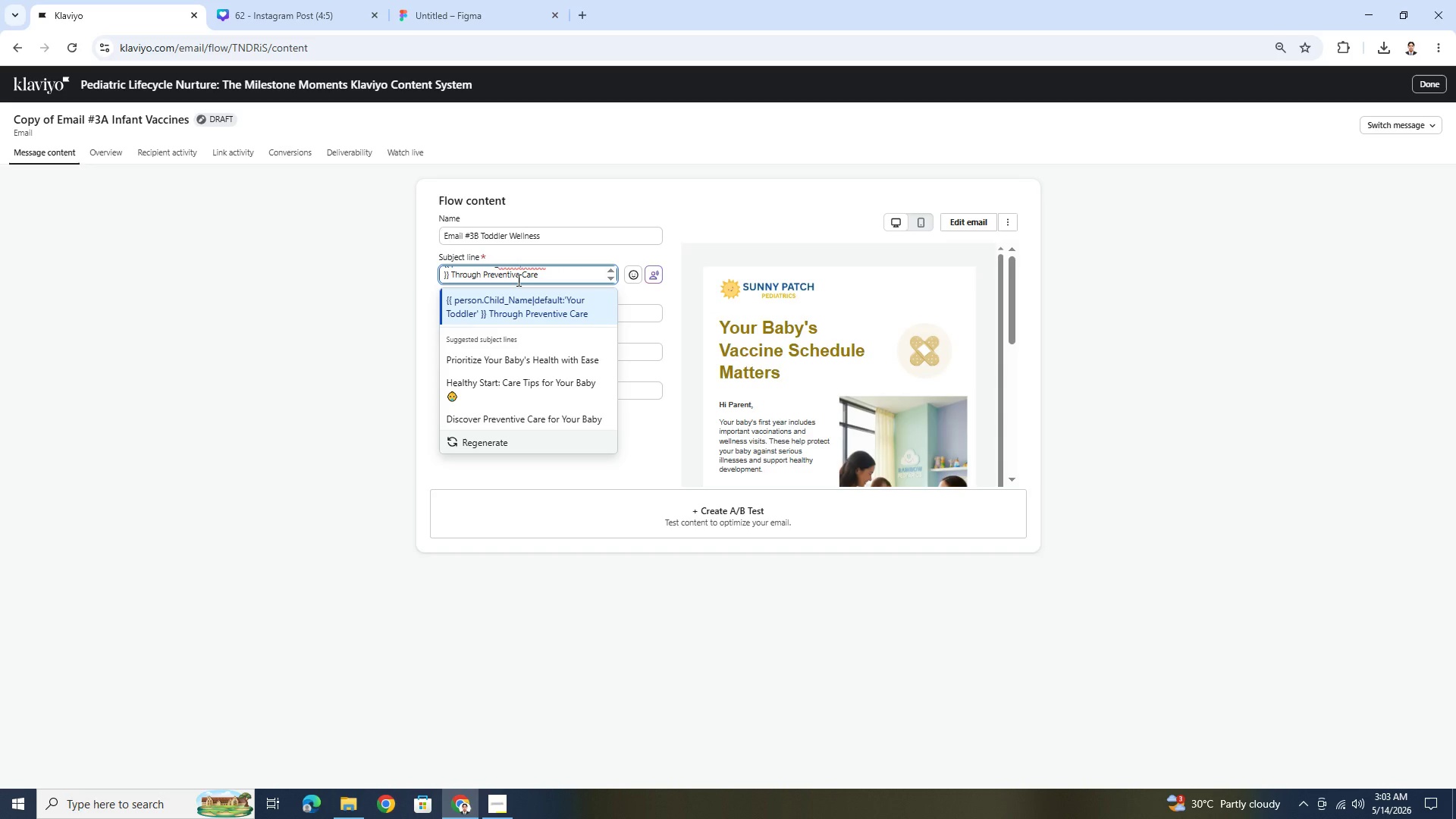 
key(Quote)
 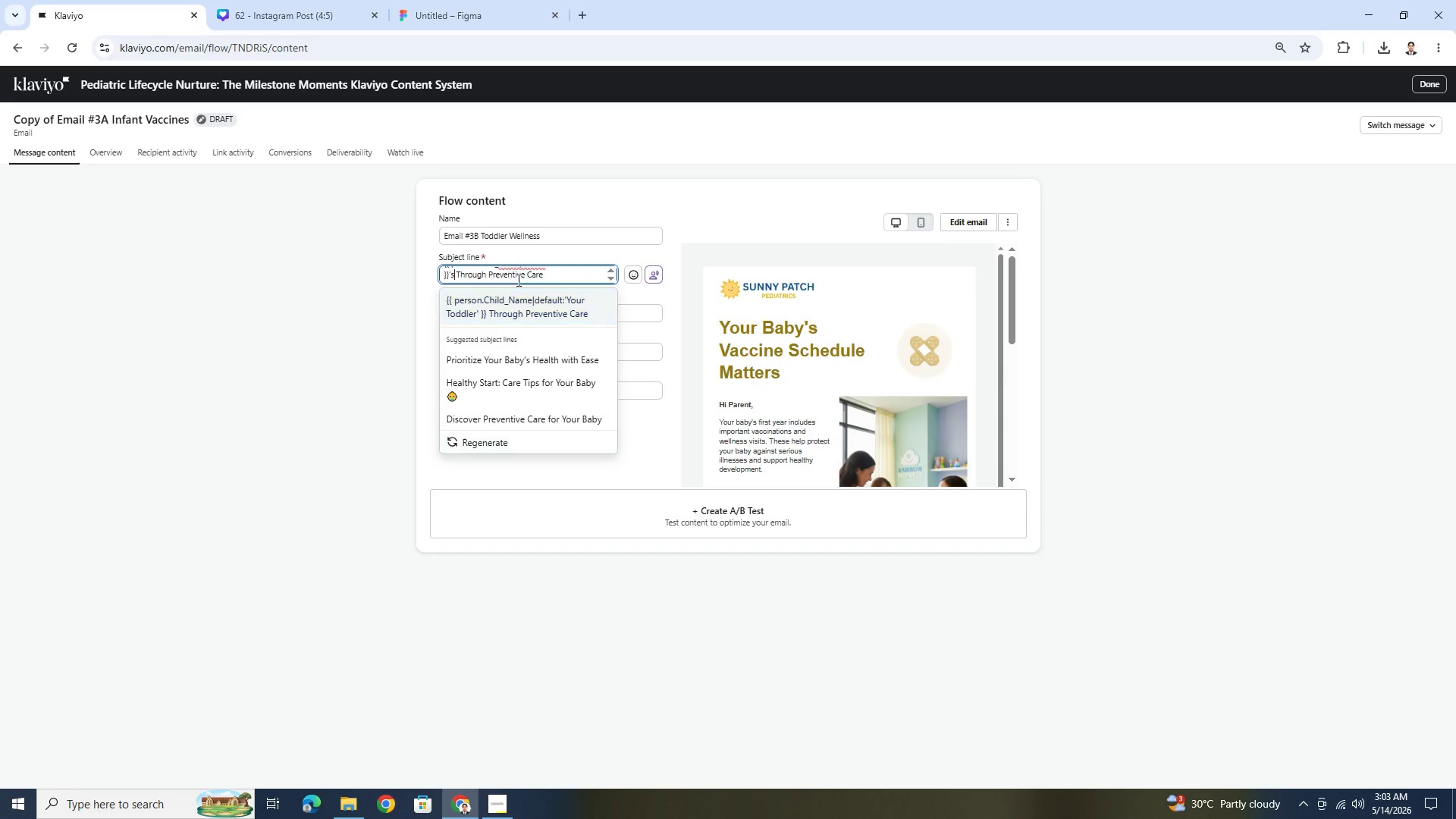 
key(S)
 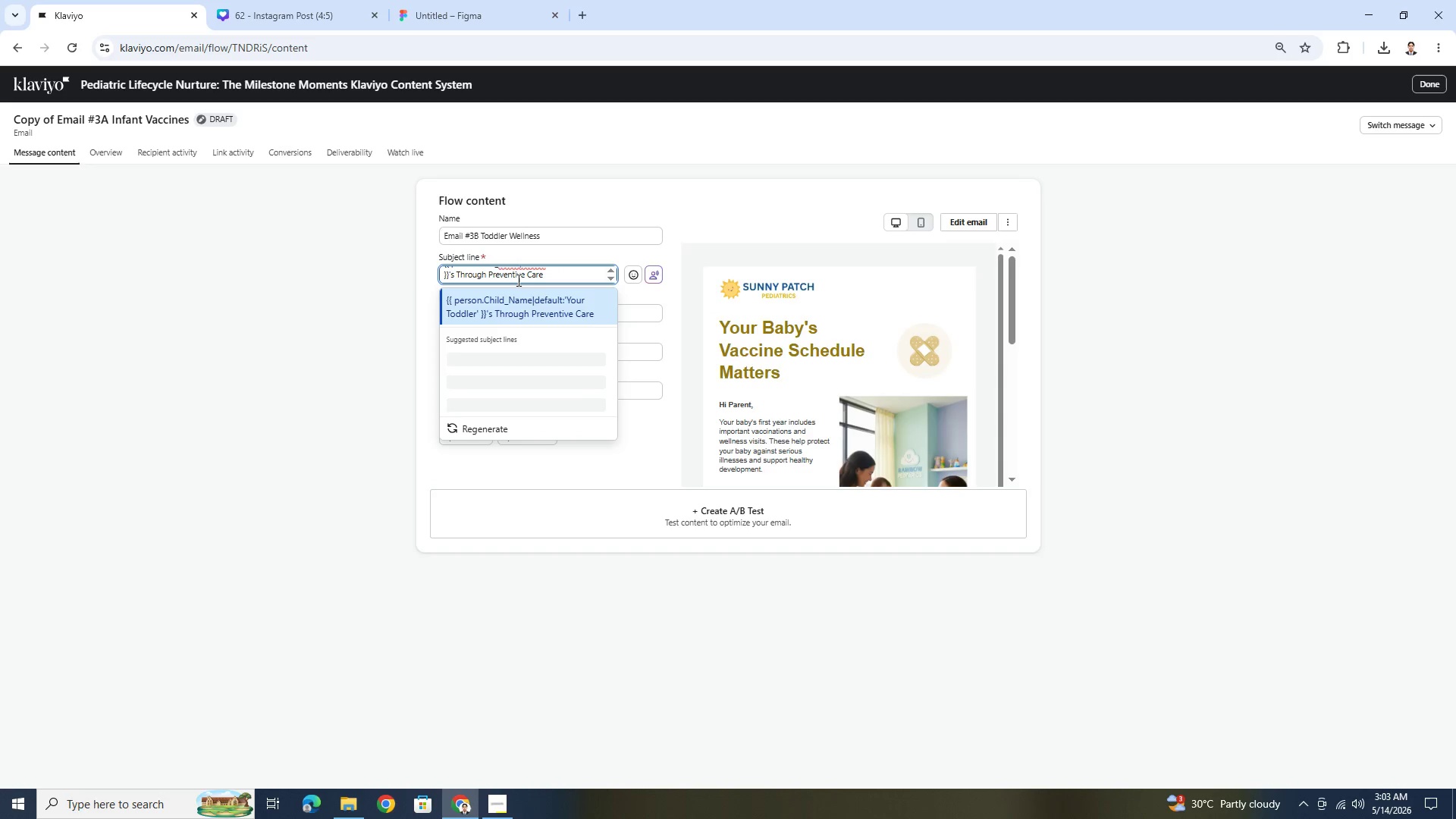 
key(ArrowRight)
 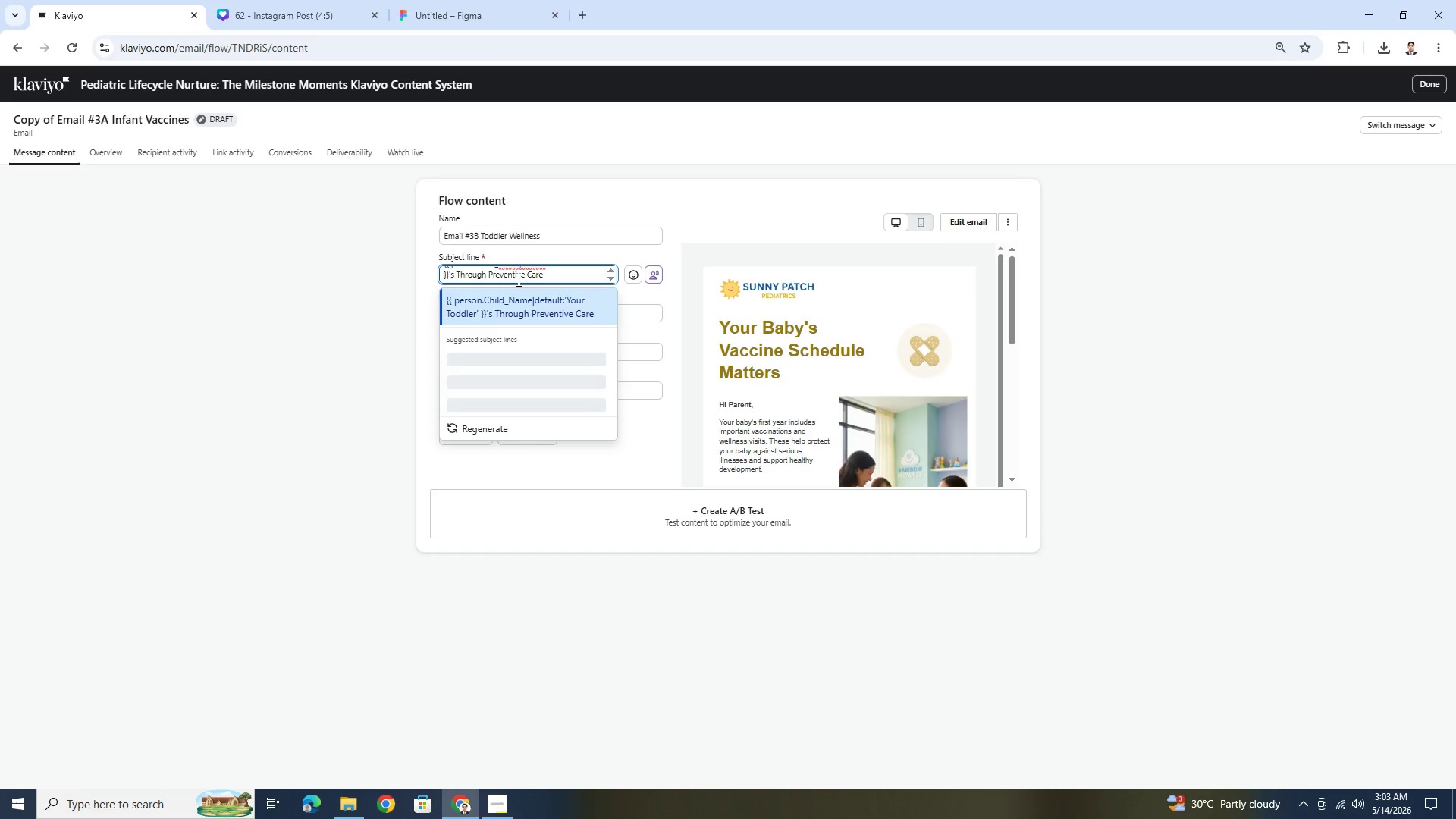 
key(ArrowLeft)
 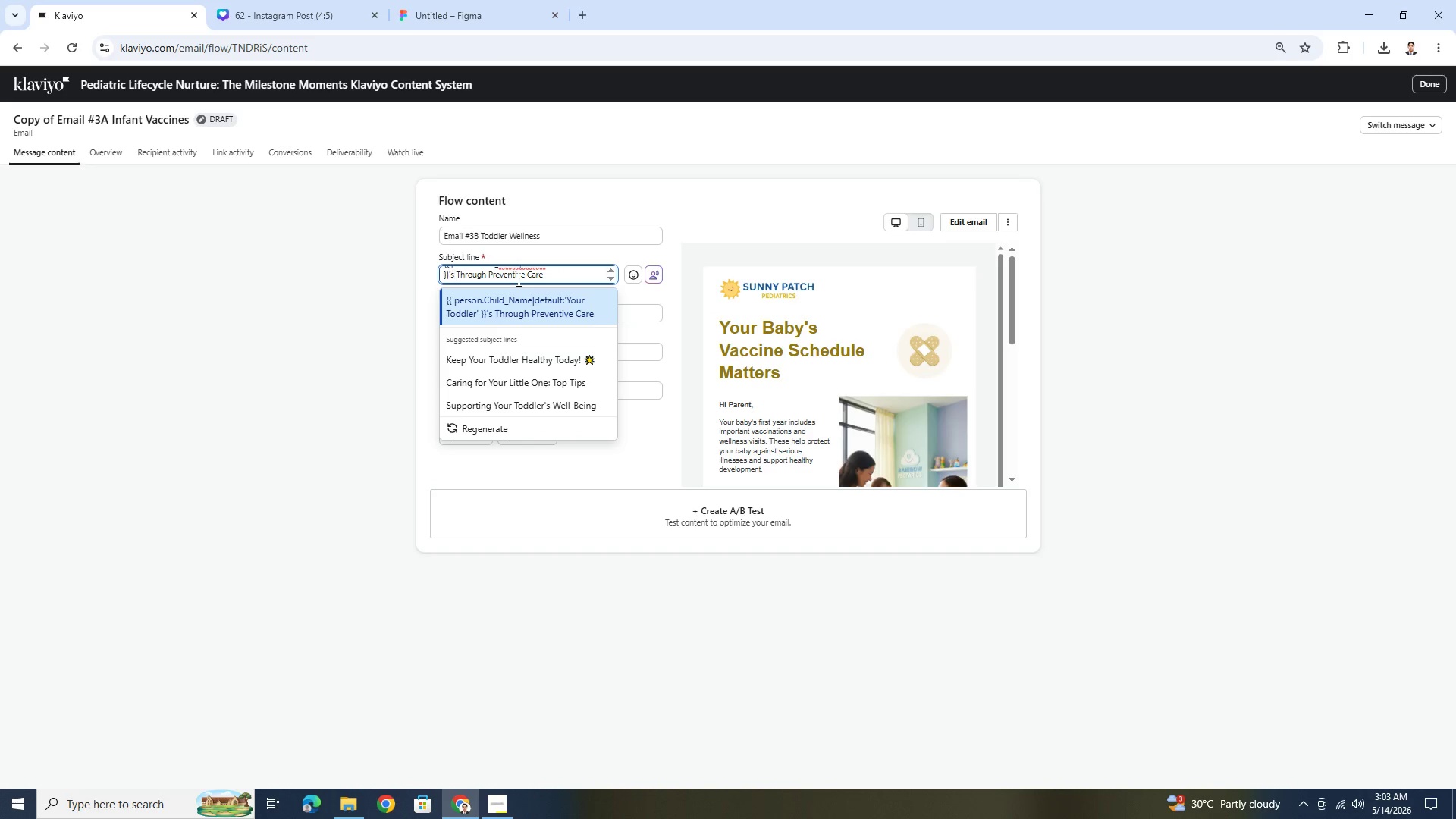 
key(ArrowRight)
 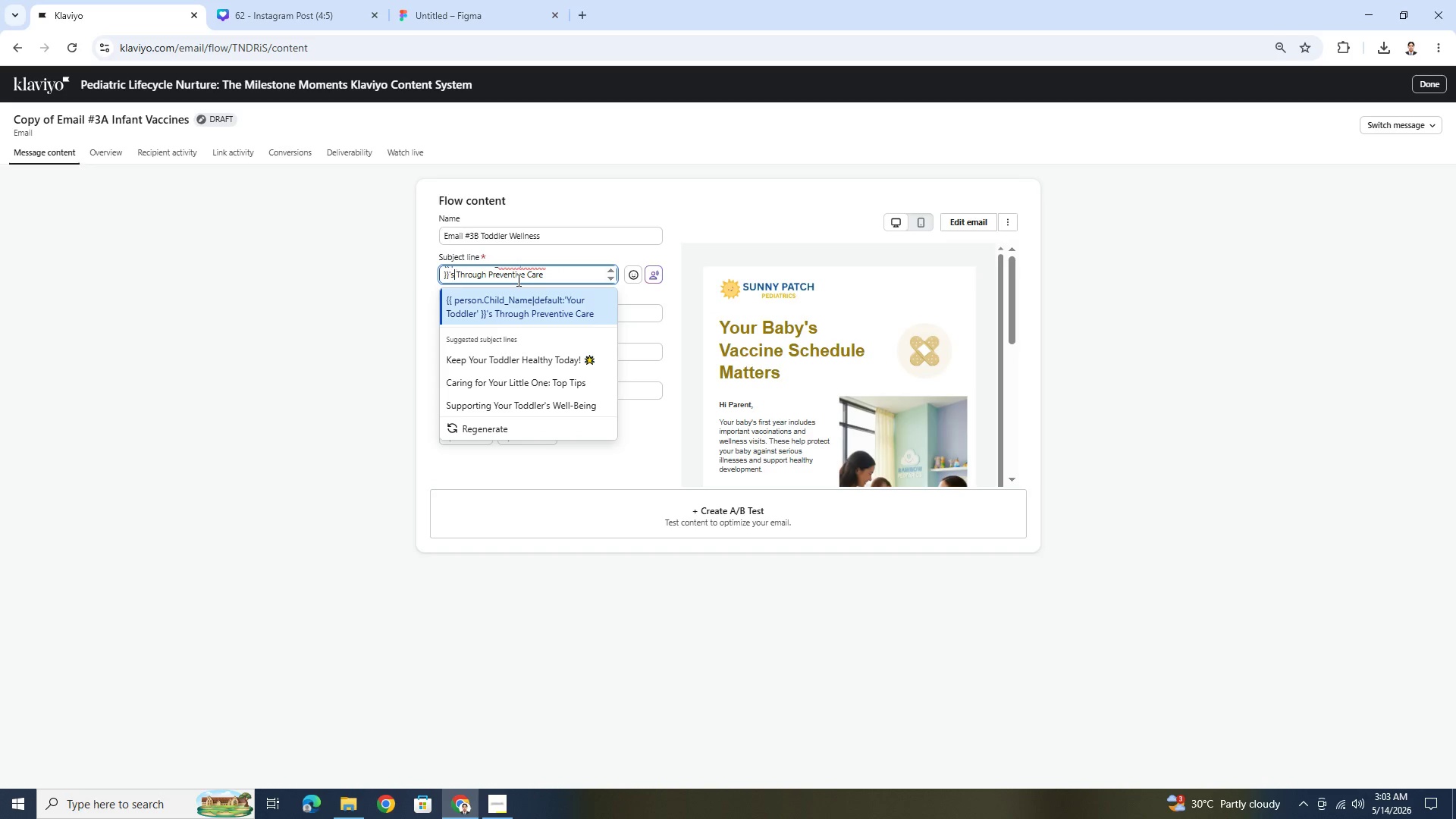 
key(ArrowLeft)
 